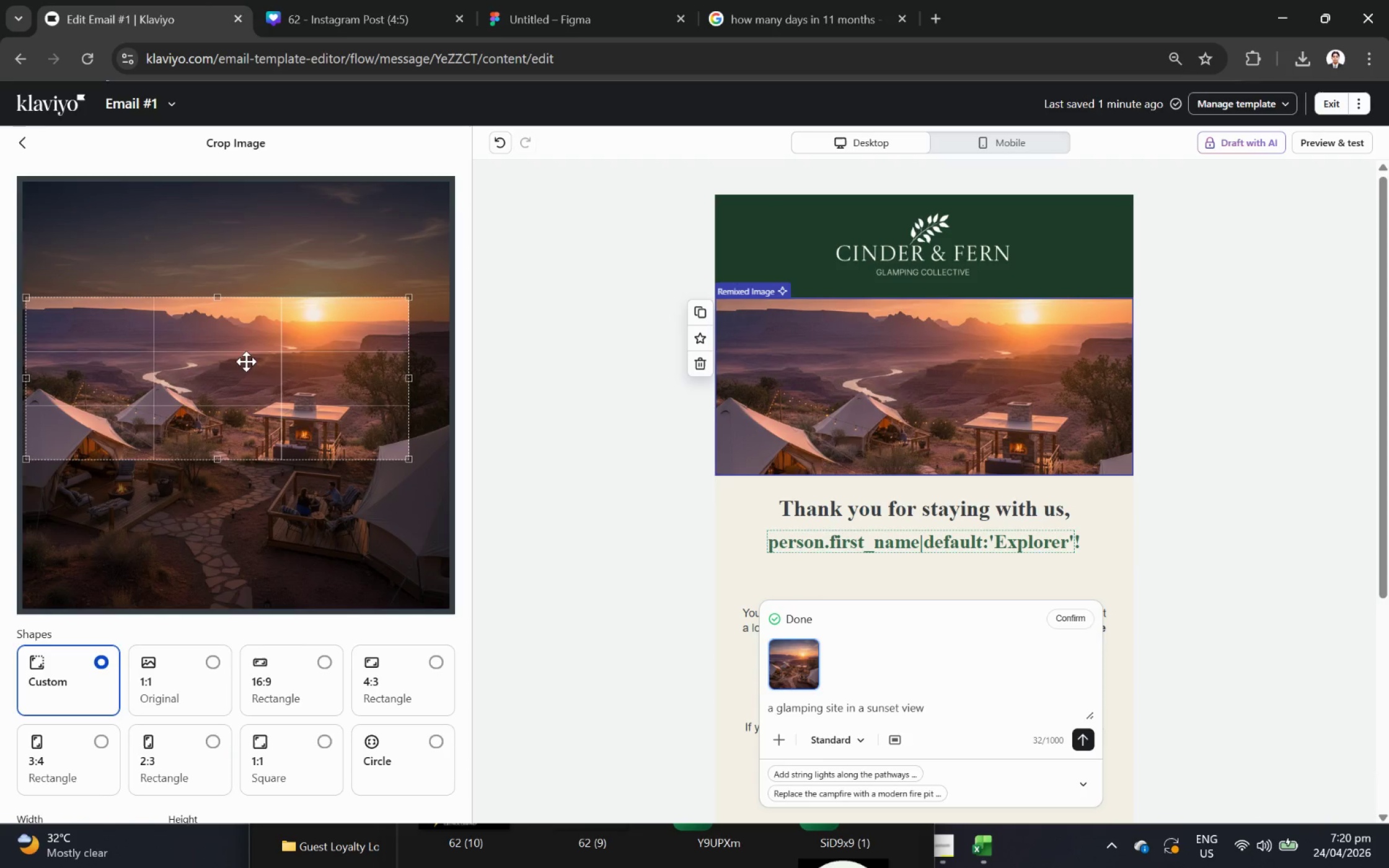 
scroll: coordinate [407, 714], scroll_direction: down, amount: 7.0
 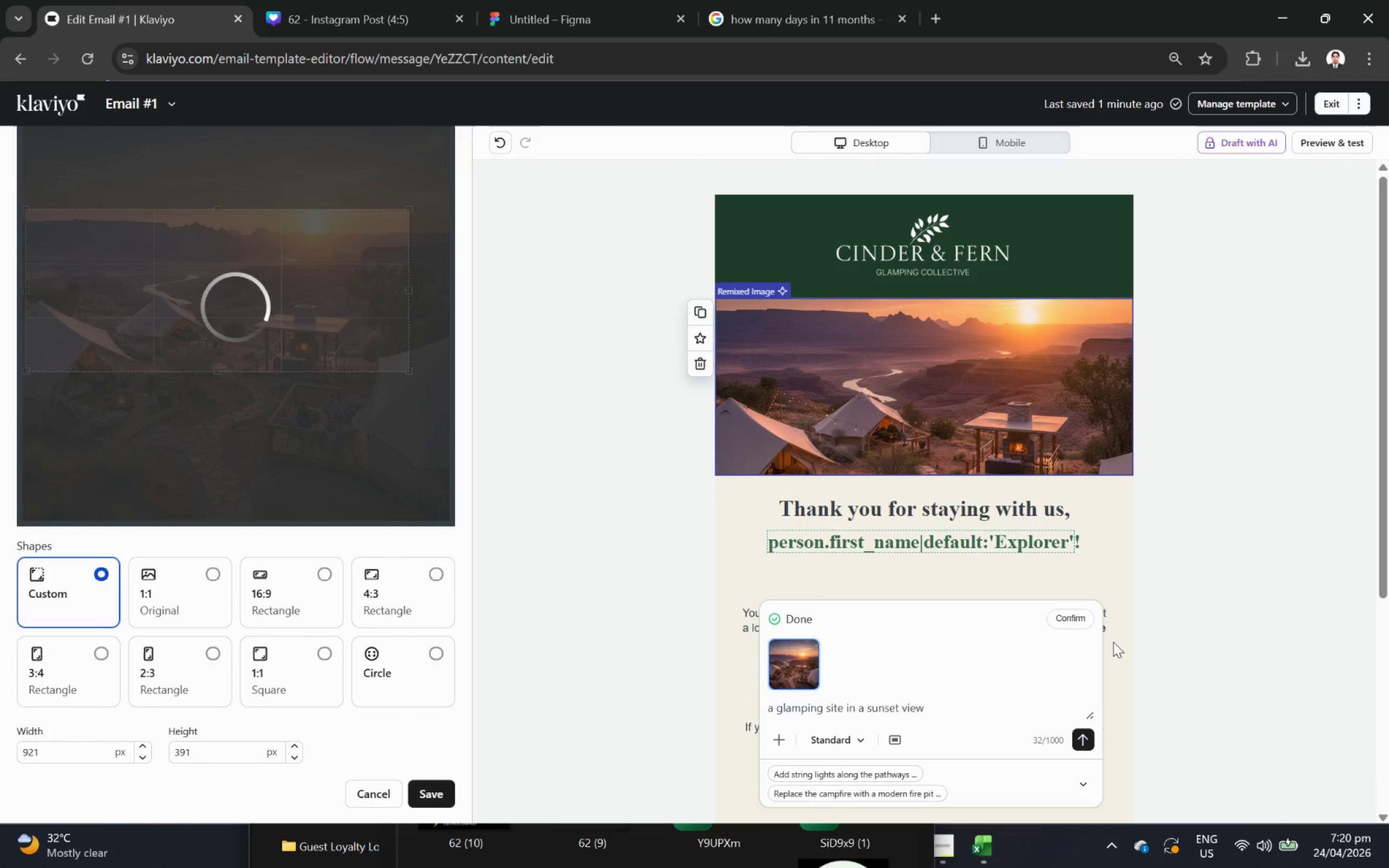 
wait(9.34)
 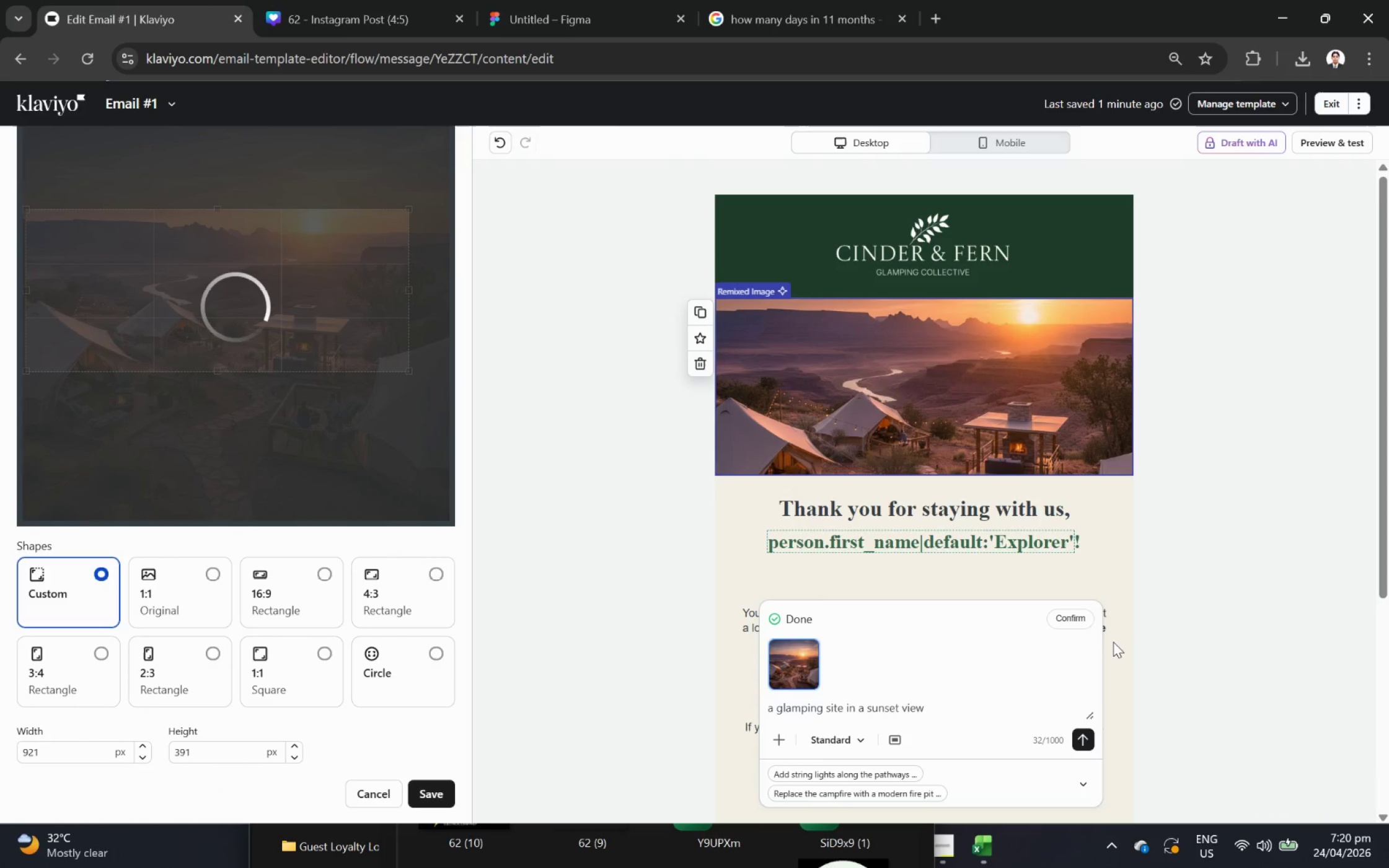 
left_click([1175, 702])
 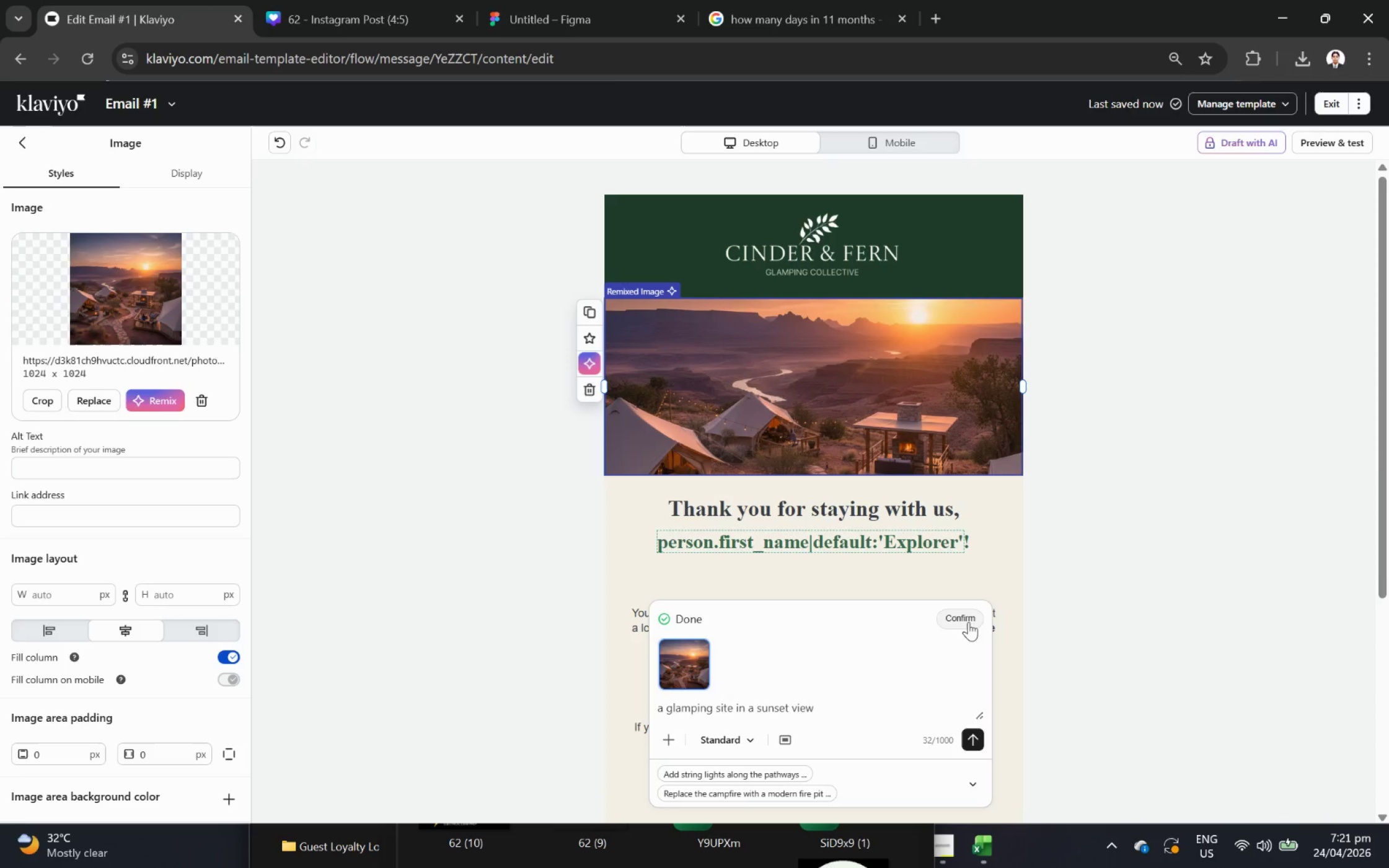 
left_click([994, 571])
 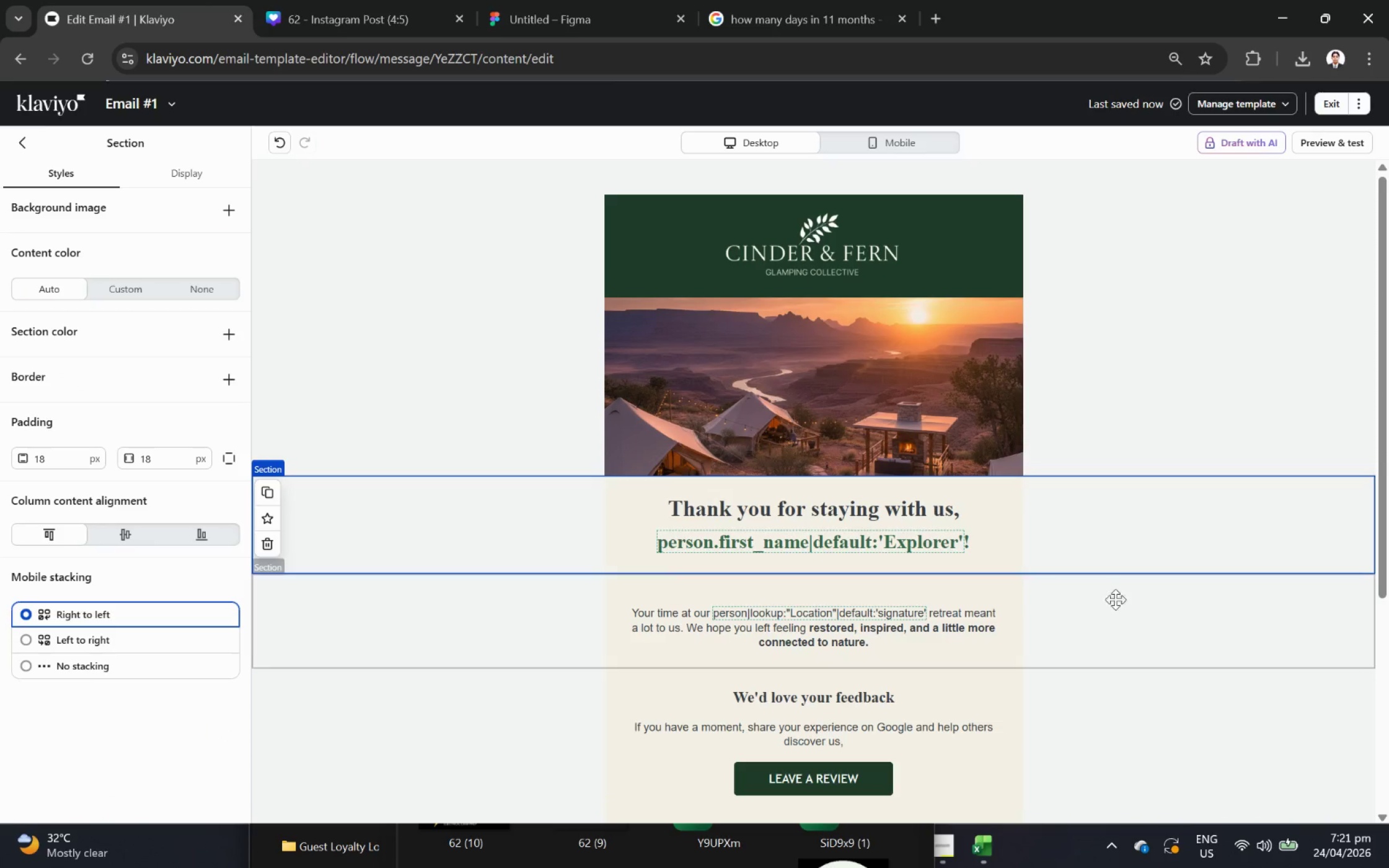 
left_click([1089, 649])
 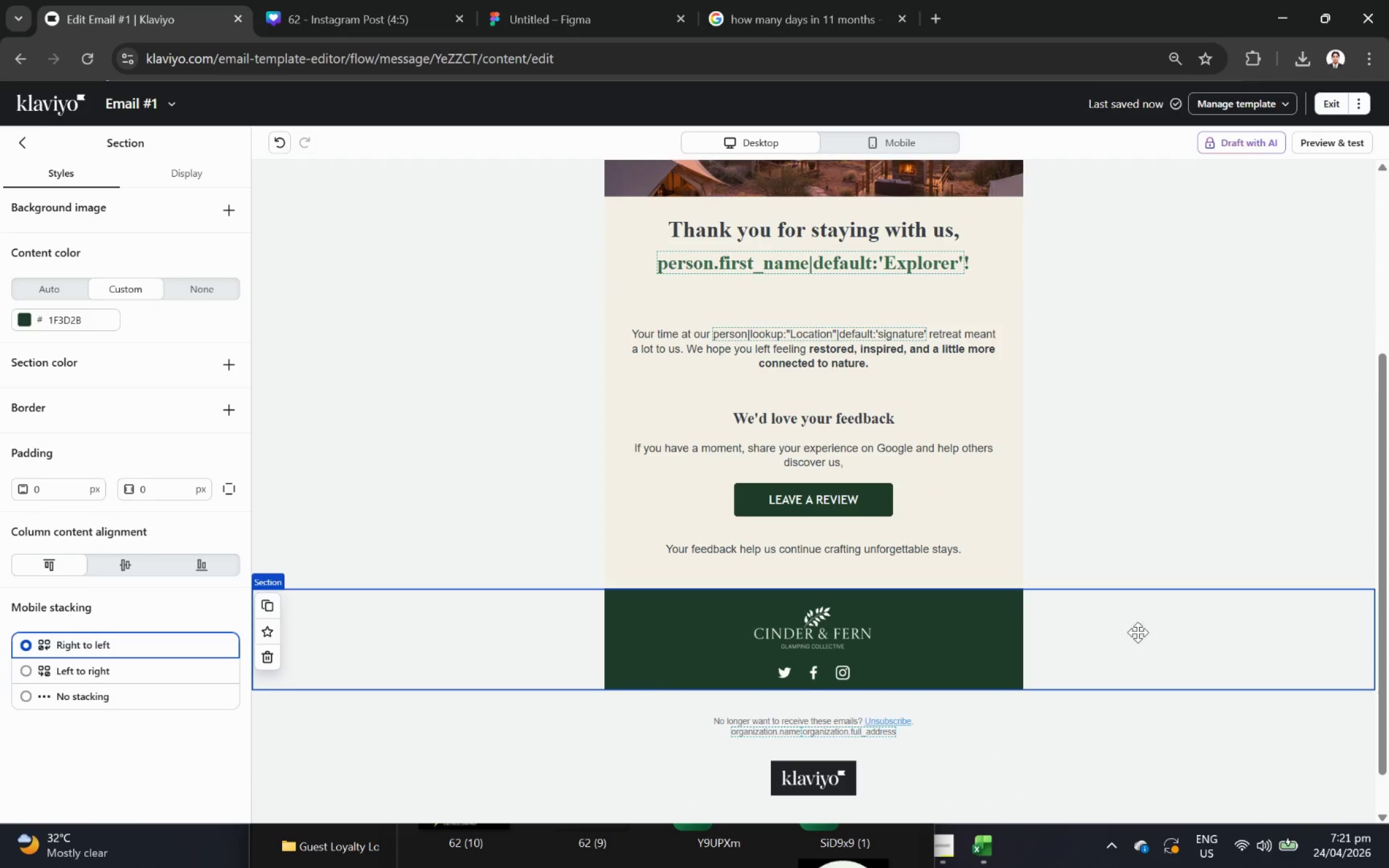 
scroll: coordinate [1096, 642], scroll_direction: down, amount: 3.0
 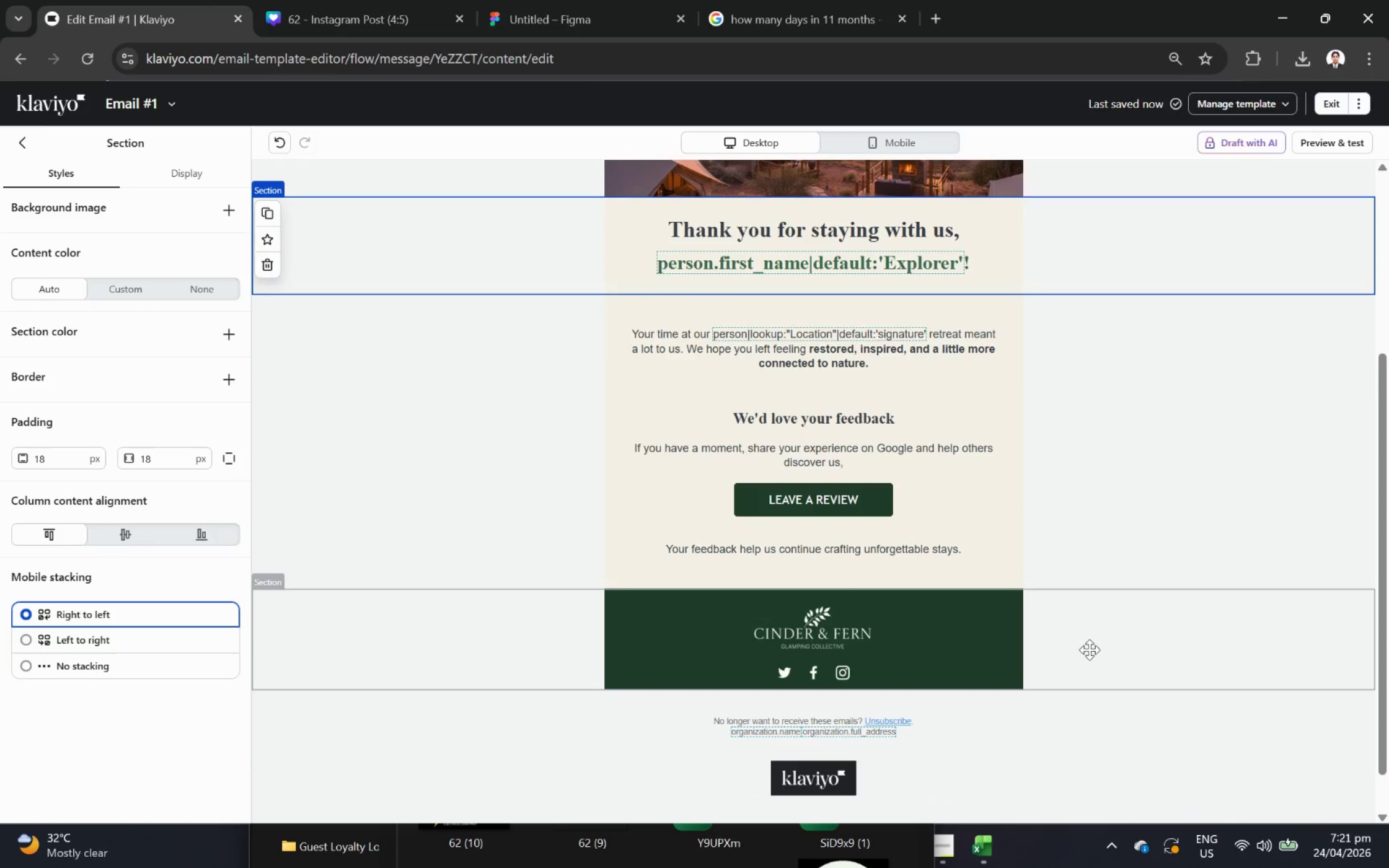 
scroll: coordinate [1152, 631], scroll_direction: up, amount: 3.0
 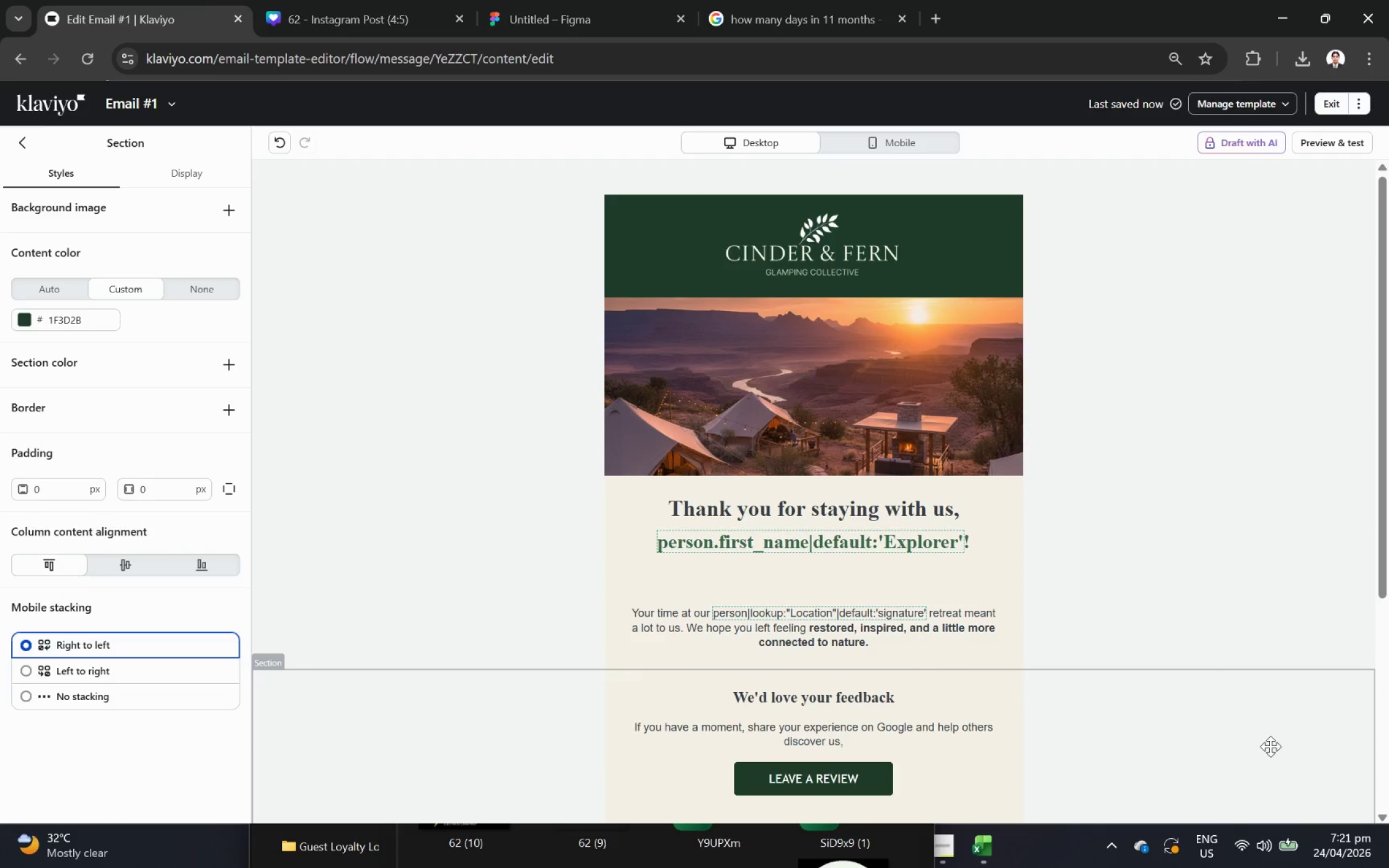 
scroll: coordinate [1270, 746], scroll_direction: down, amount: 1.0
 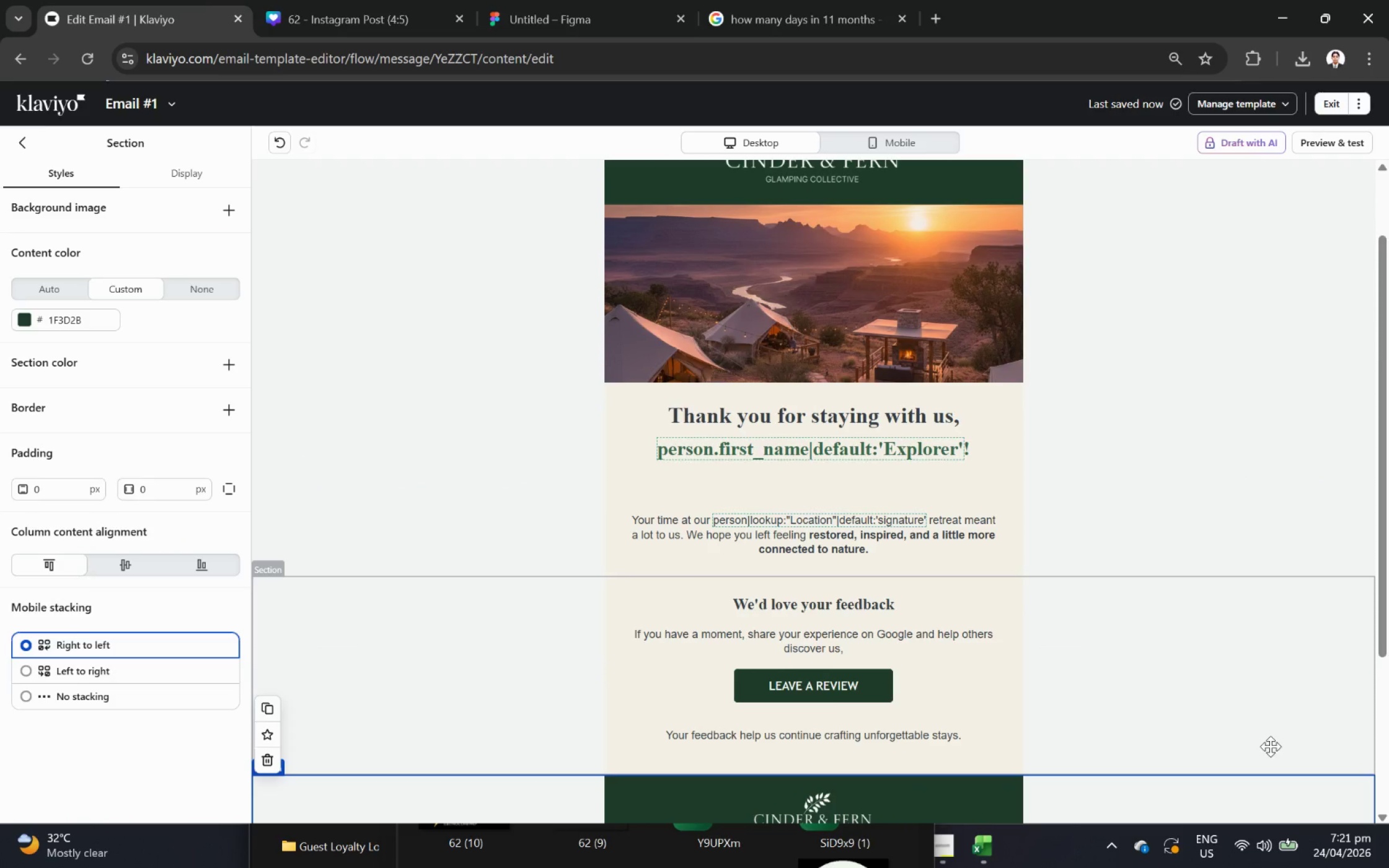 
scroll: coordinate [1270, 746], scroll_direction: up, amount: 1.0
 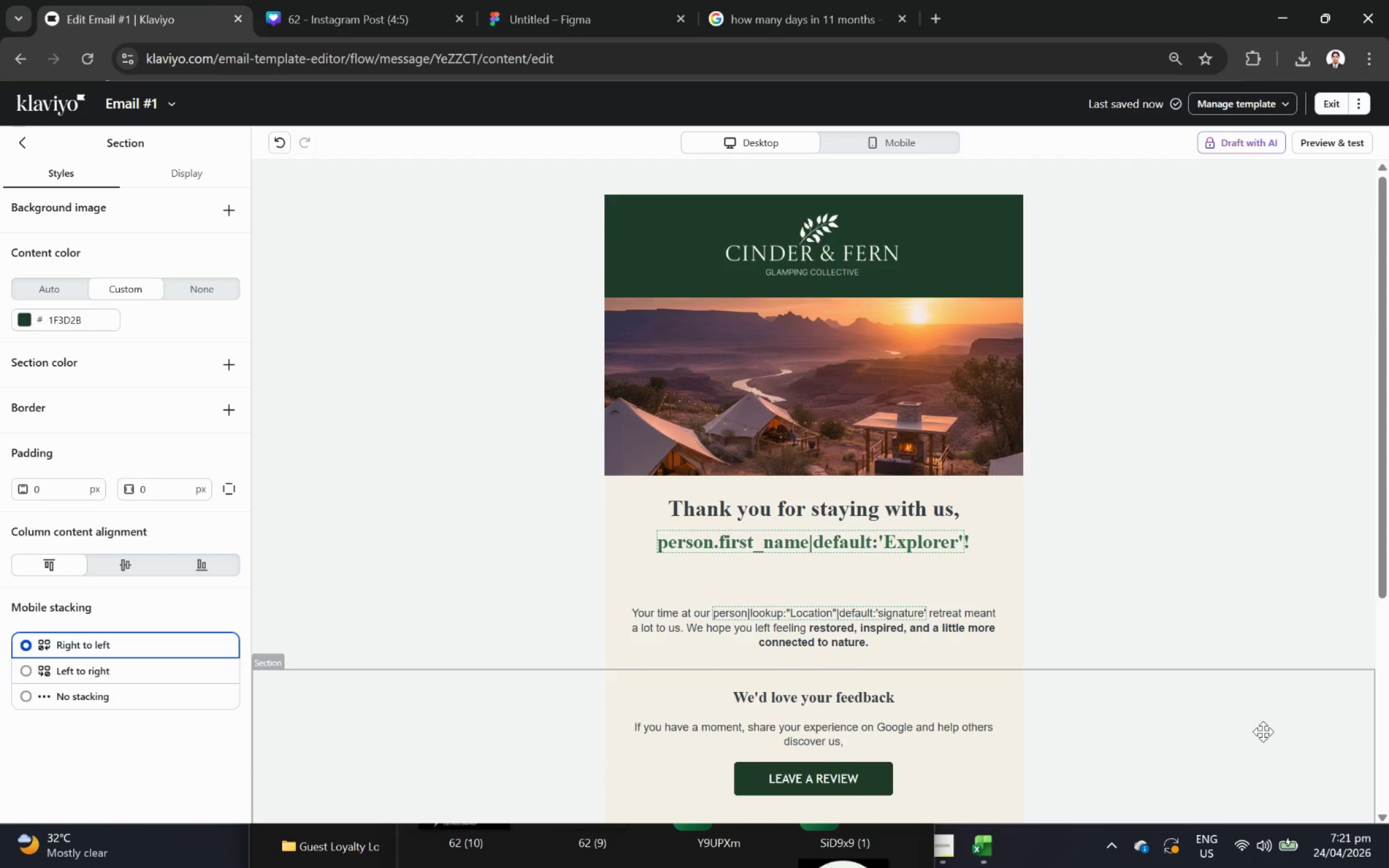 
scroll: coordinate [1170, 597], scroll_direction: down, amount: 1.0
 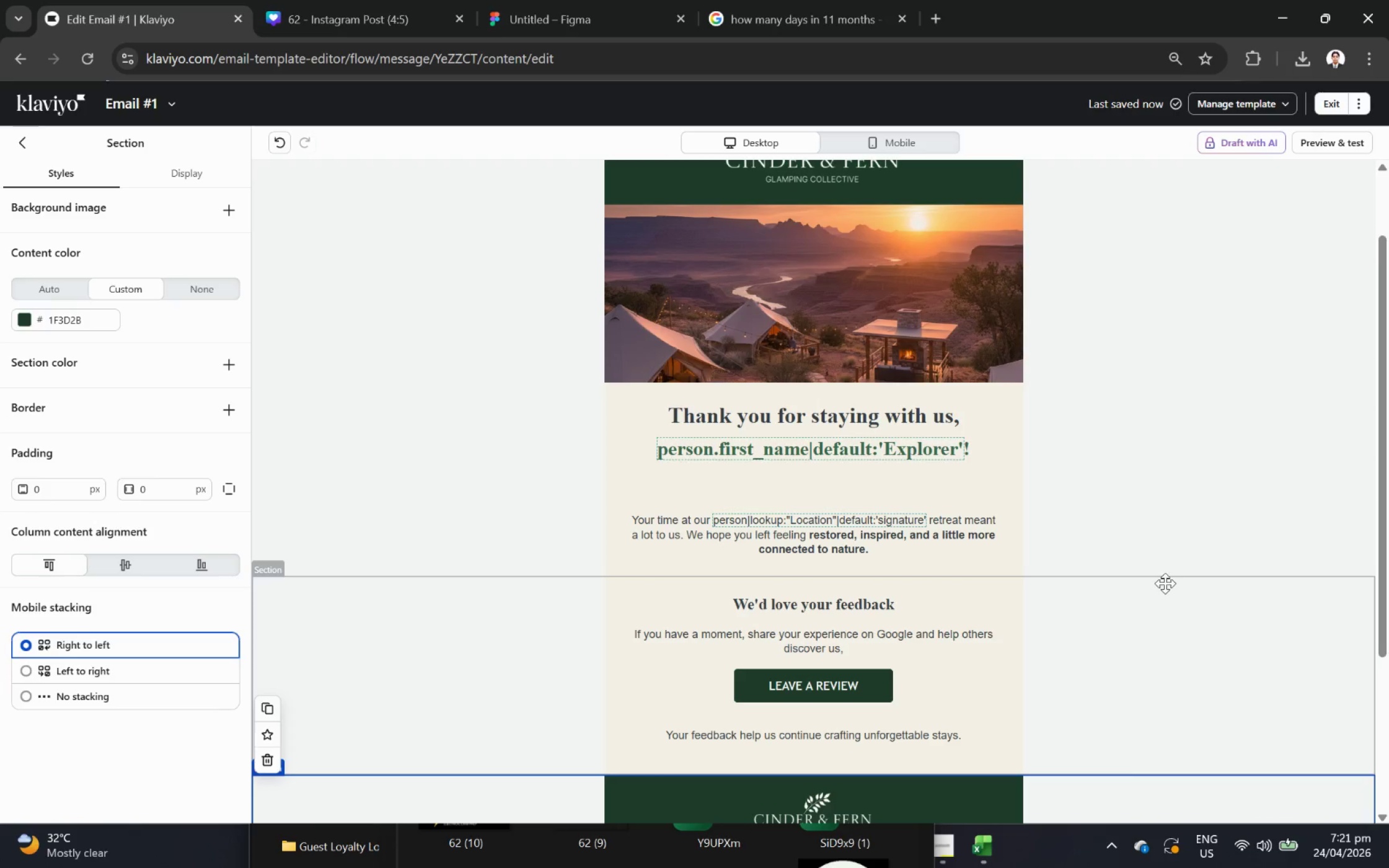 
hold_key(key=ControlLeft, duration=0.43)
scroll: coordinate [1163, 581], scroll_direction: down, amount: 2.0
 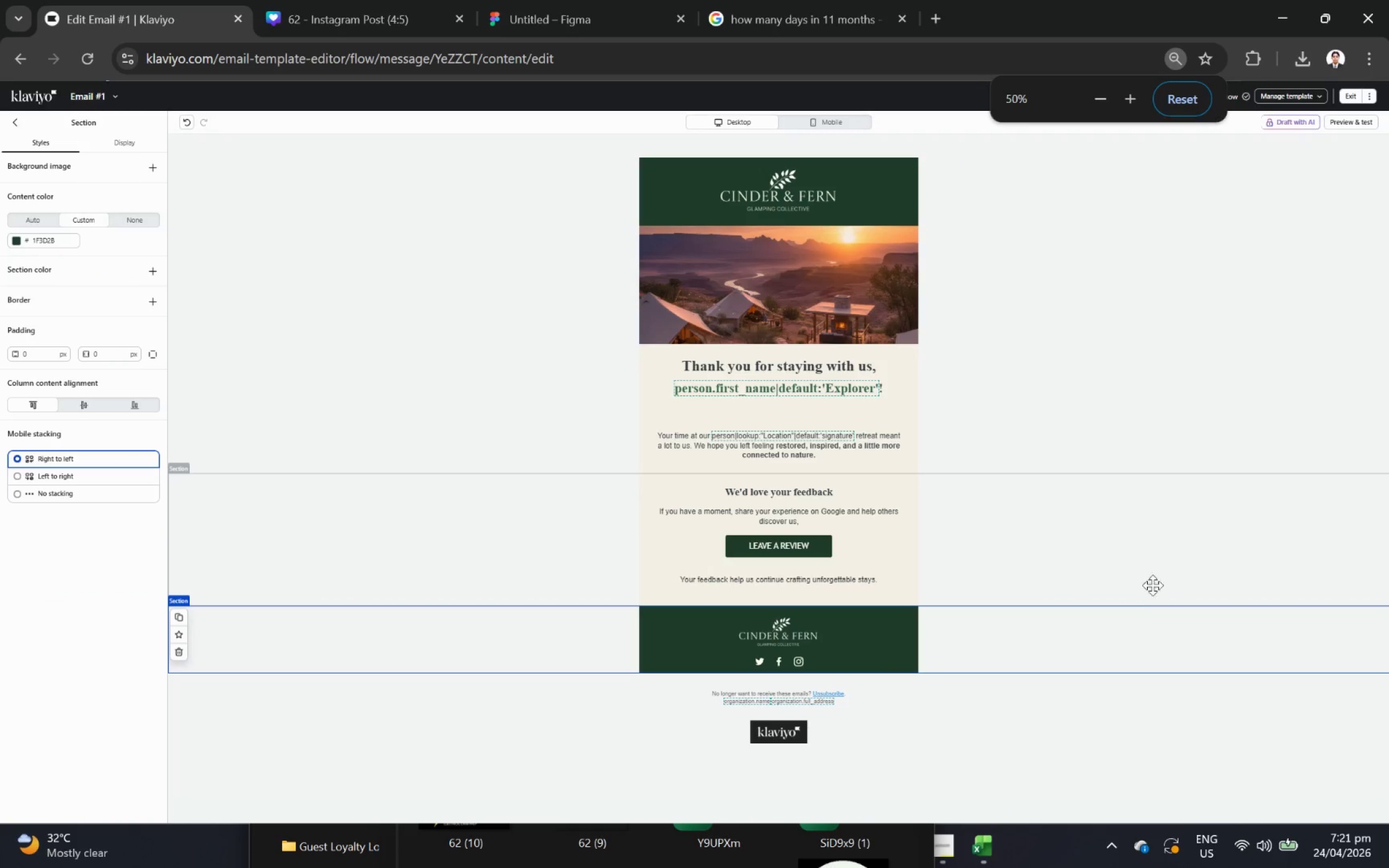 
hold_key(key=ControlLeft, duration=0.82)
scroll: coordinate [1122, 621], scroll_direction: up, amount: 1.0
 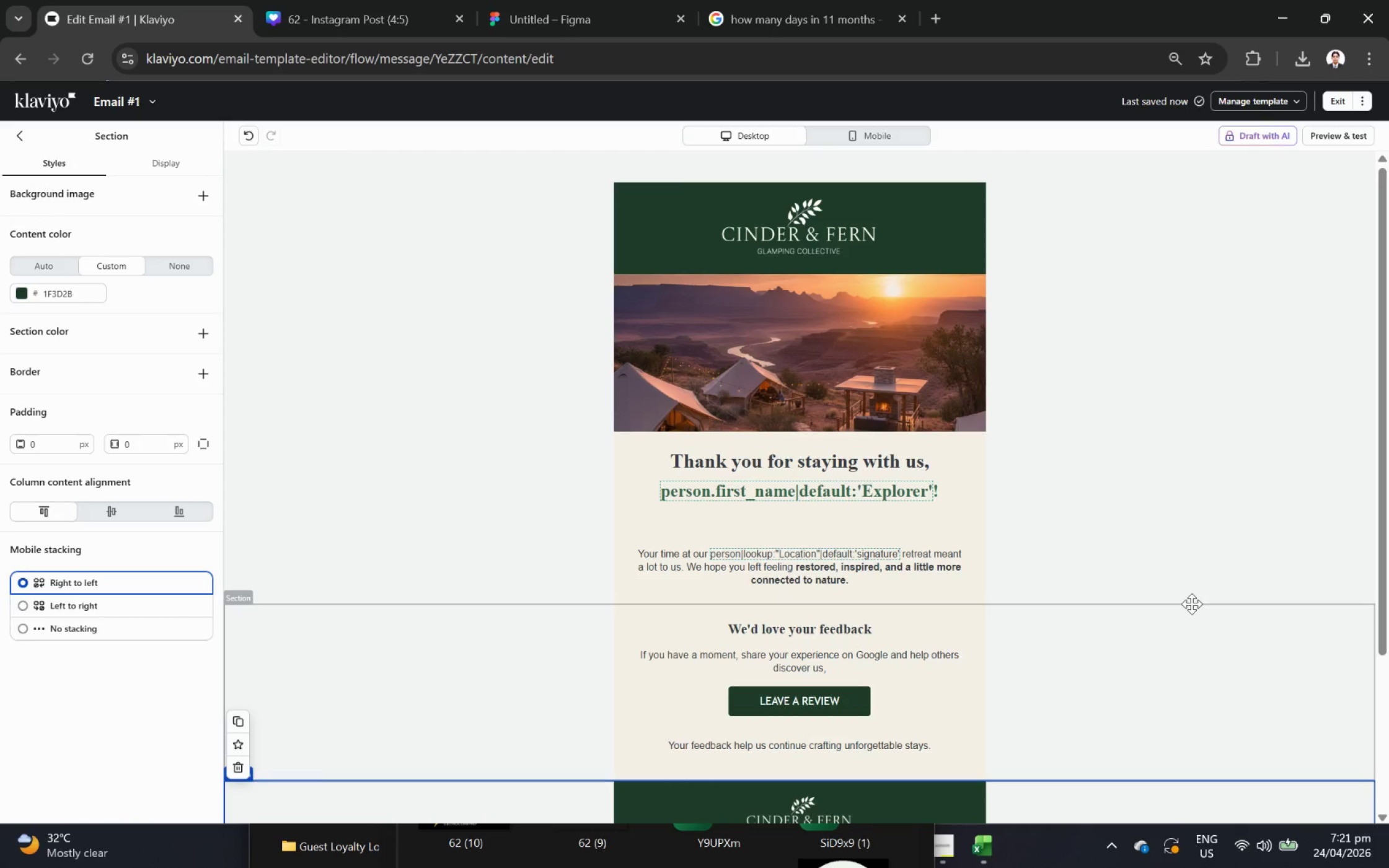 
left_click([866, 366])
 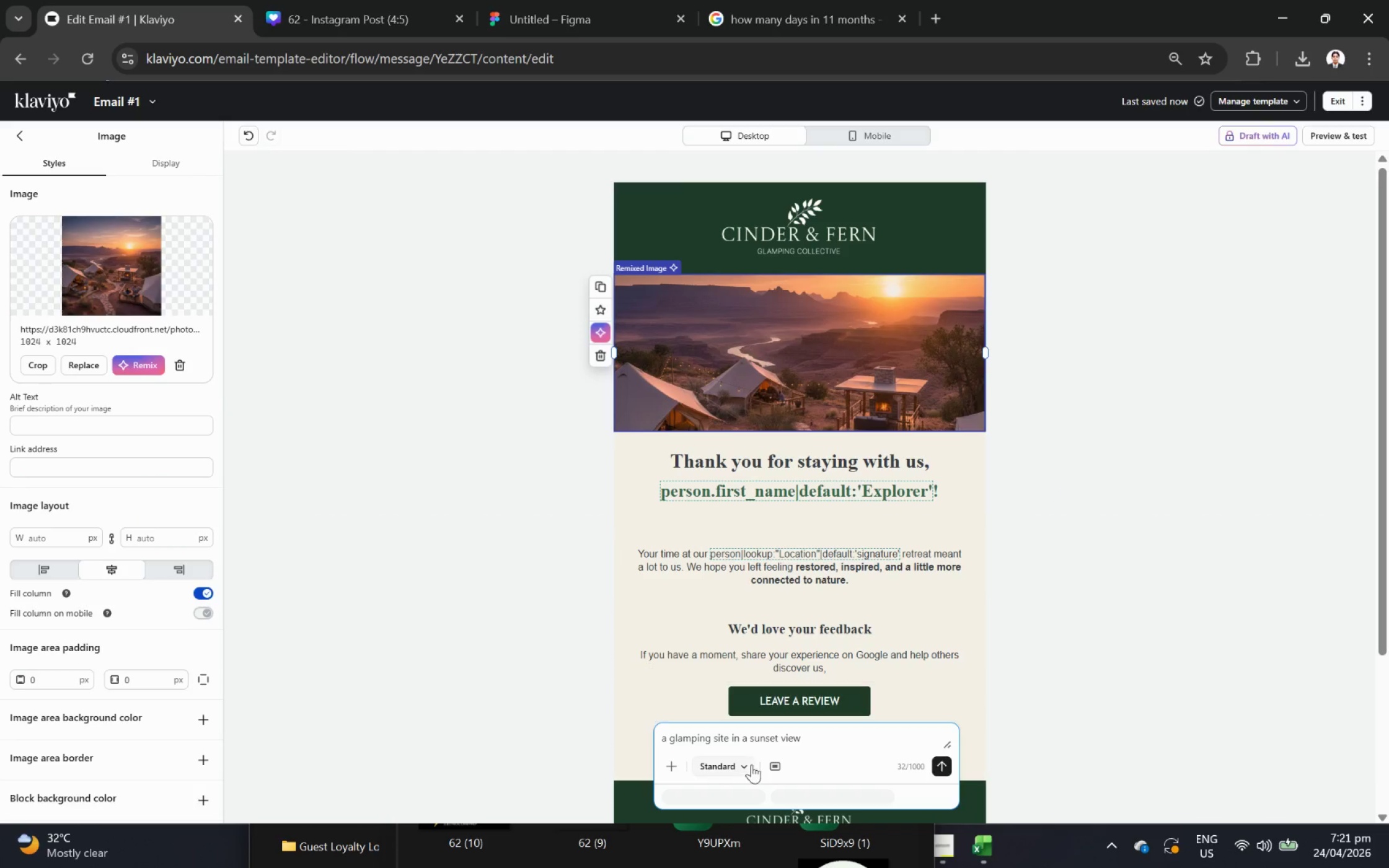 
left_click([811, 735])
 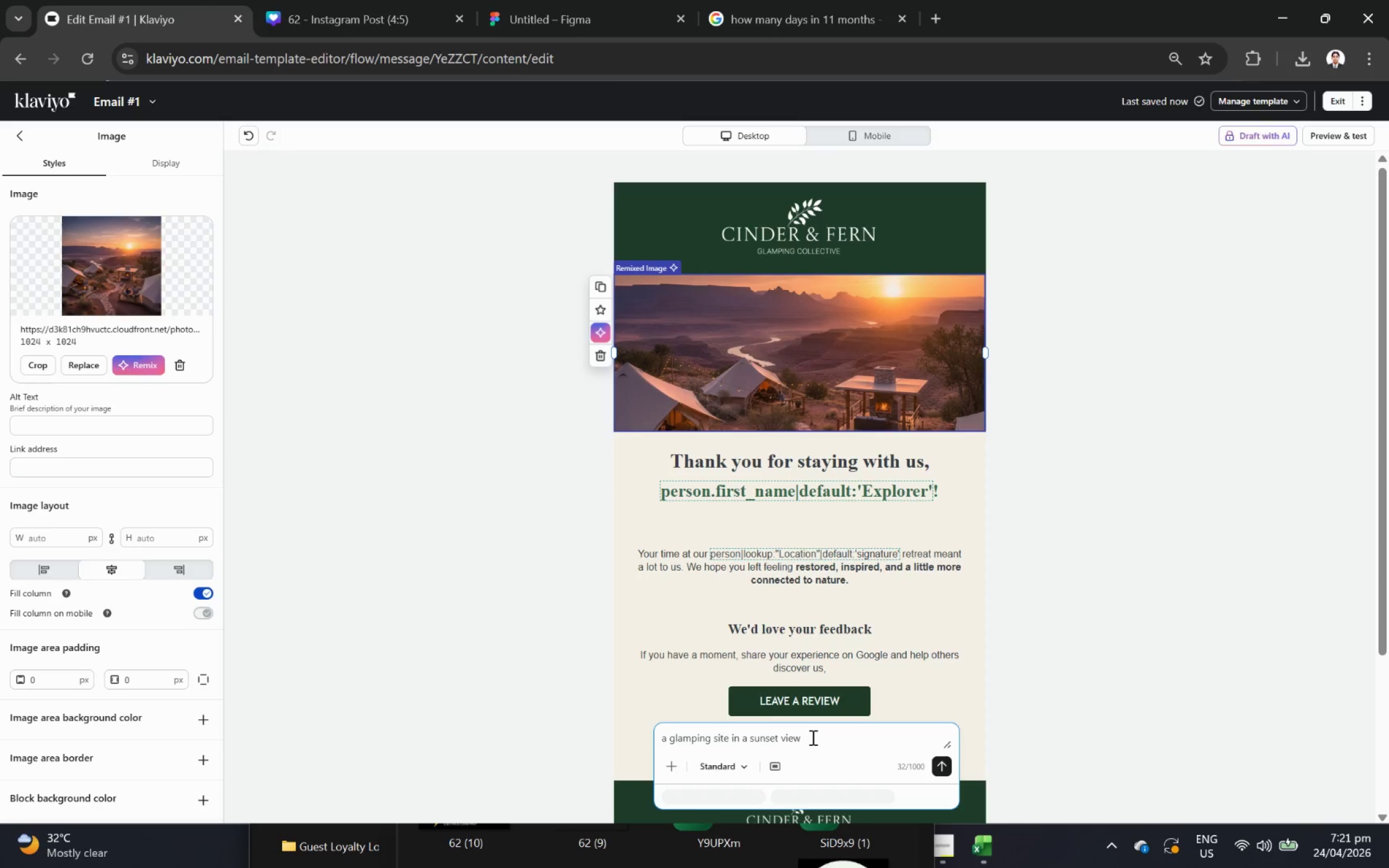 
type( MAKE IT A COSE HOT)
key(Backspace)
key(Backspace)
key(Backspace)
key(Backspace)
key(Backspace)
key(Backspace)
key(Backspace)
type(LOSEUP SHOT)
 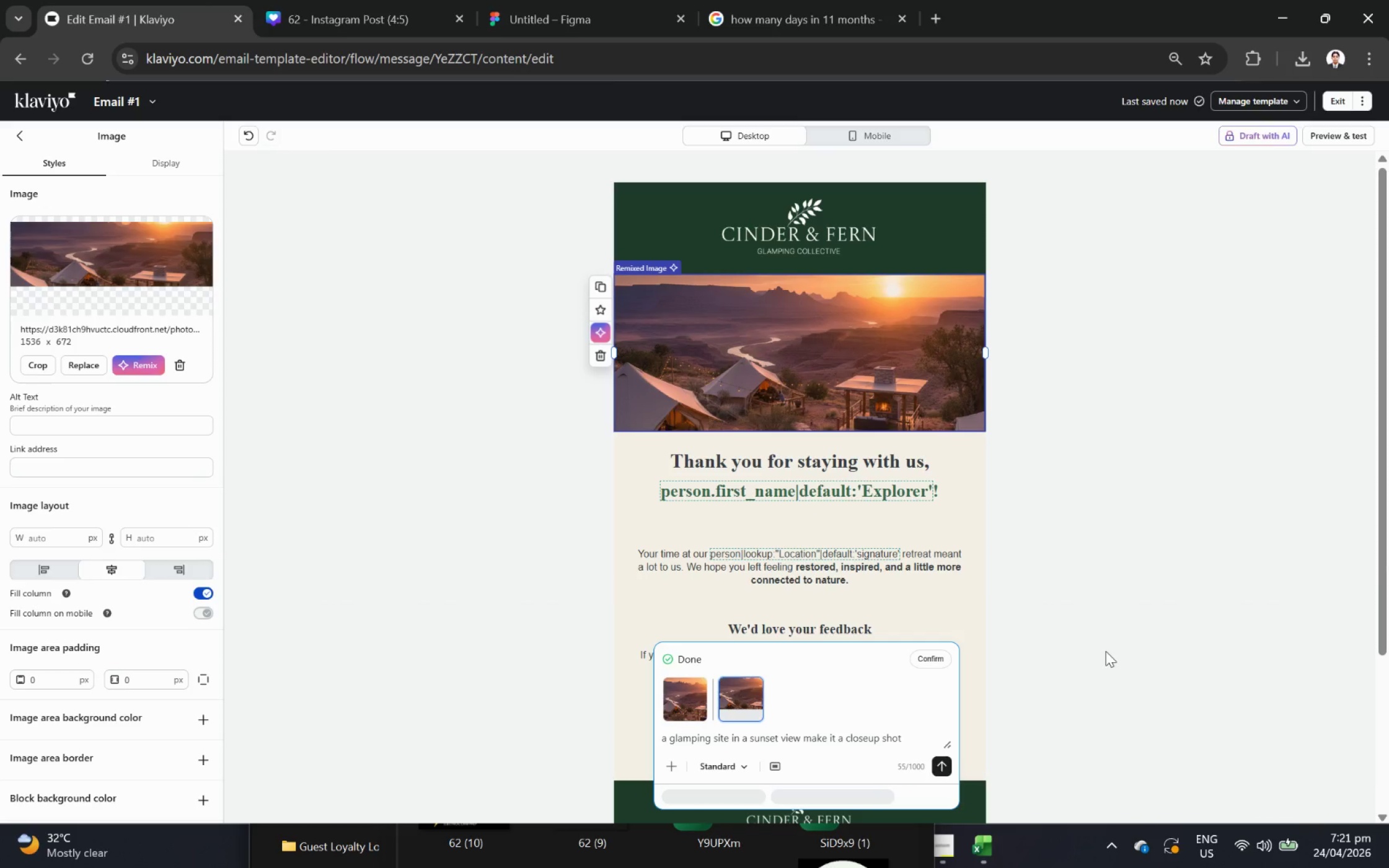 
wait(24.04)
 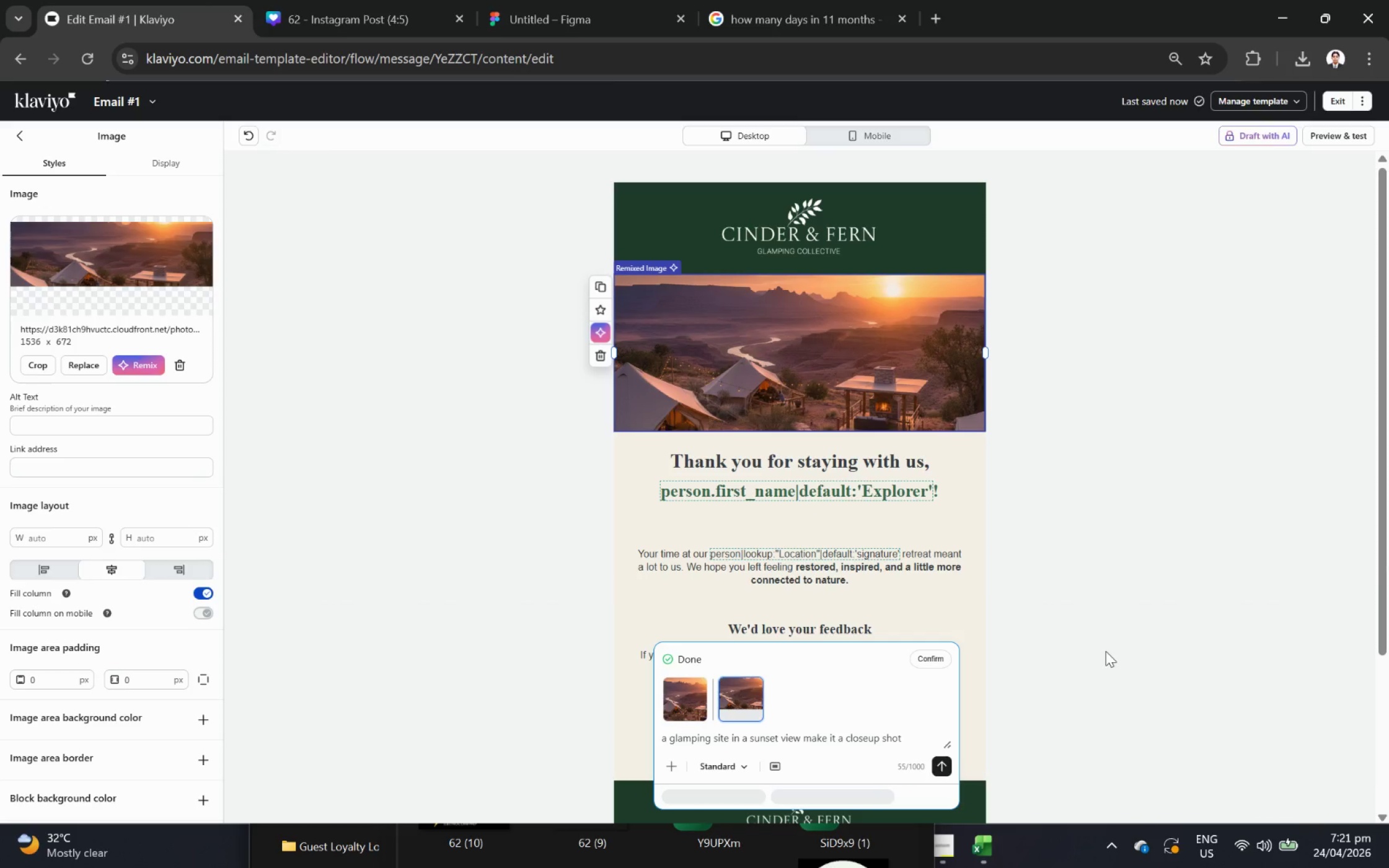 
left_click([43, 359])
 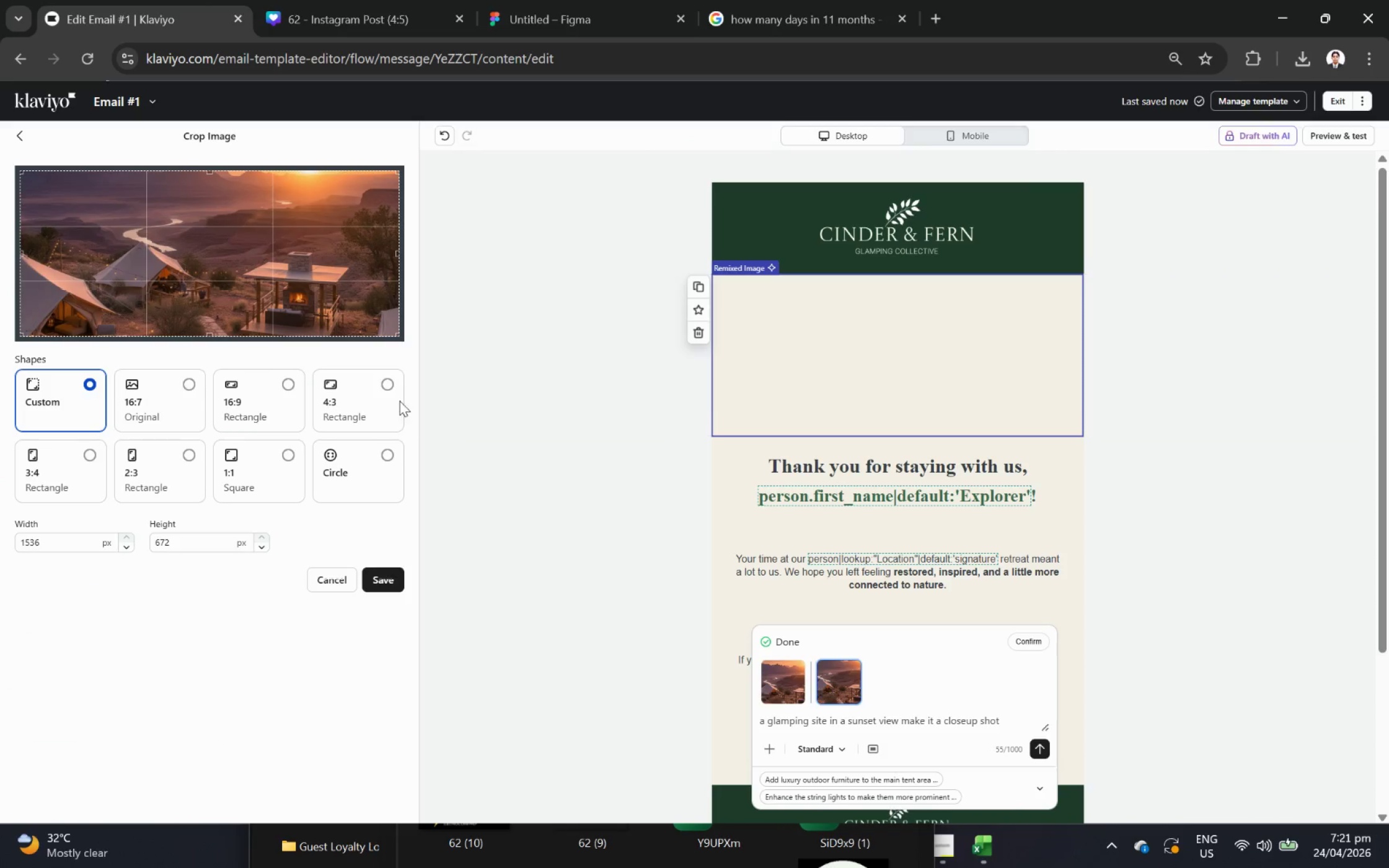 
left_click_drag(start_coordinate=[310, 268], to_coordinate=[304, 325])
 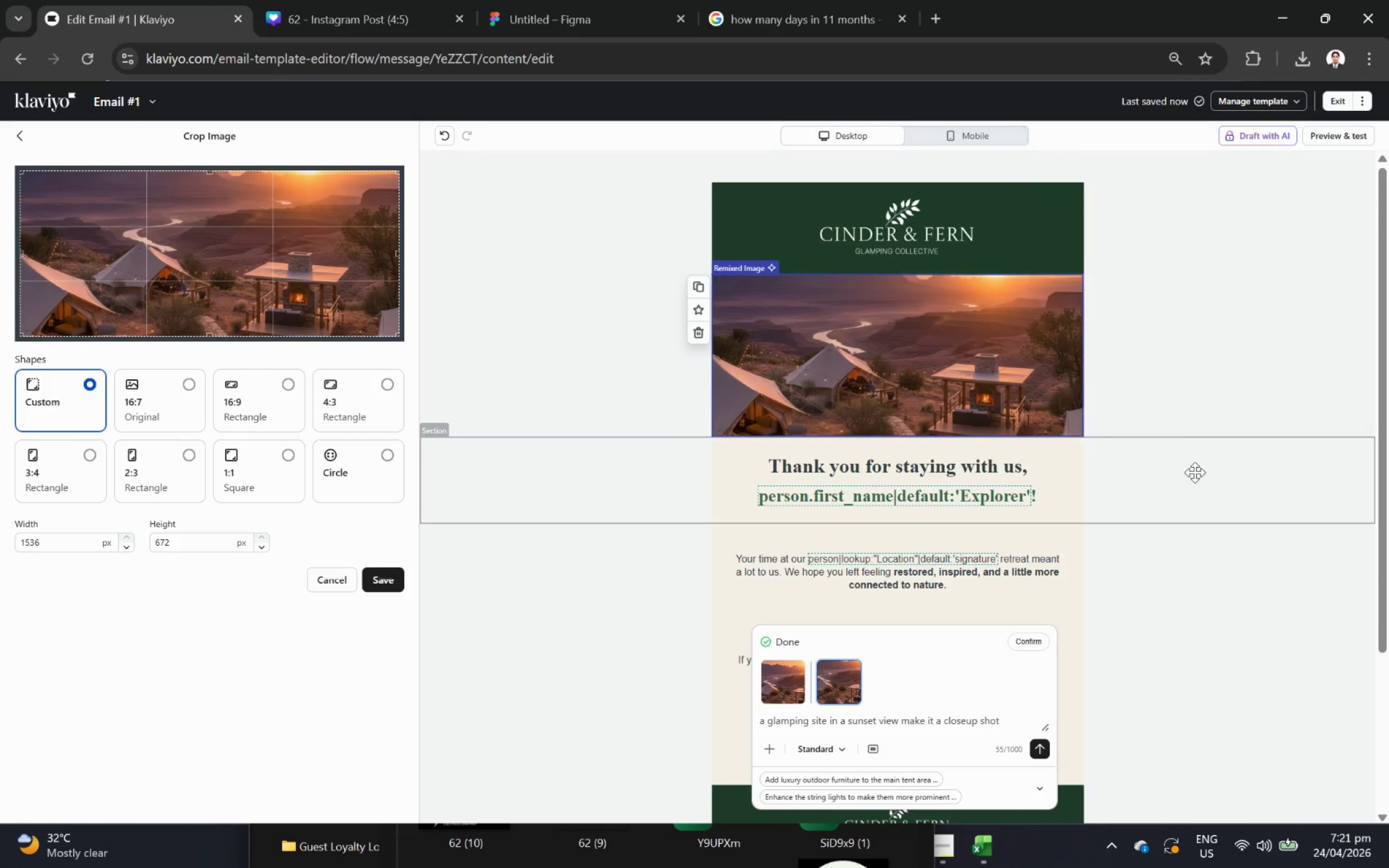 
left_click([1197, 475])
 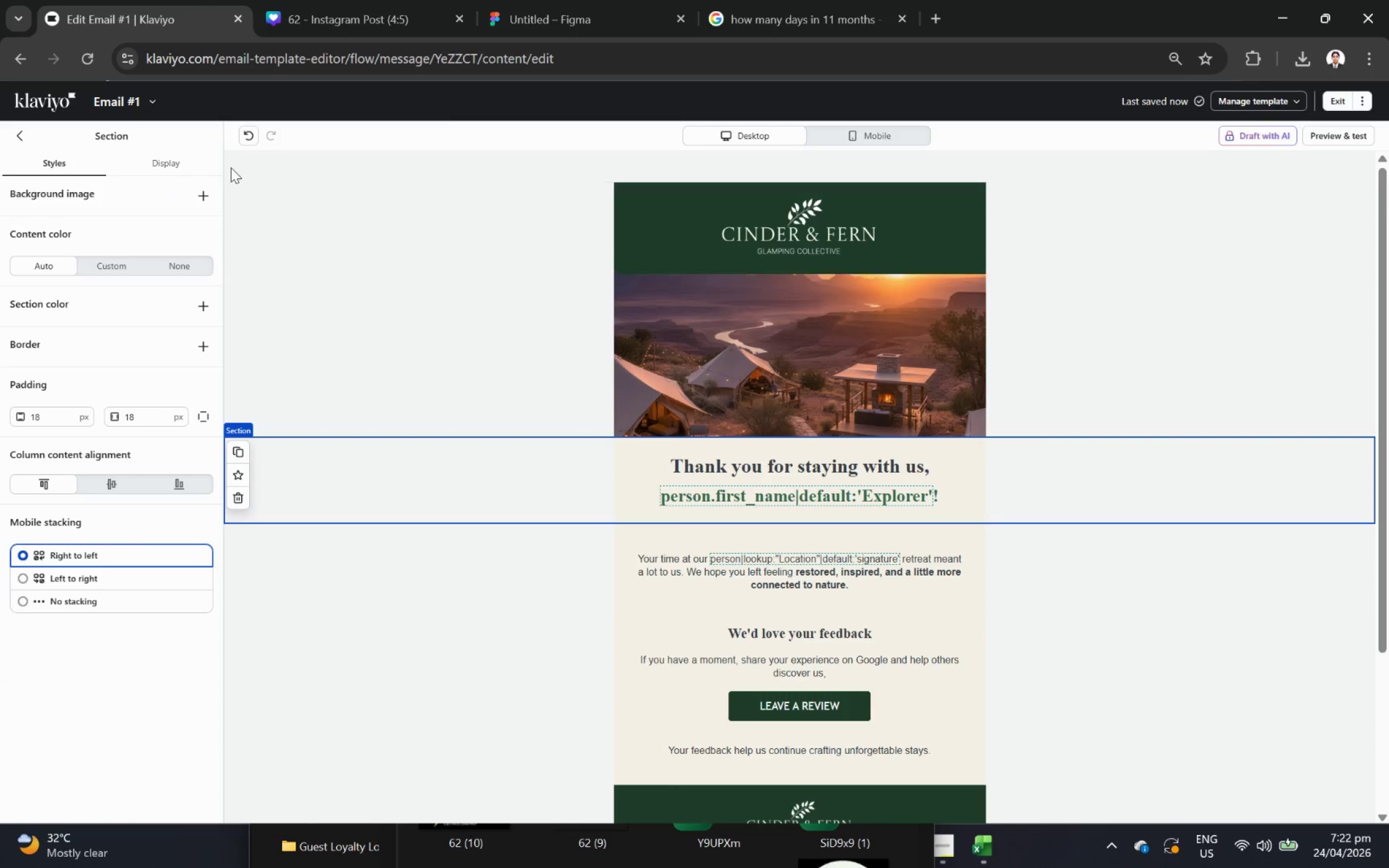 
left_click([250, 132])
 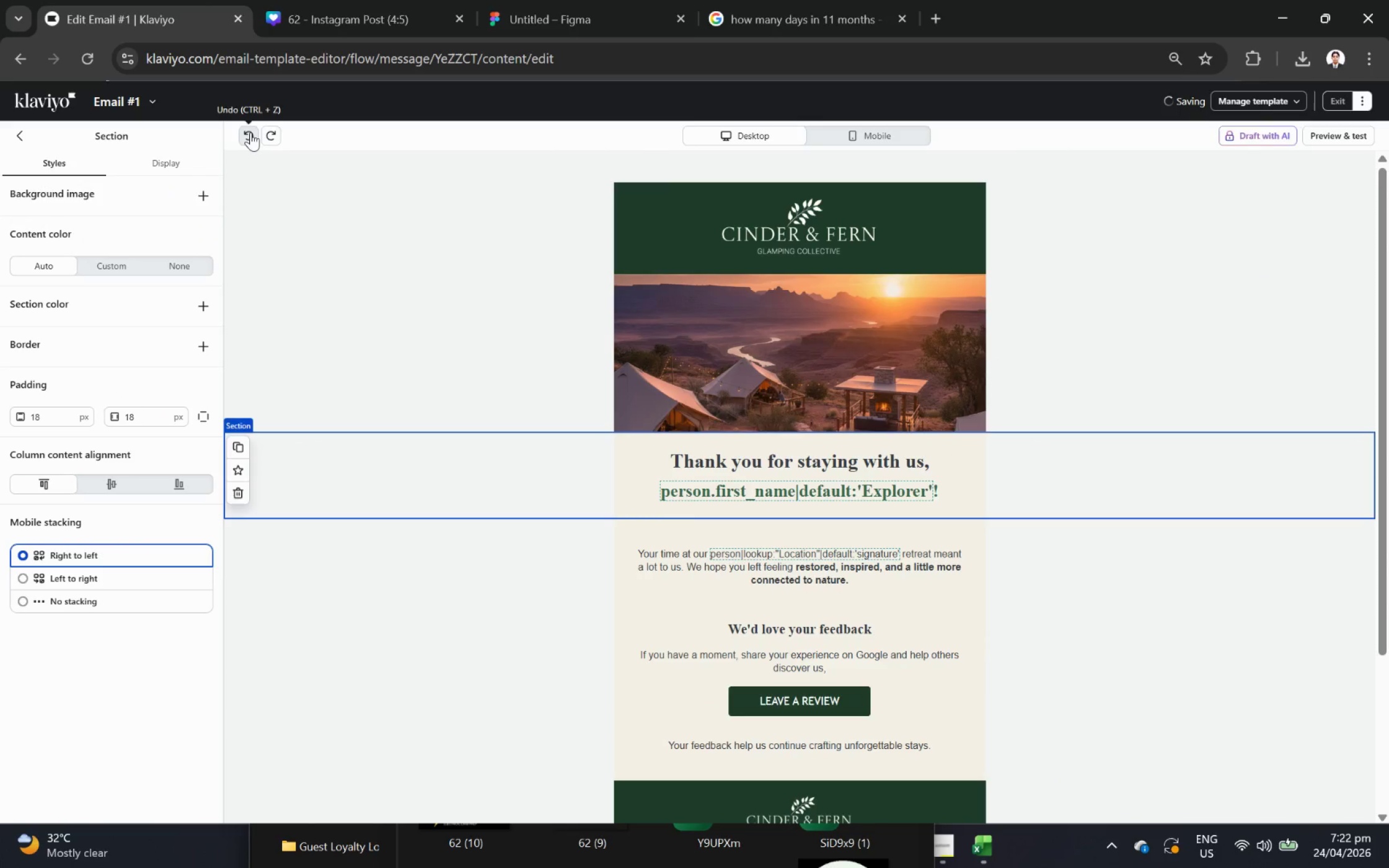 
left_click([250, 132])
 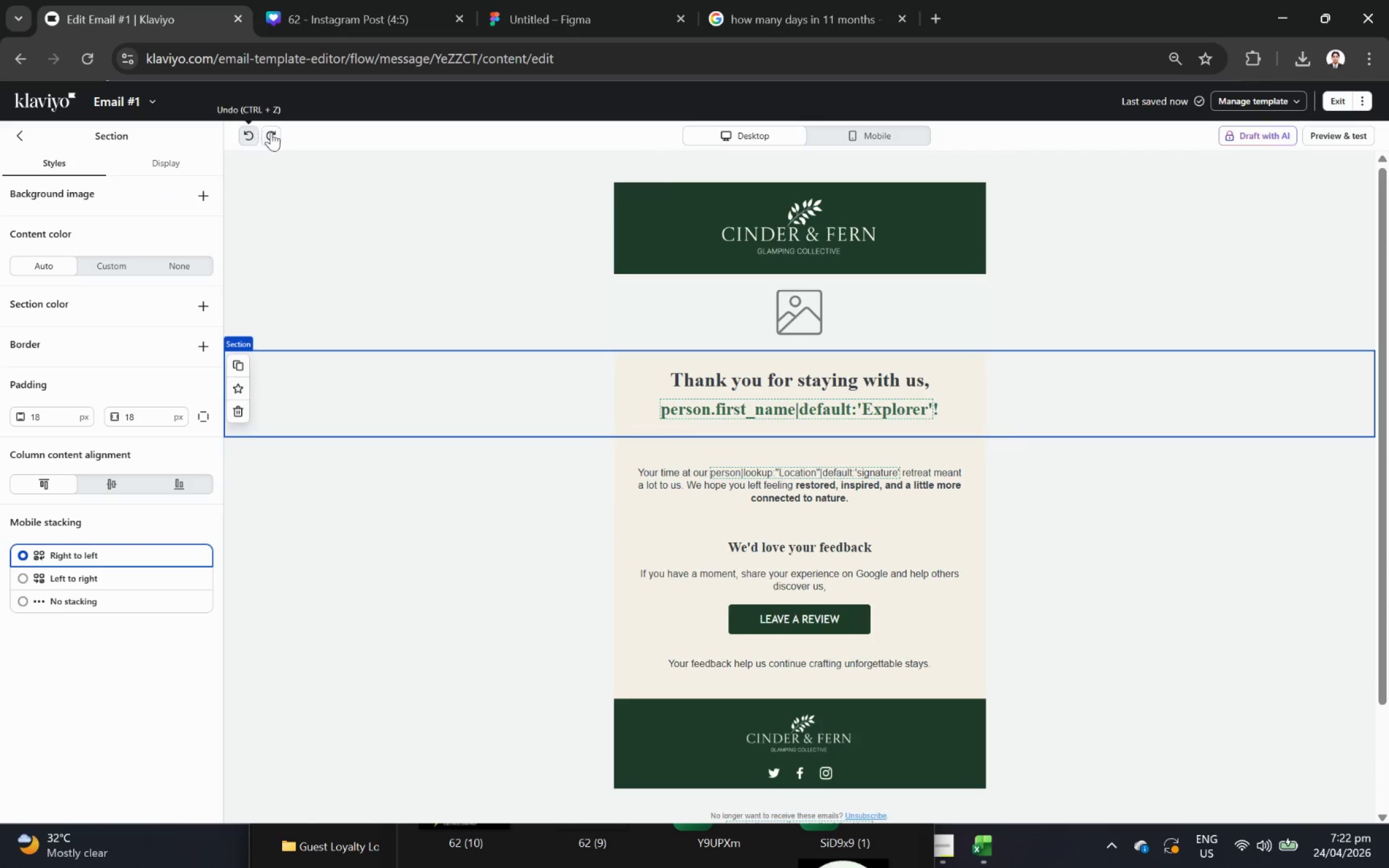 
double_click([275, 131])
 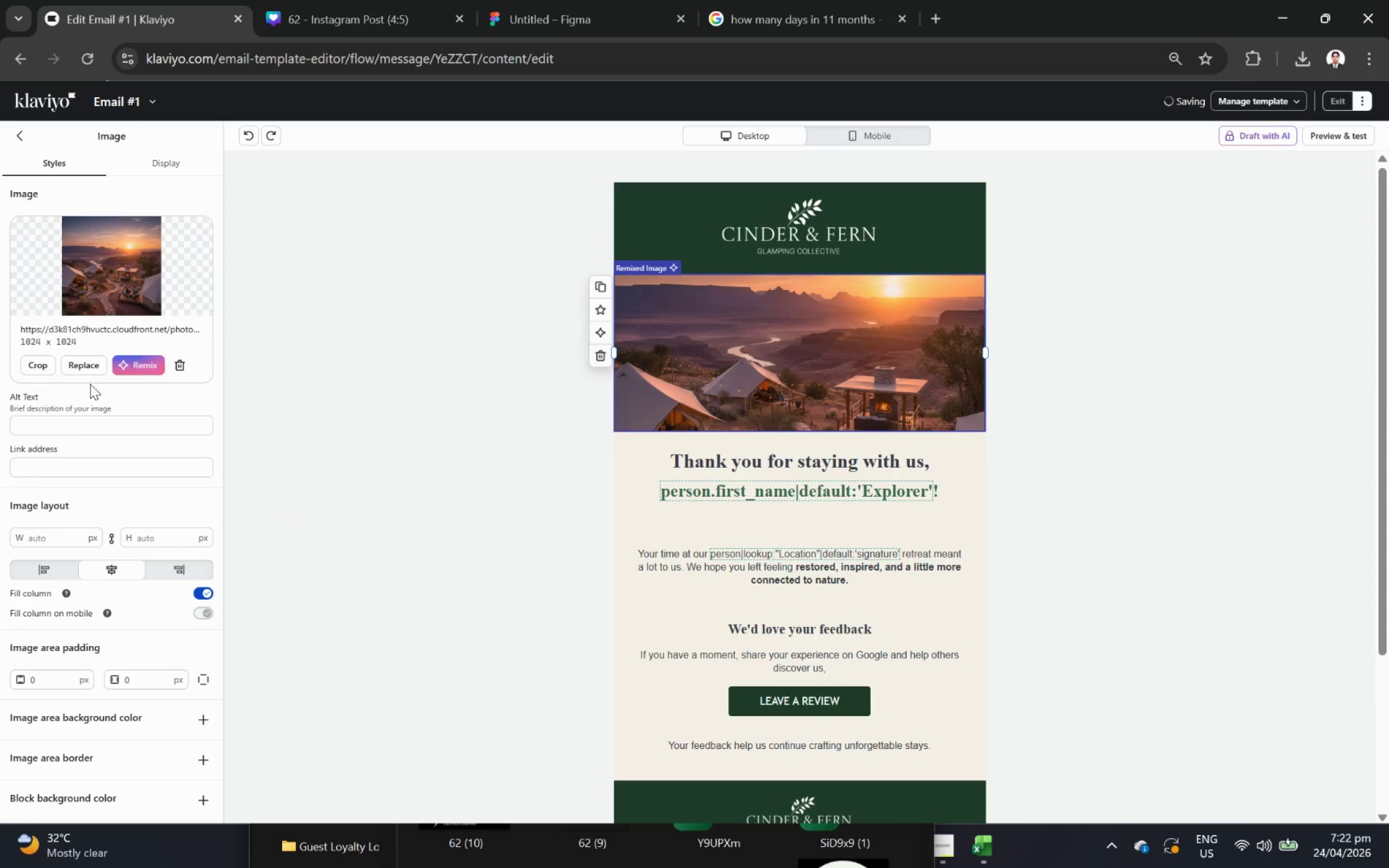 
left_click([51, 364])
 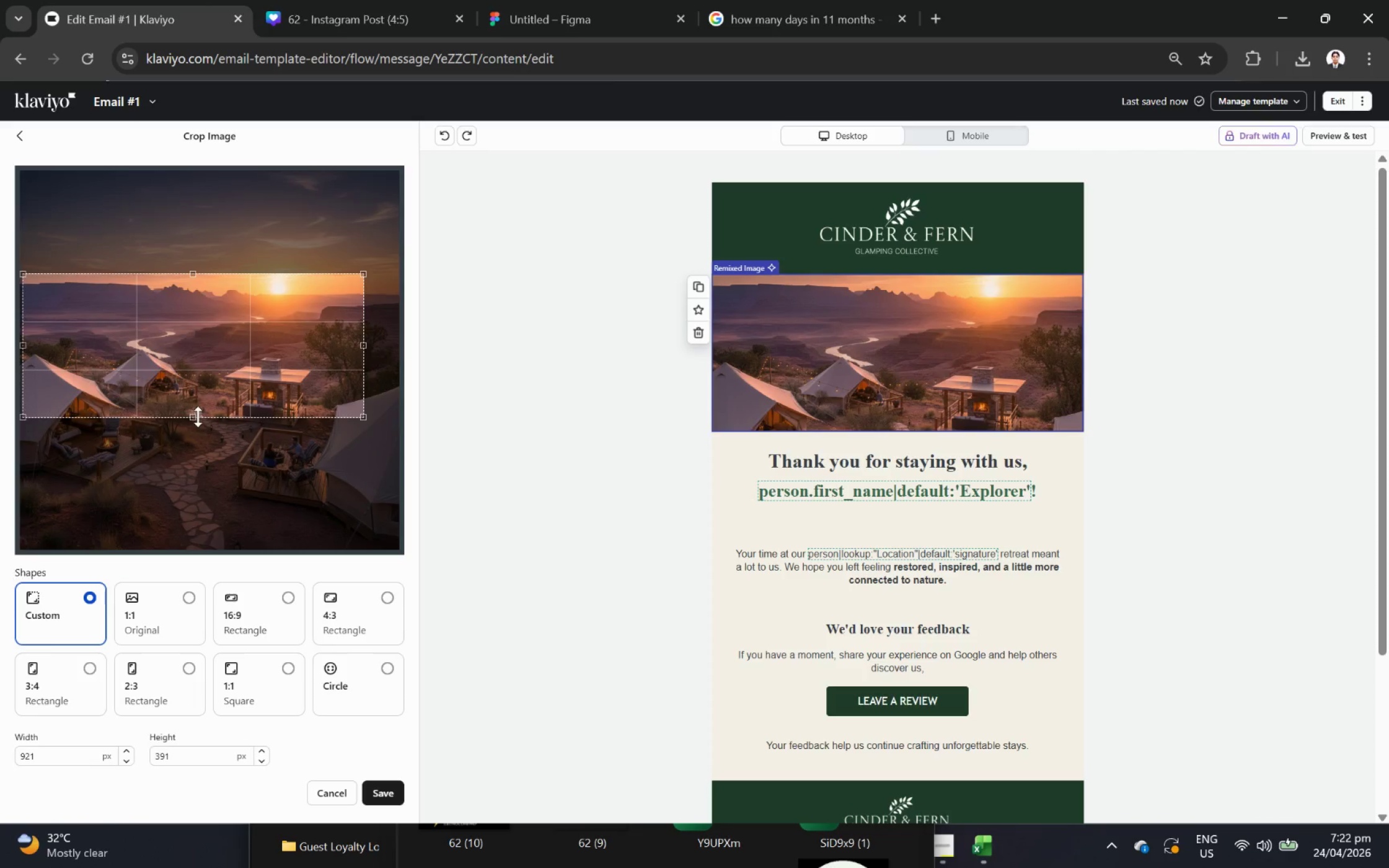 
left_click_drag(start_coordinate=[195, 413], to_coordinate=[208, 528])
 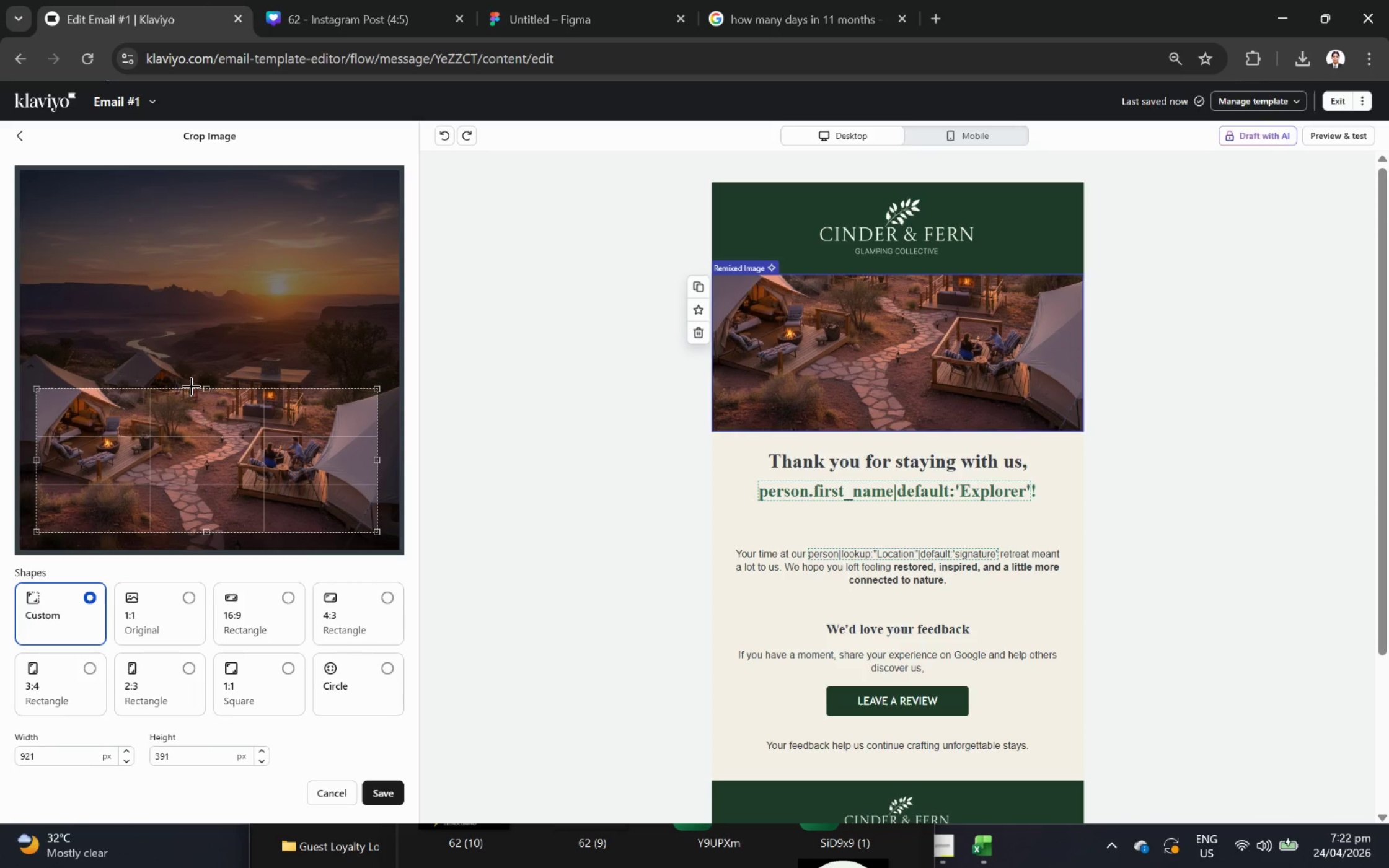 
left_click_drag(start_coordinate=[199, 389], to_coordinate=[247, 166])
 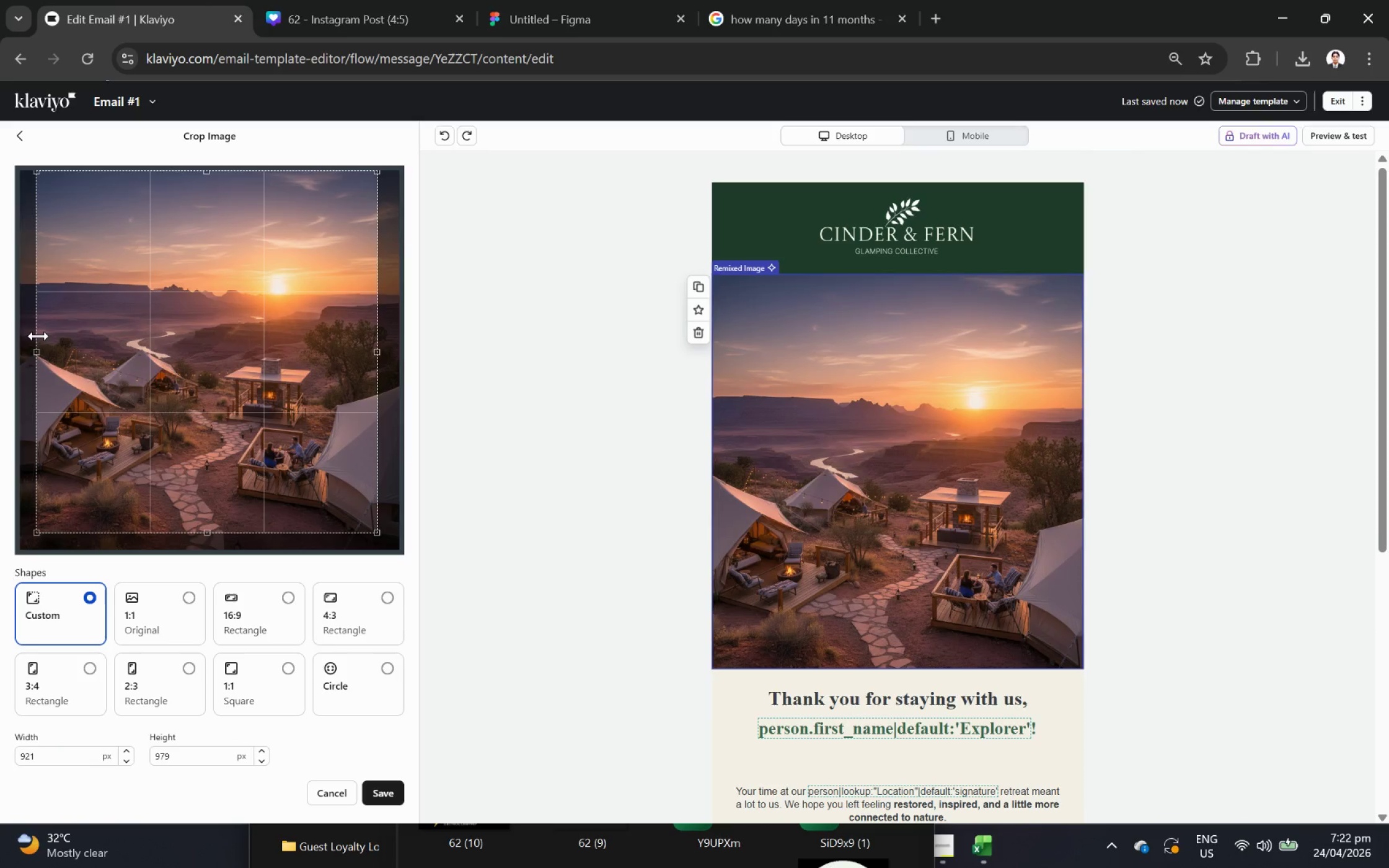 
left_click_drag(start_coordinate=[38, 336], to_coordinate=[14, 336])
 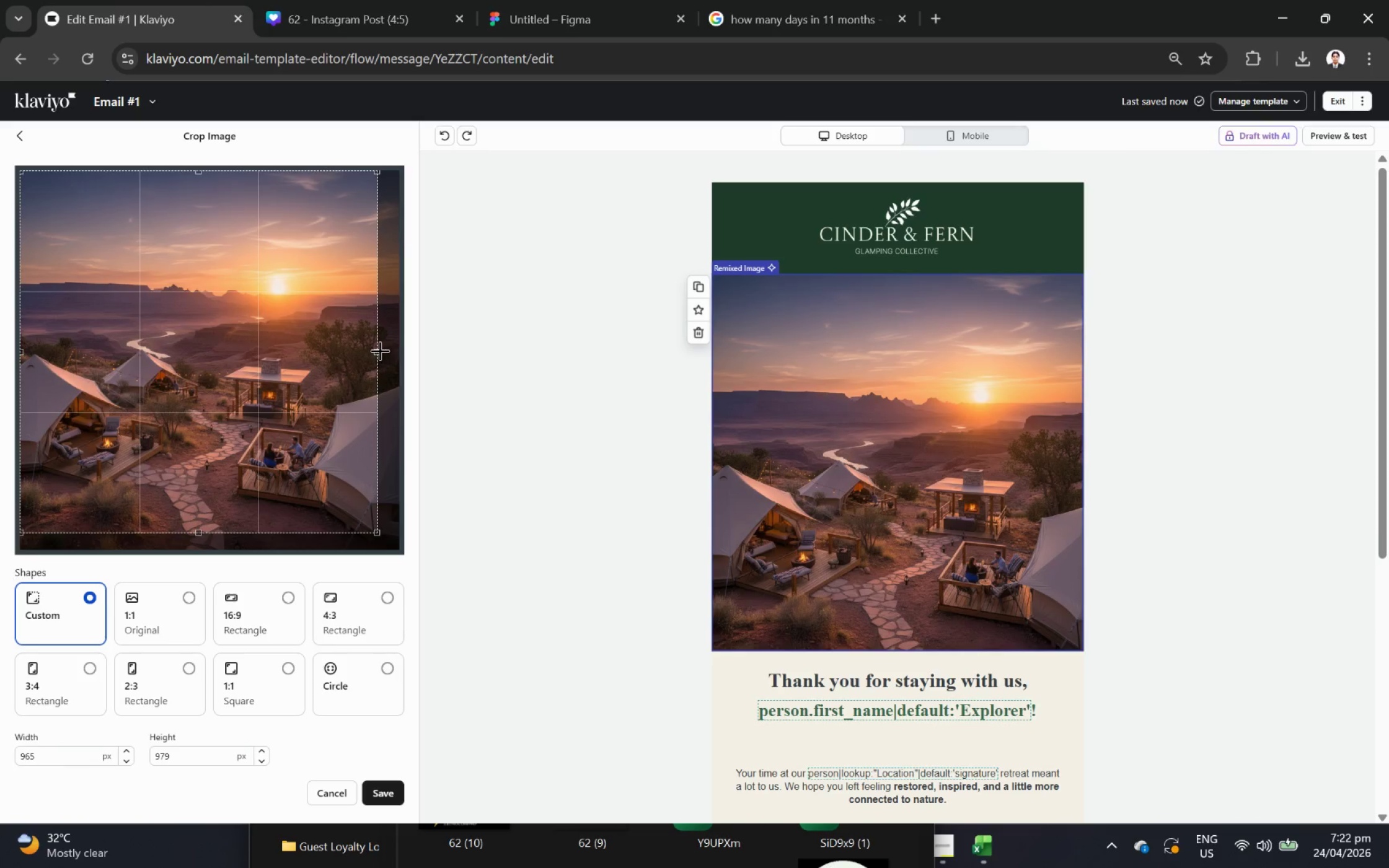 
left_click_drag(start_coordinate=[380, 350], to_coordinate=[402, 350])
 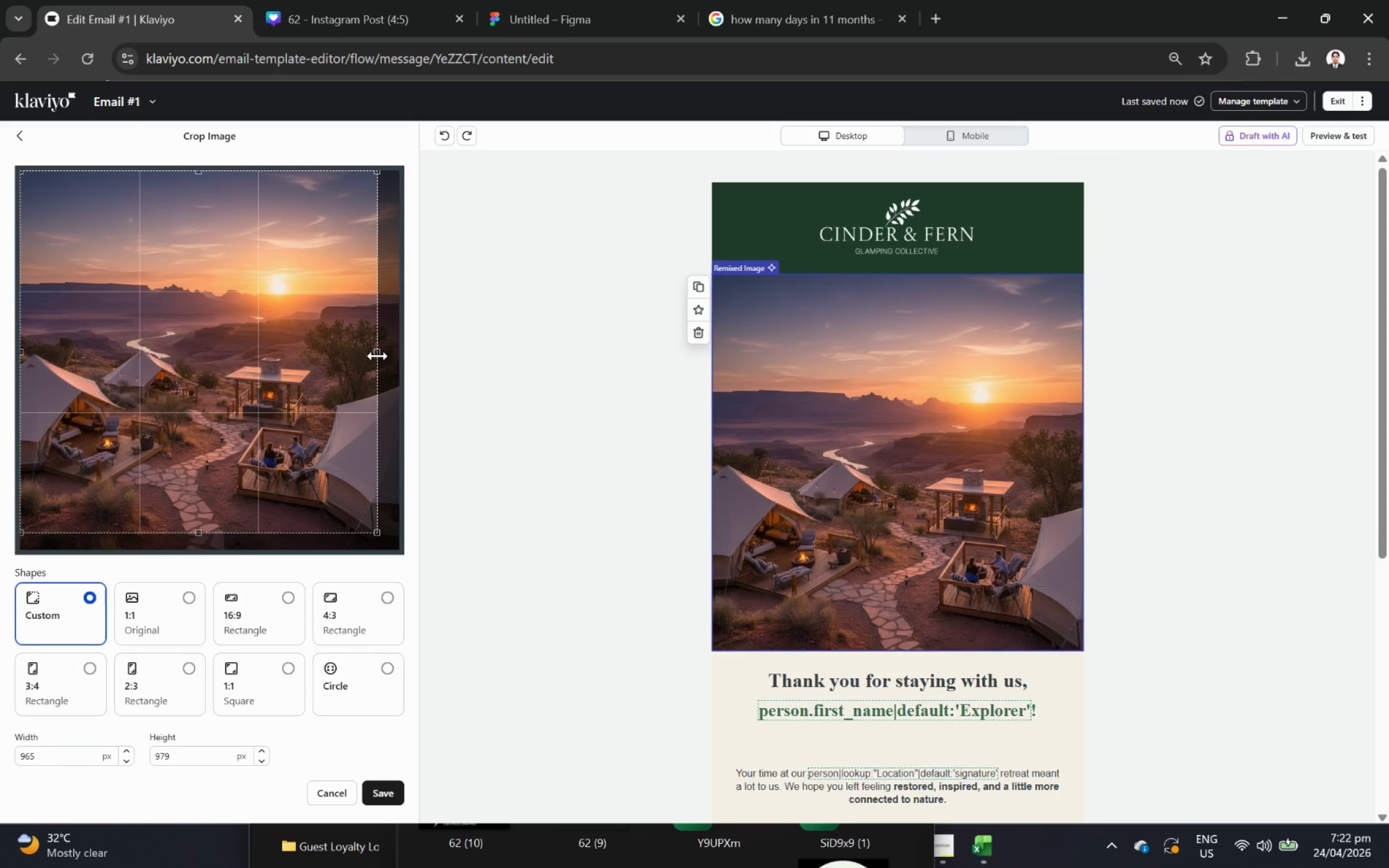 
left_click_drag(start_coordinate=[377, 355], to_coordinate=[415, 357])
 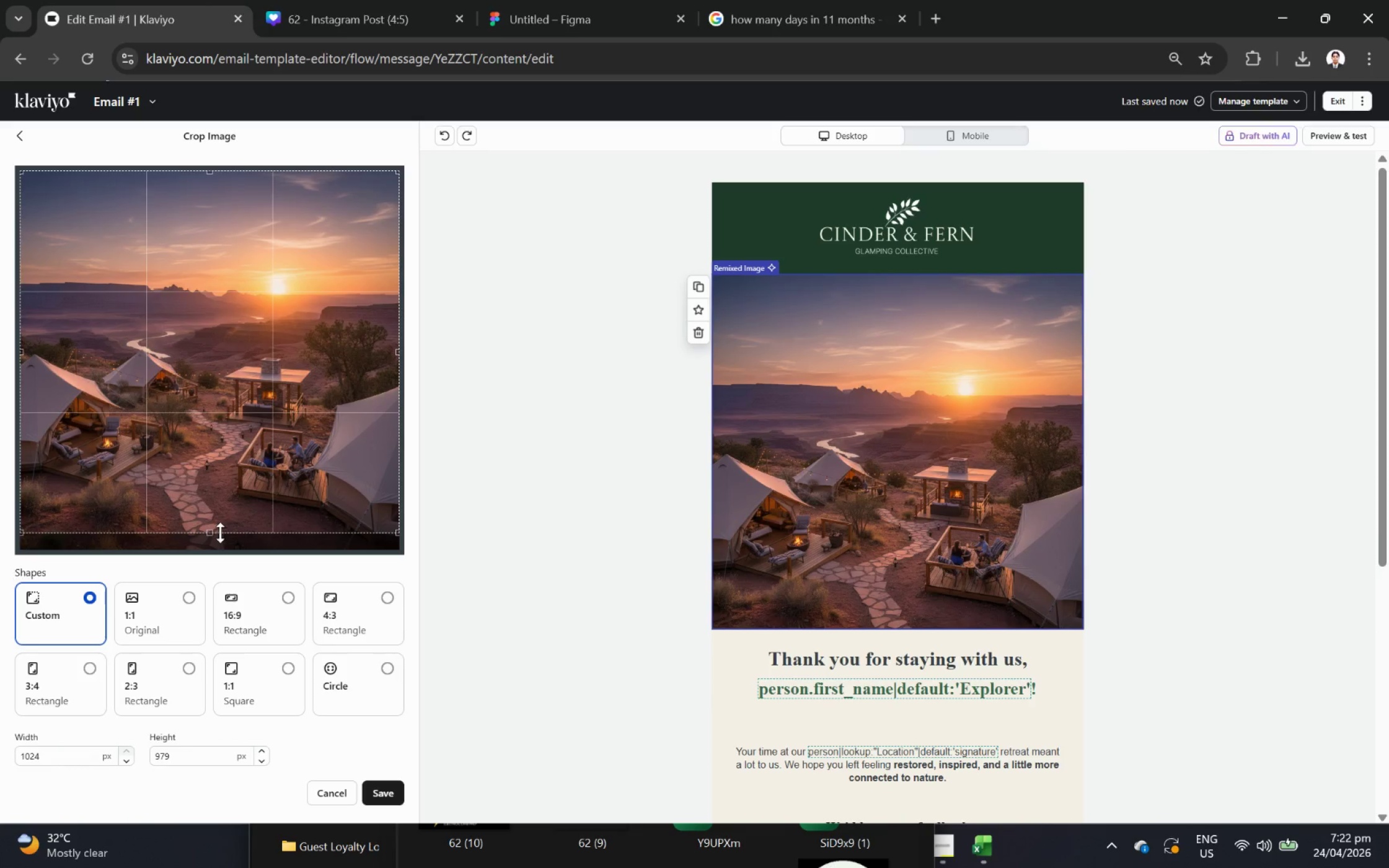 
left_click_drag(start_coordinate=[216, 531], to_coordinate=[217, 549])
 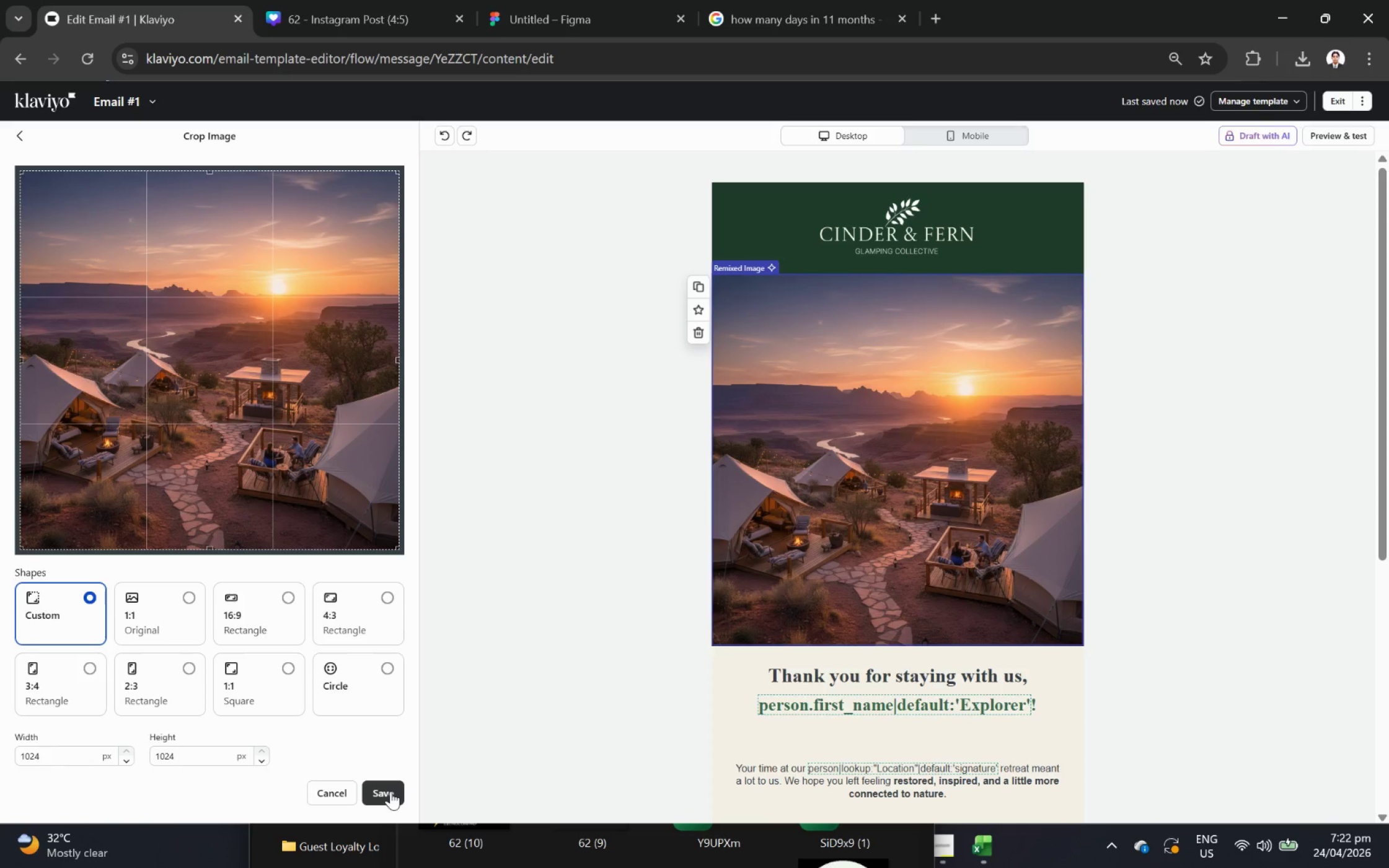 
left_click([390, 791])
 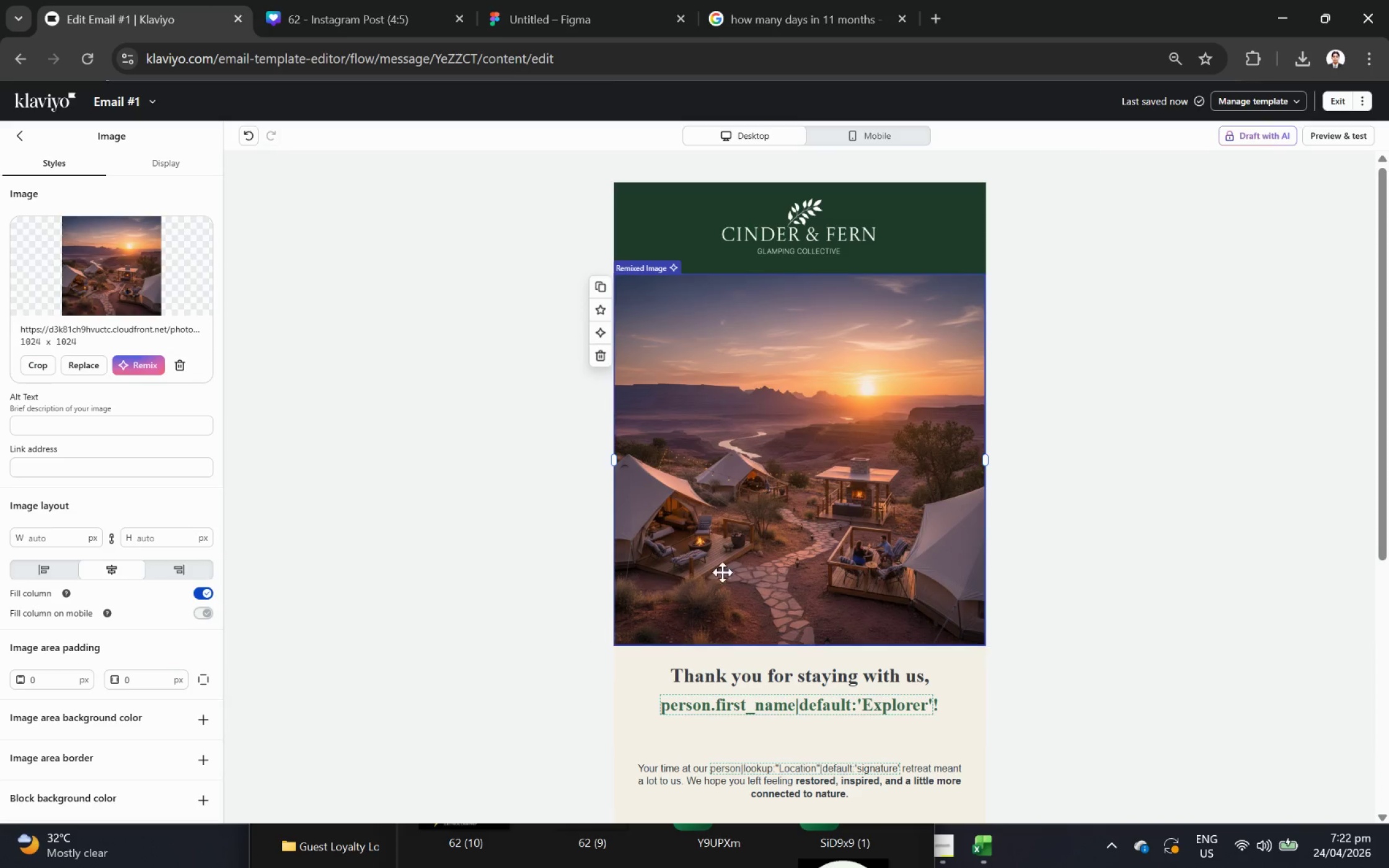 
left_click([821, 524])
 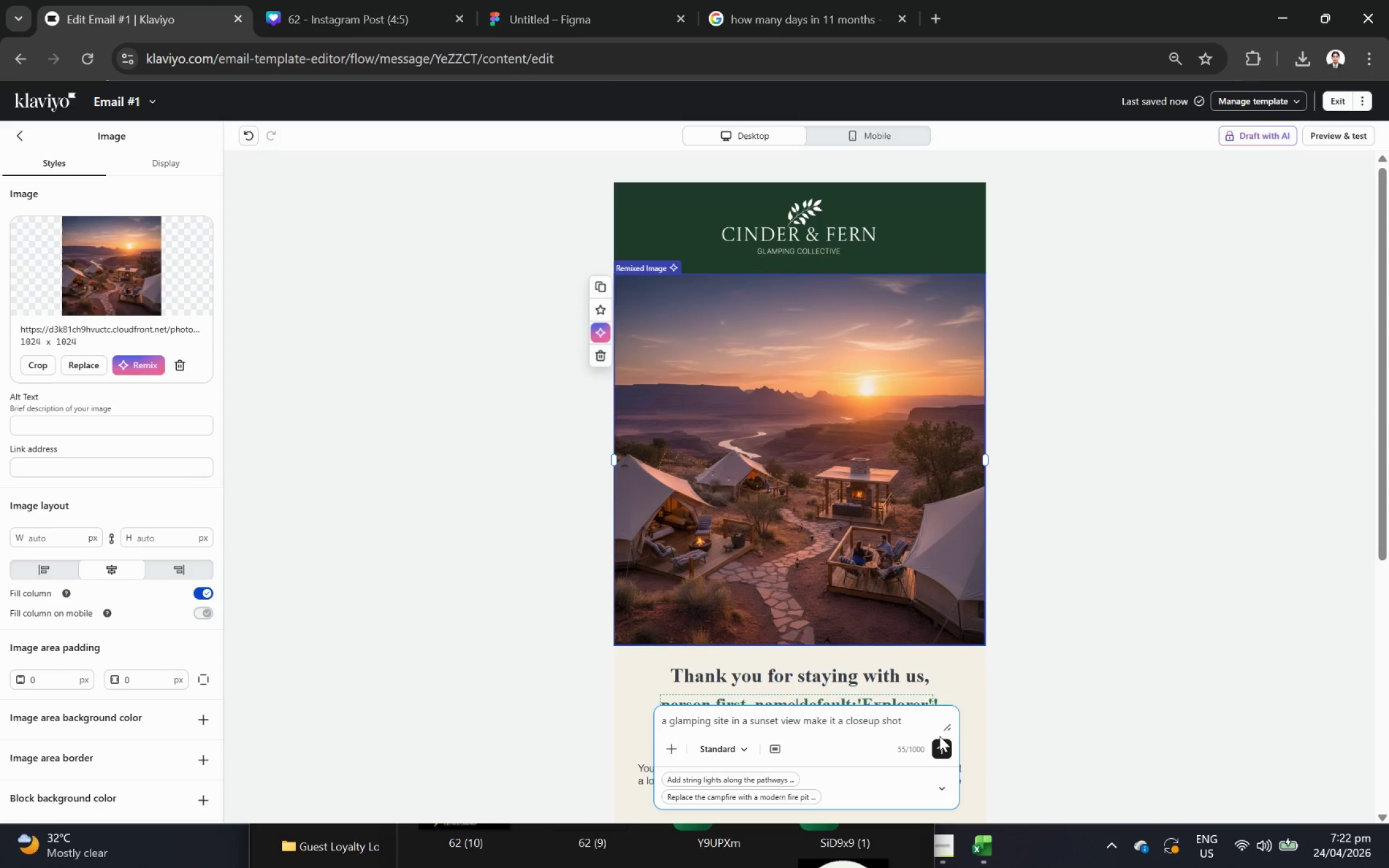 
wait(9.27)
 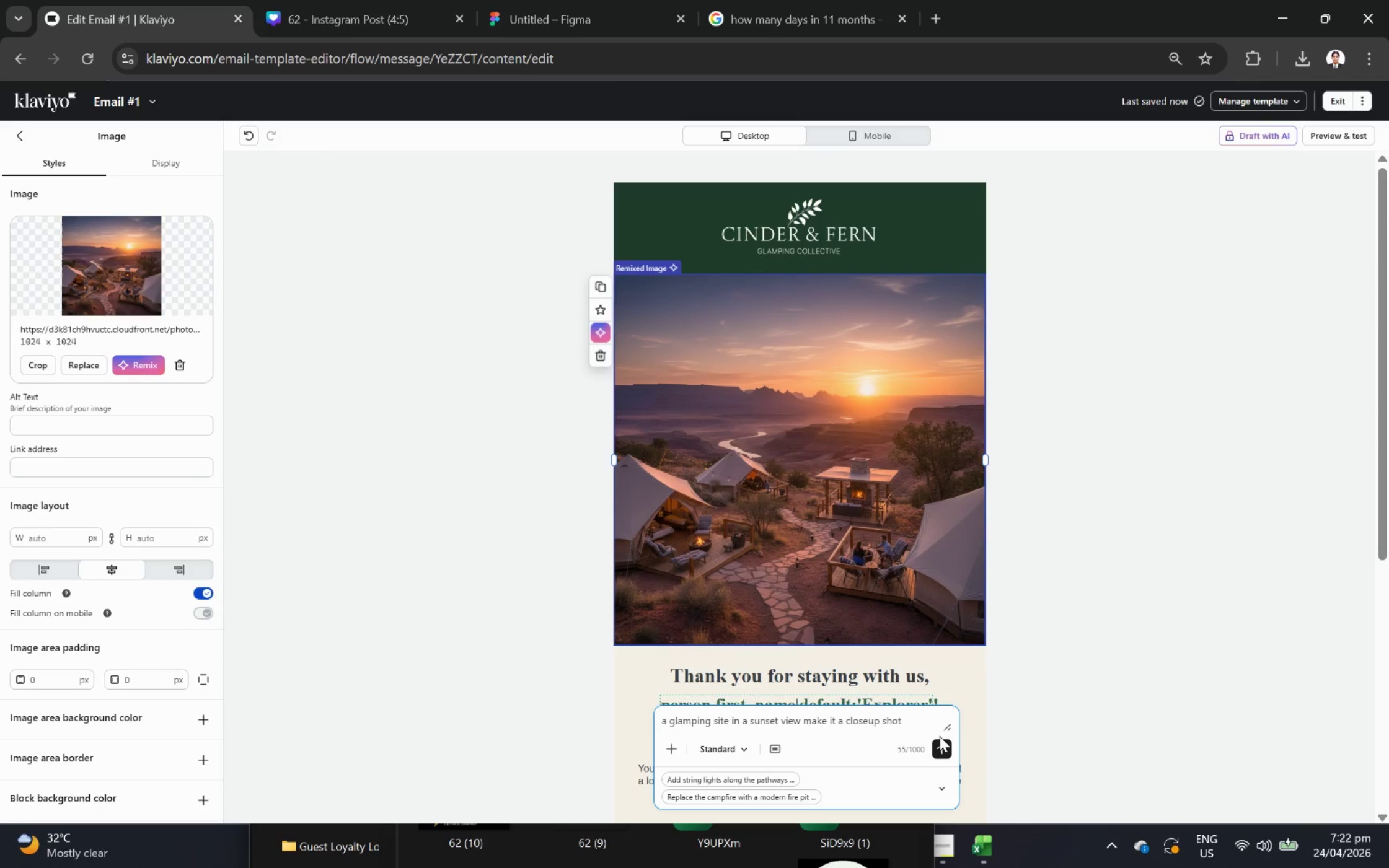 
left_click_drag(start_coordinate=[906, 726], to_coordinate=[840, 726])
 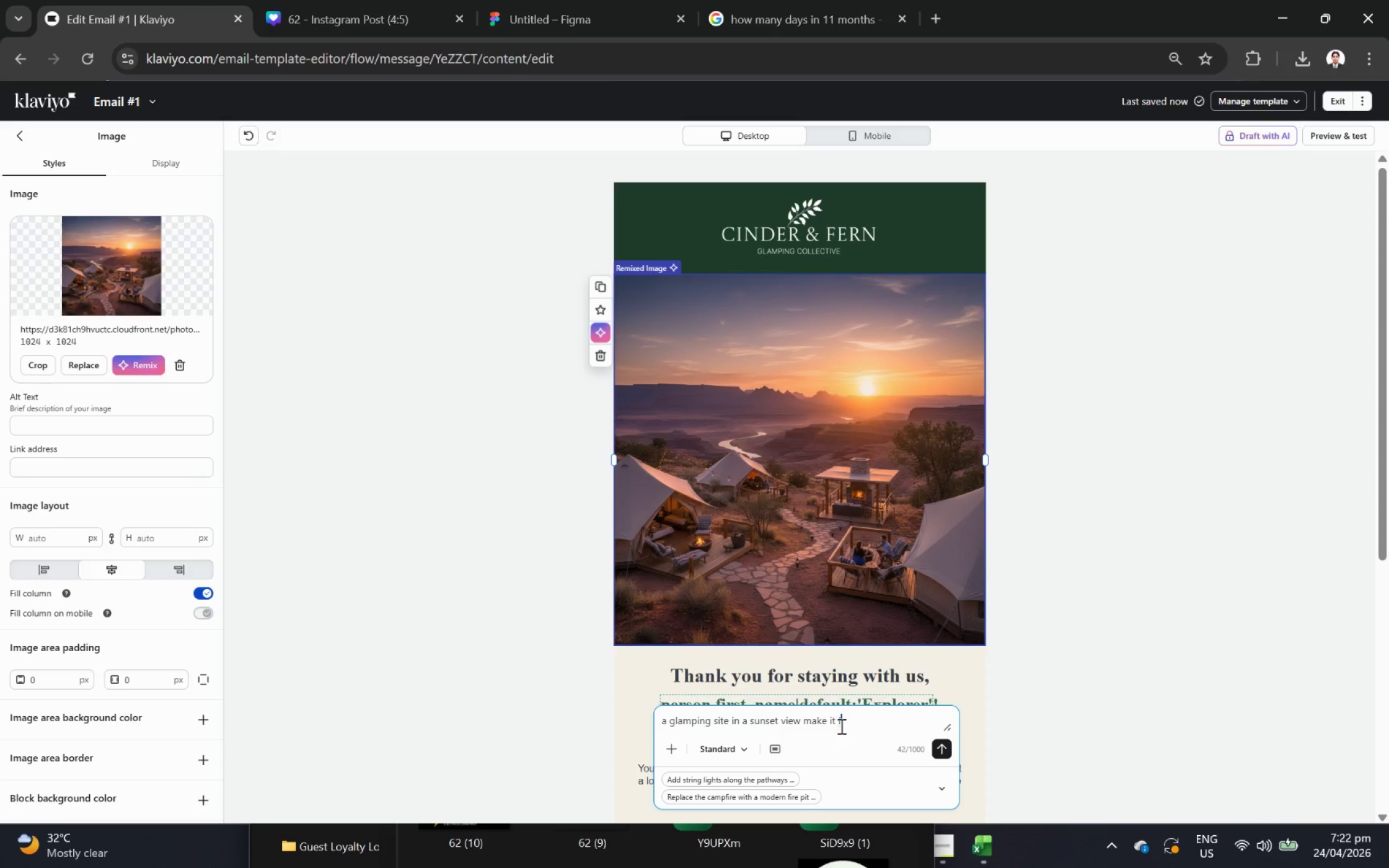 
type(FOCUS IN ONE TENT, BUT THE SUN VIEW IS STILL THERE)
 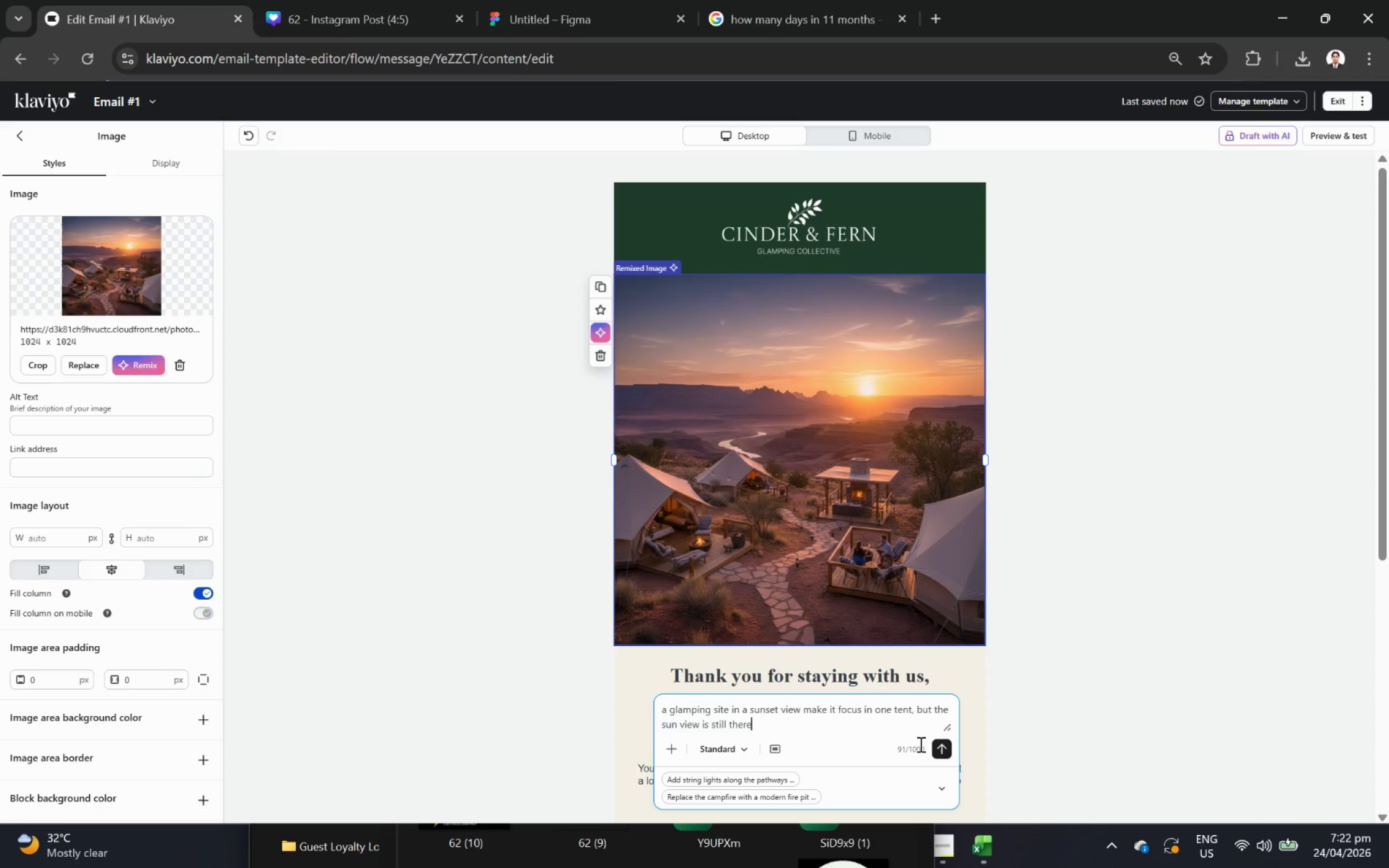 
left_click([936, 747])
 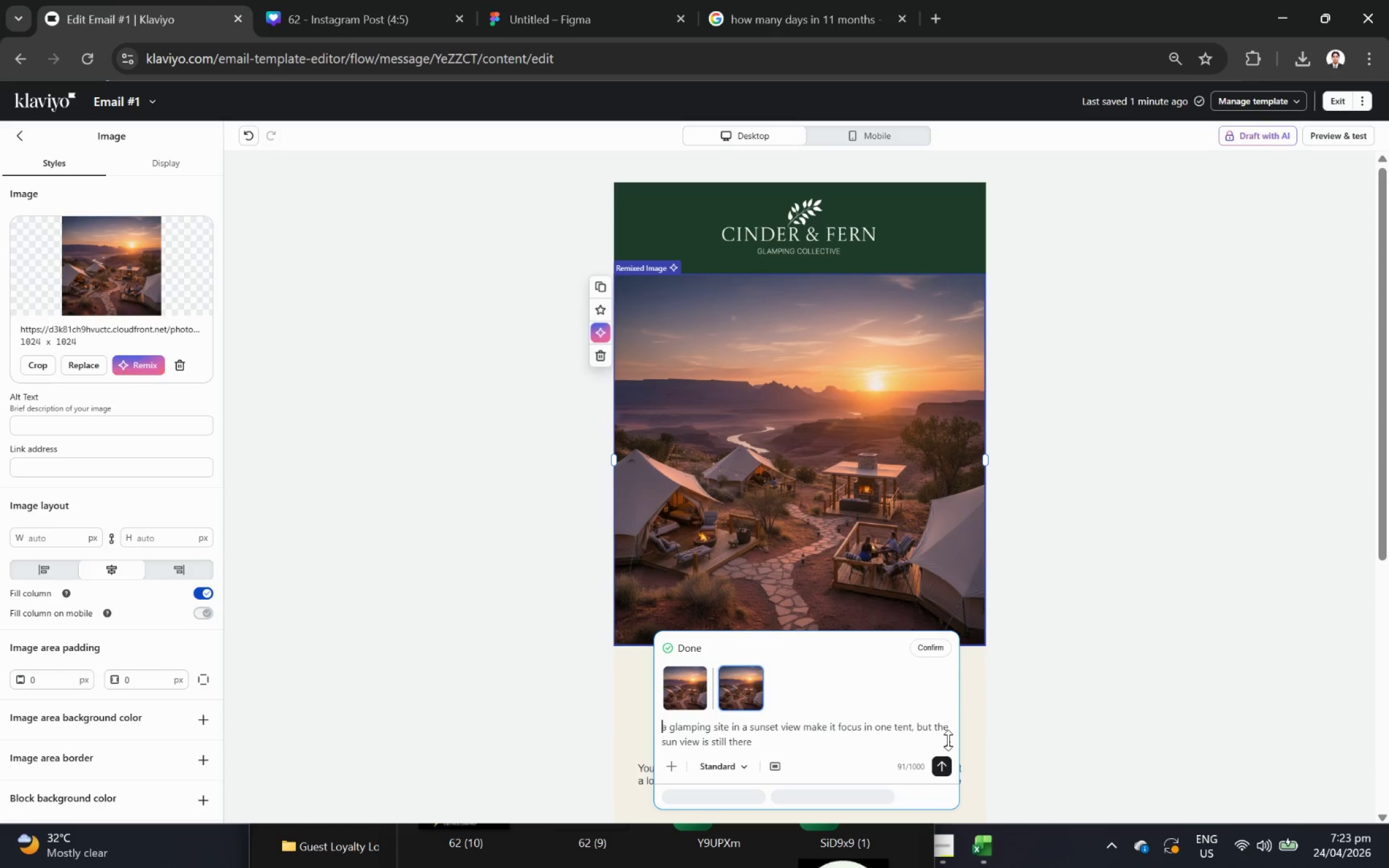 
wait(21.37)
 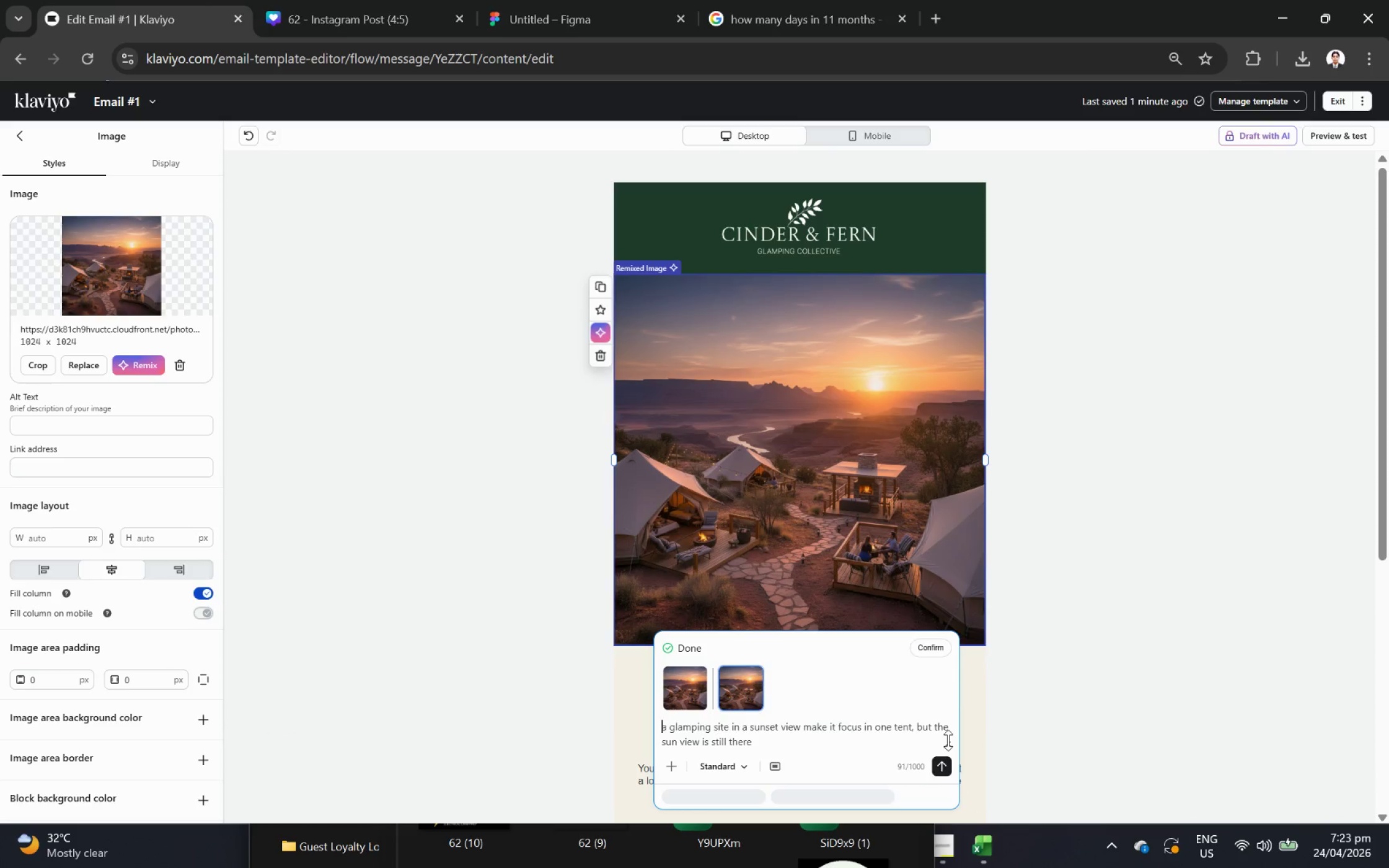 
left_click([695, 686])
 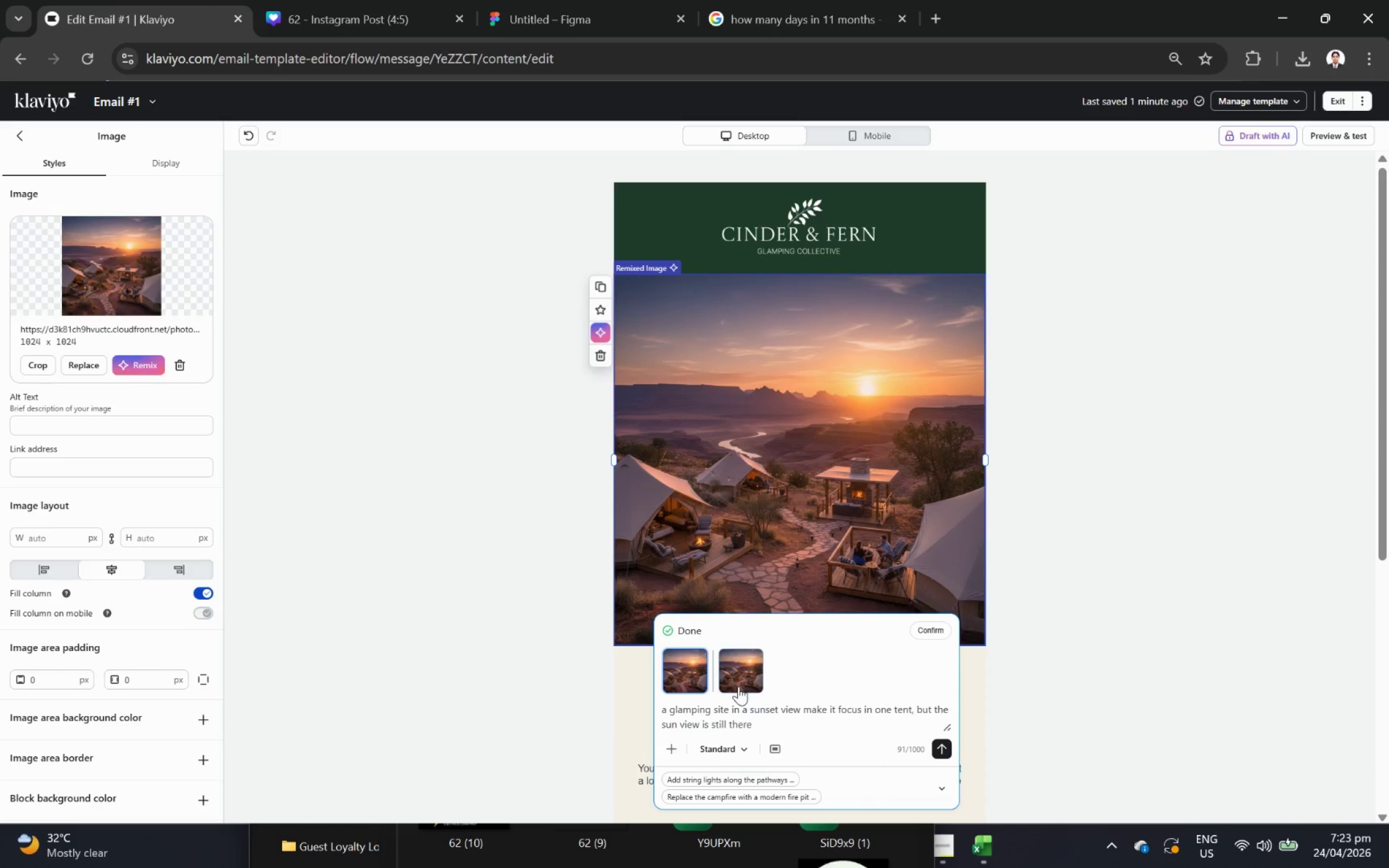 
left_click([738, 686])
 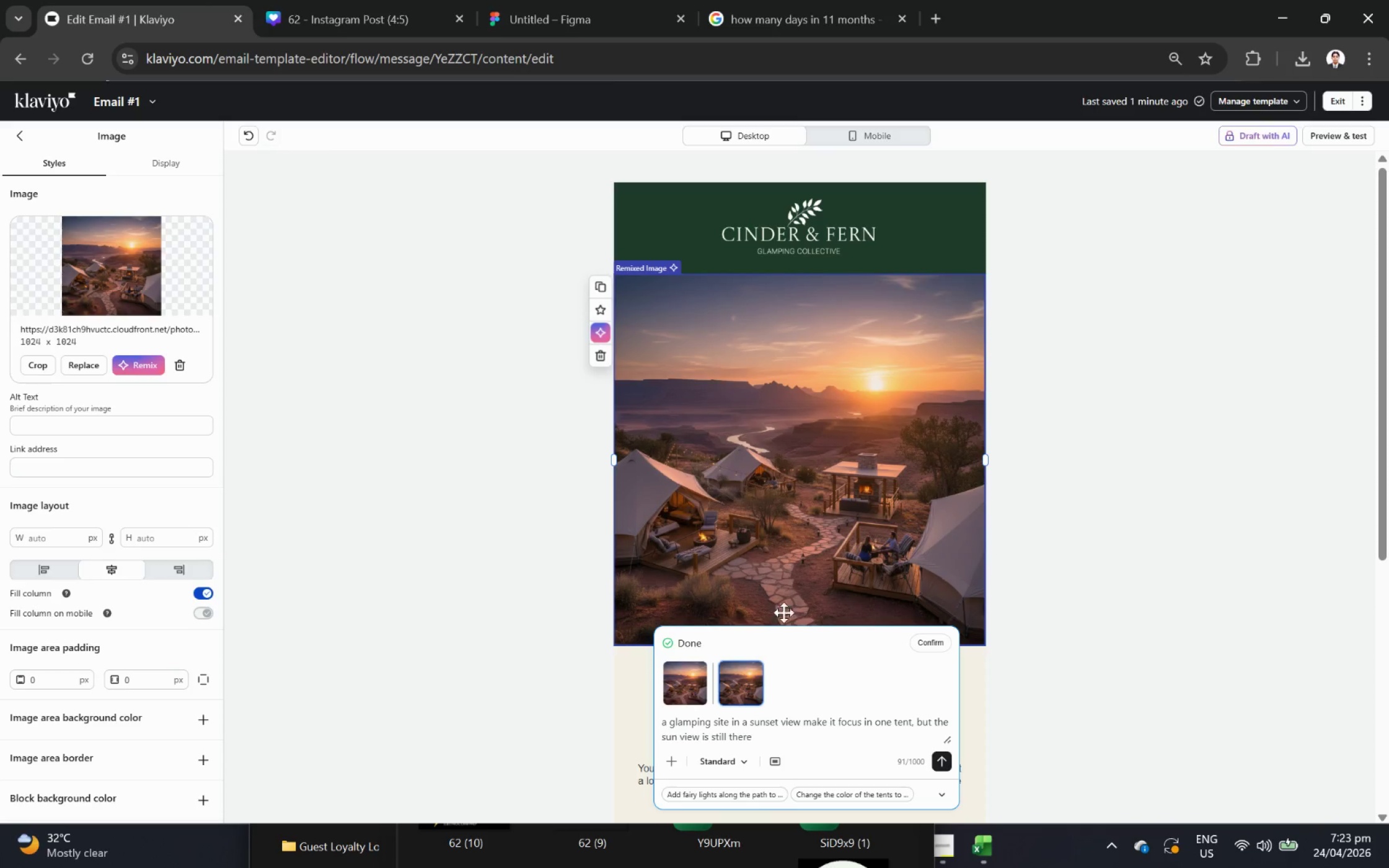 
wait(11.52)
 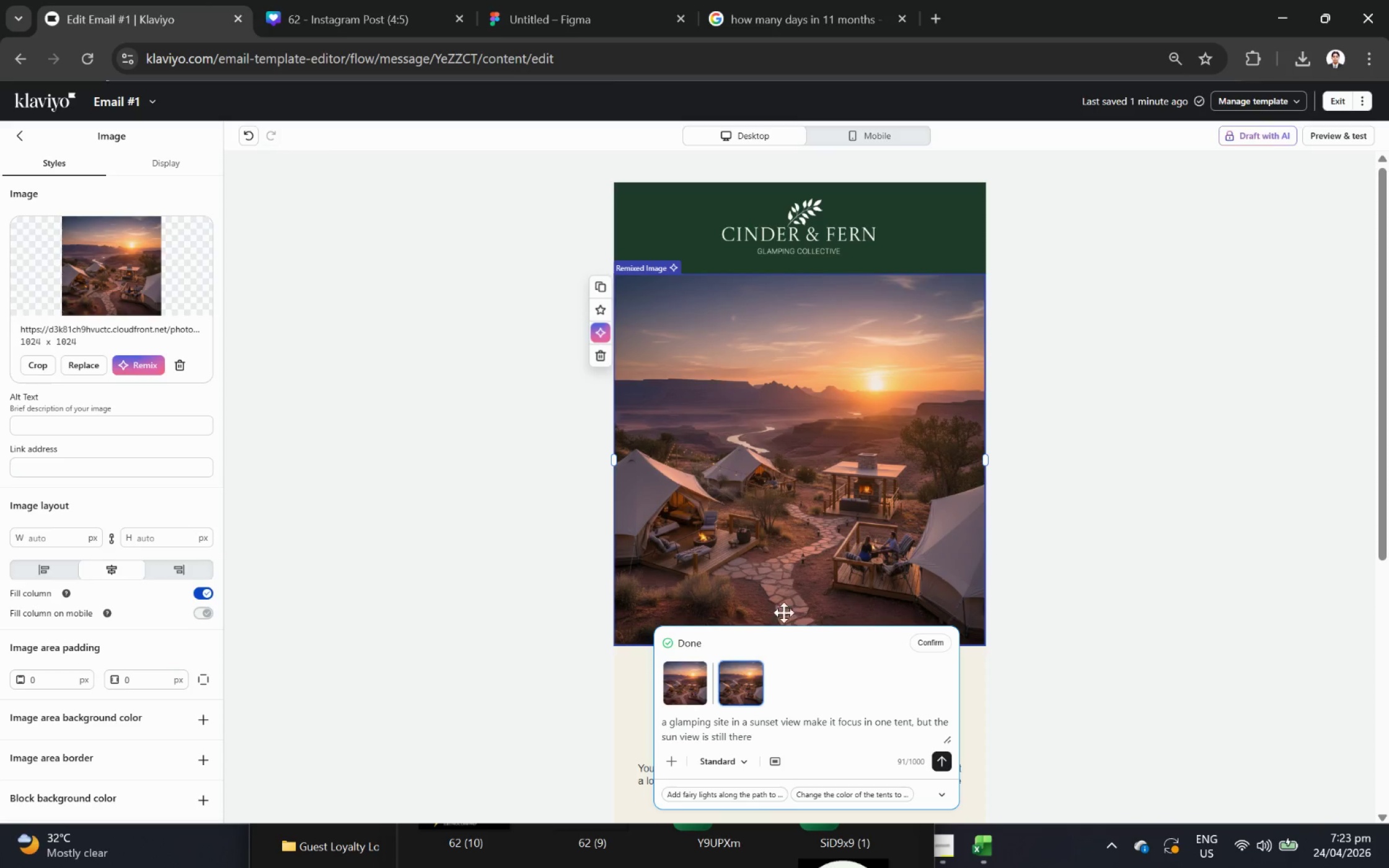 
left_click([46, 364])
 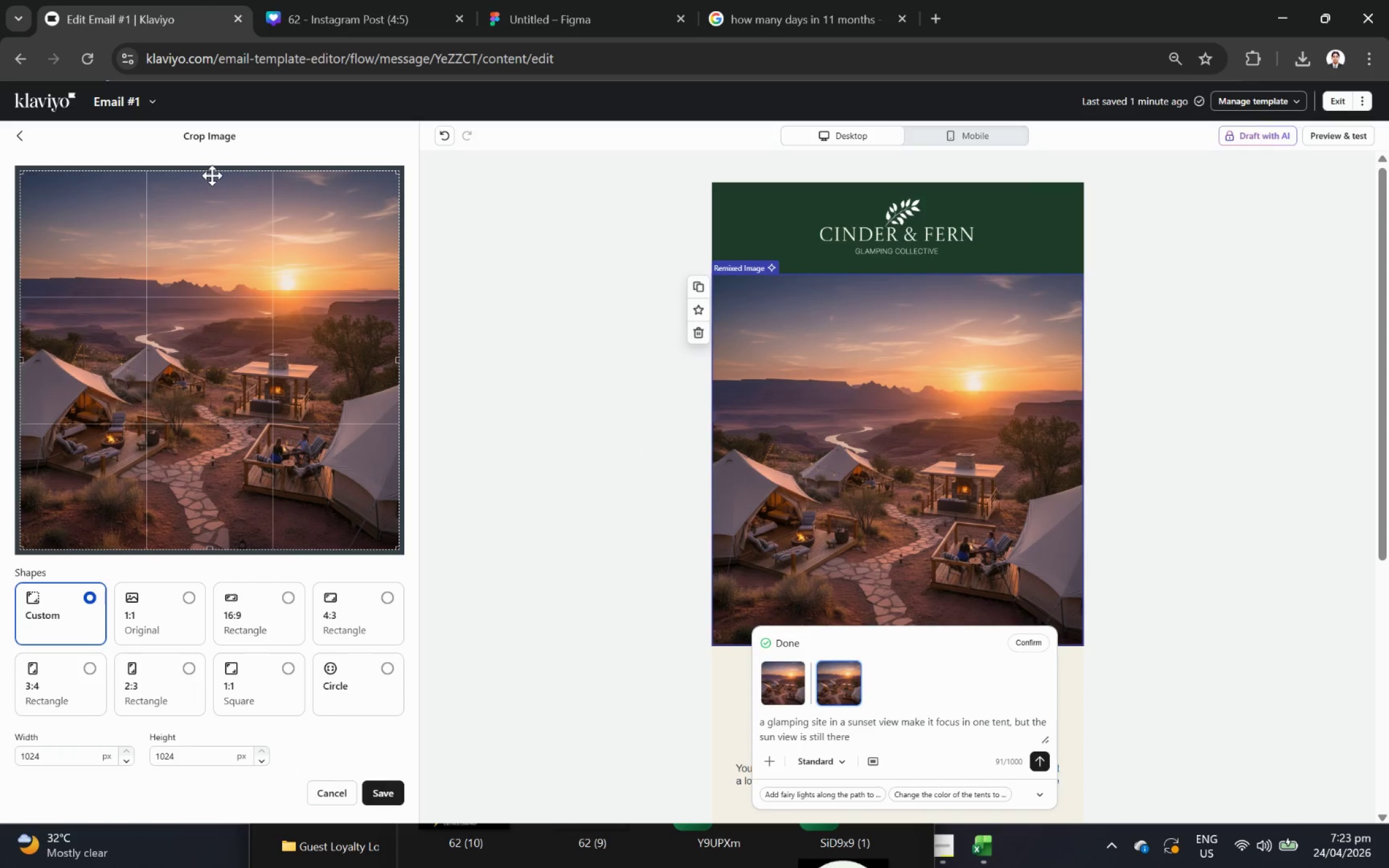 
left_click_drag(start_coordinate=[208, 172], to_coordinate=[196, 269])
 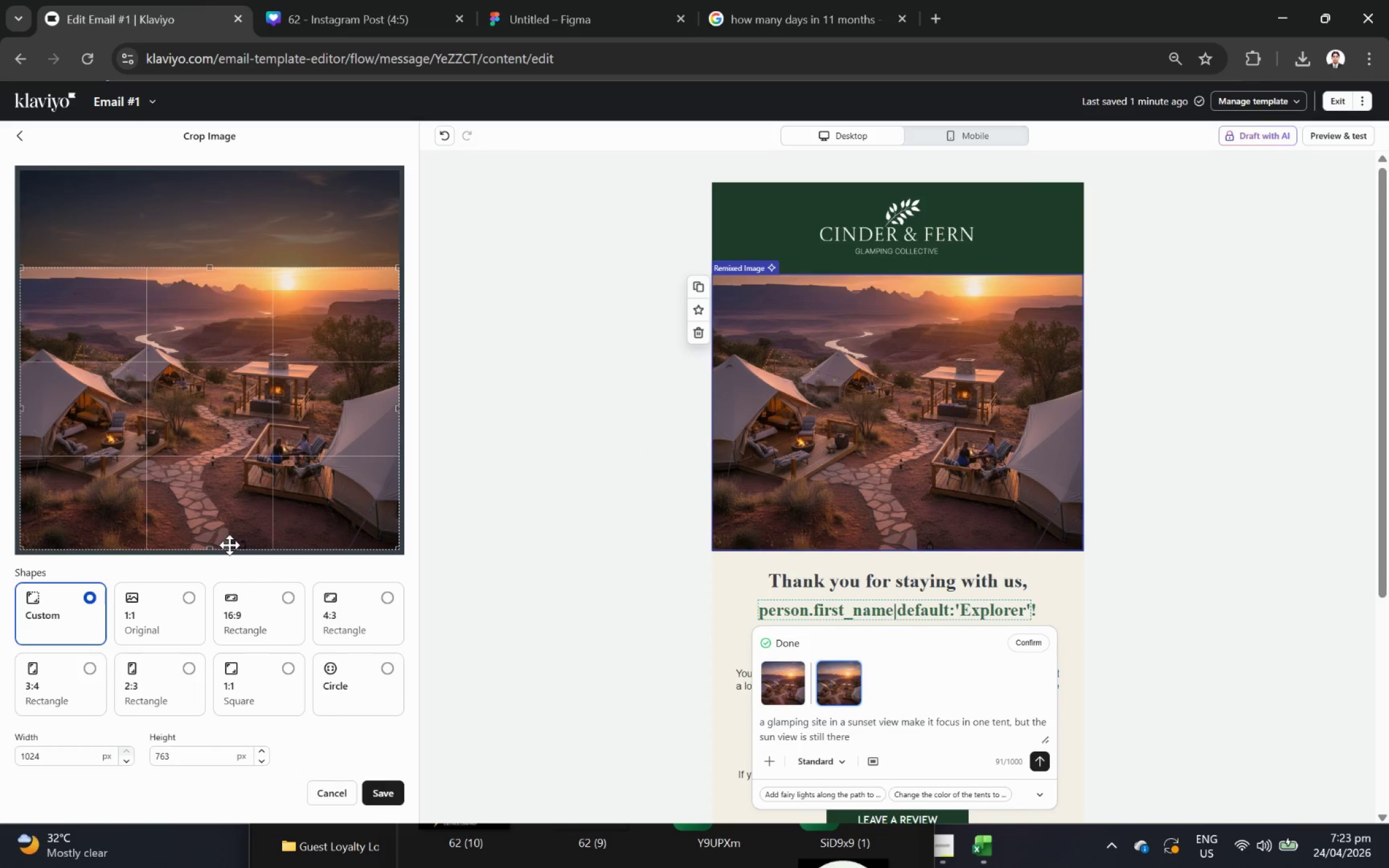 
left_click_drag(start_coordinate=[211, 548], to_coordinate=[281, 384])
 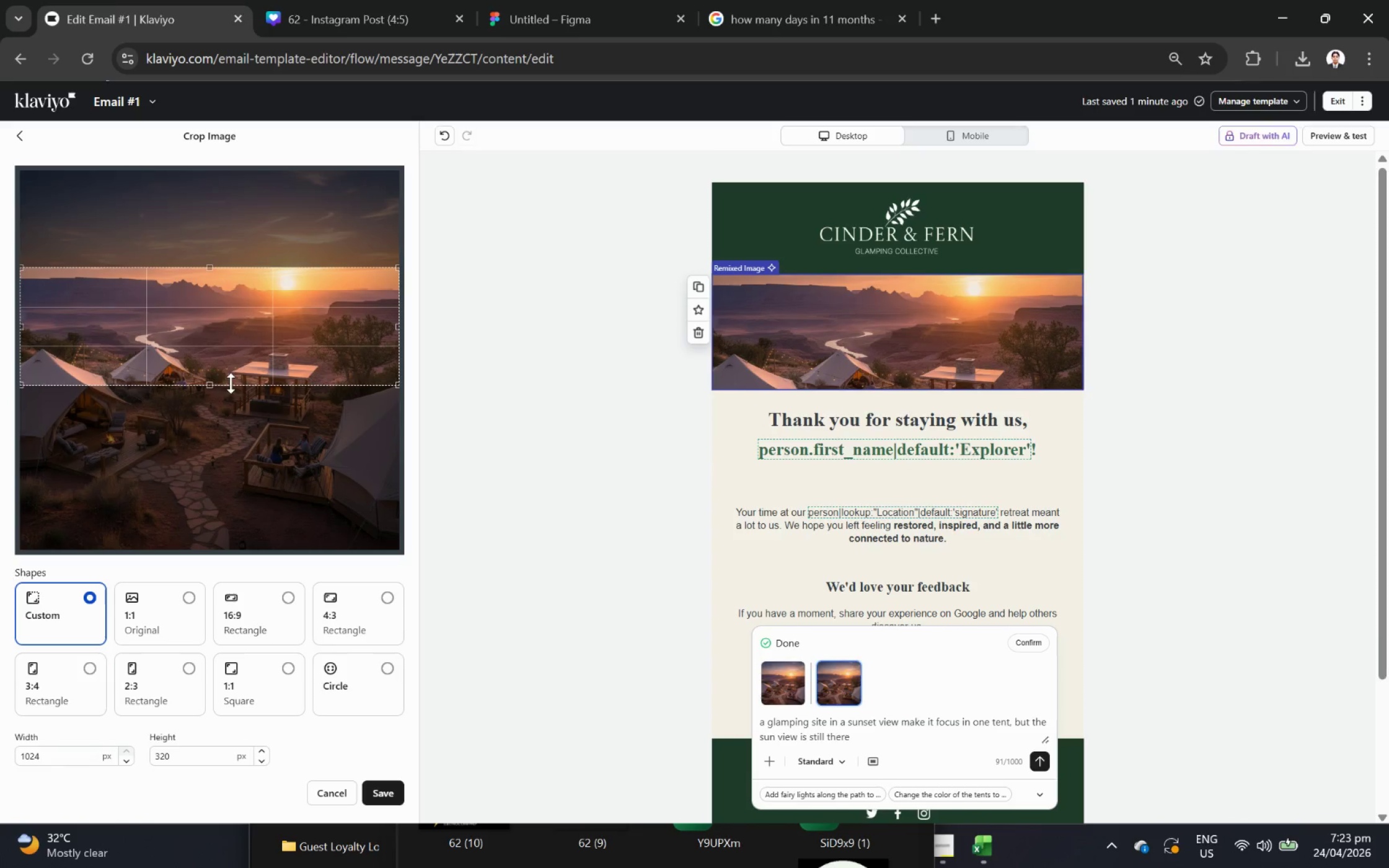 
left_click_drag(start_coordinate=[213, 383], to_coordinate=[212, 430])
 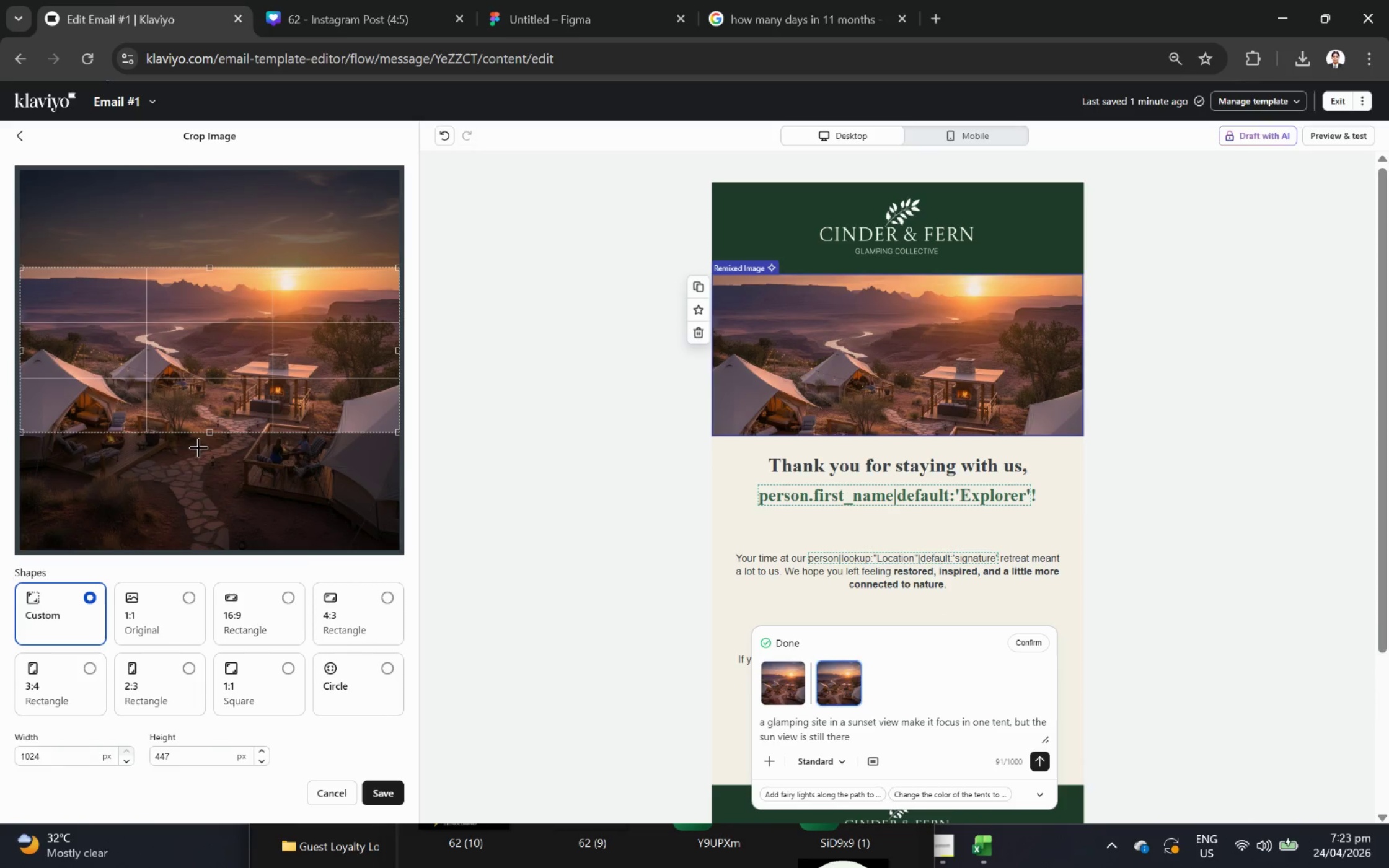 
left_click_drag(start_coordinate=[203, 431], to_coordinate=[219, 414])
 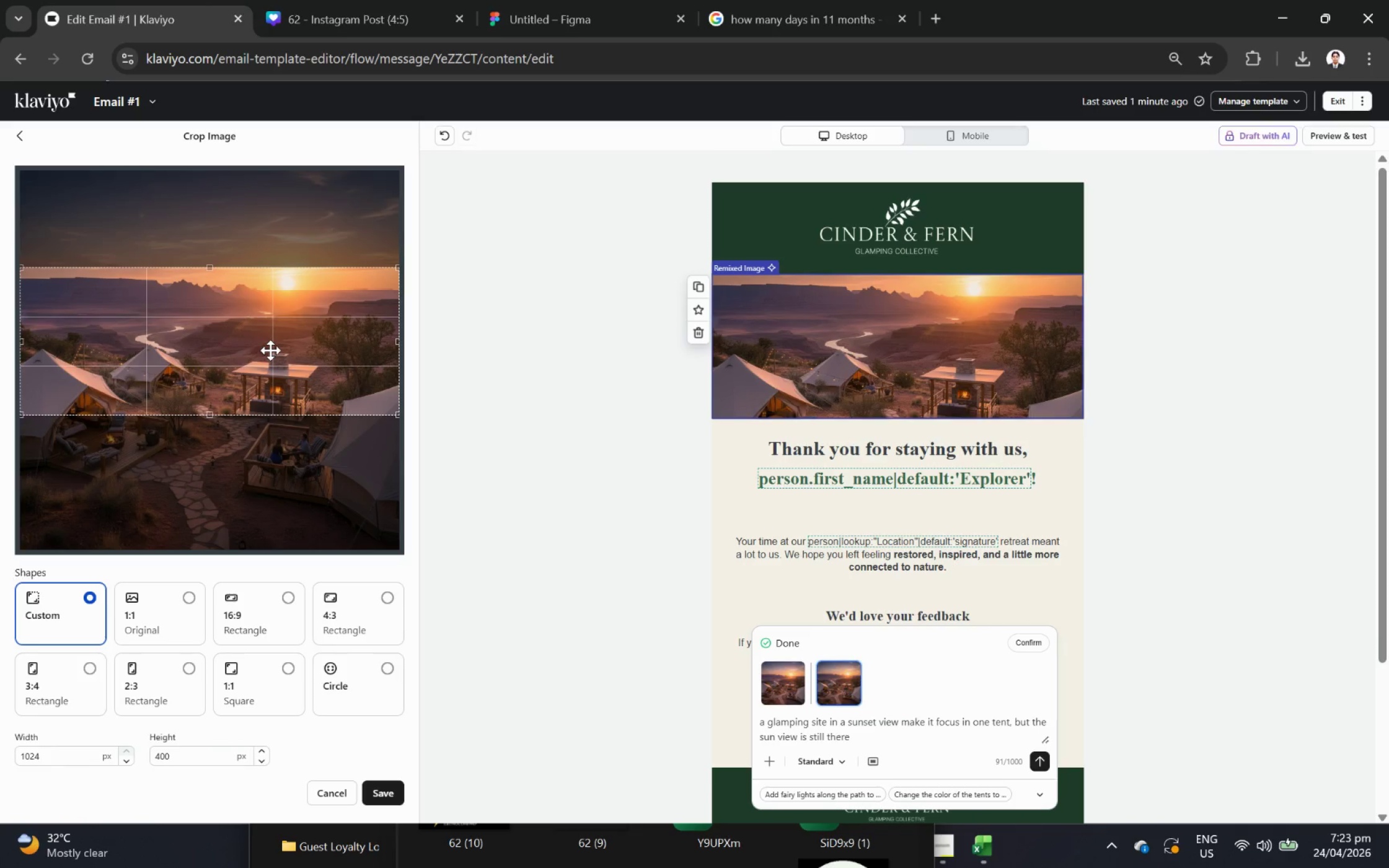 
left_click_drag(start_coordinate=[270, 350], to_coordinate=[306, 351])
 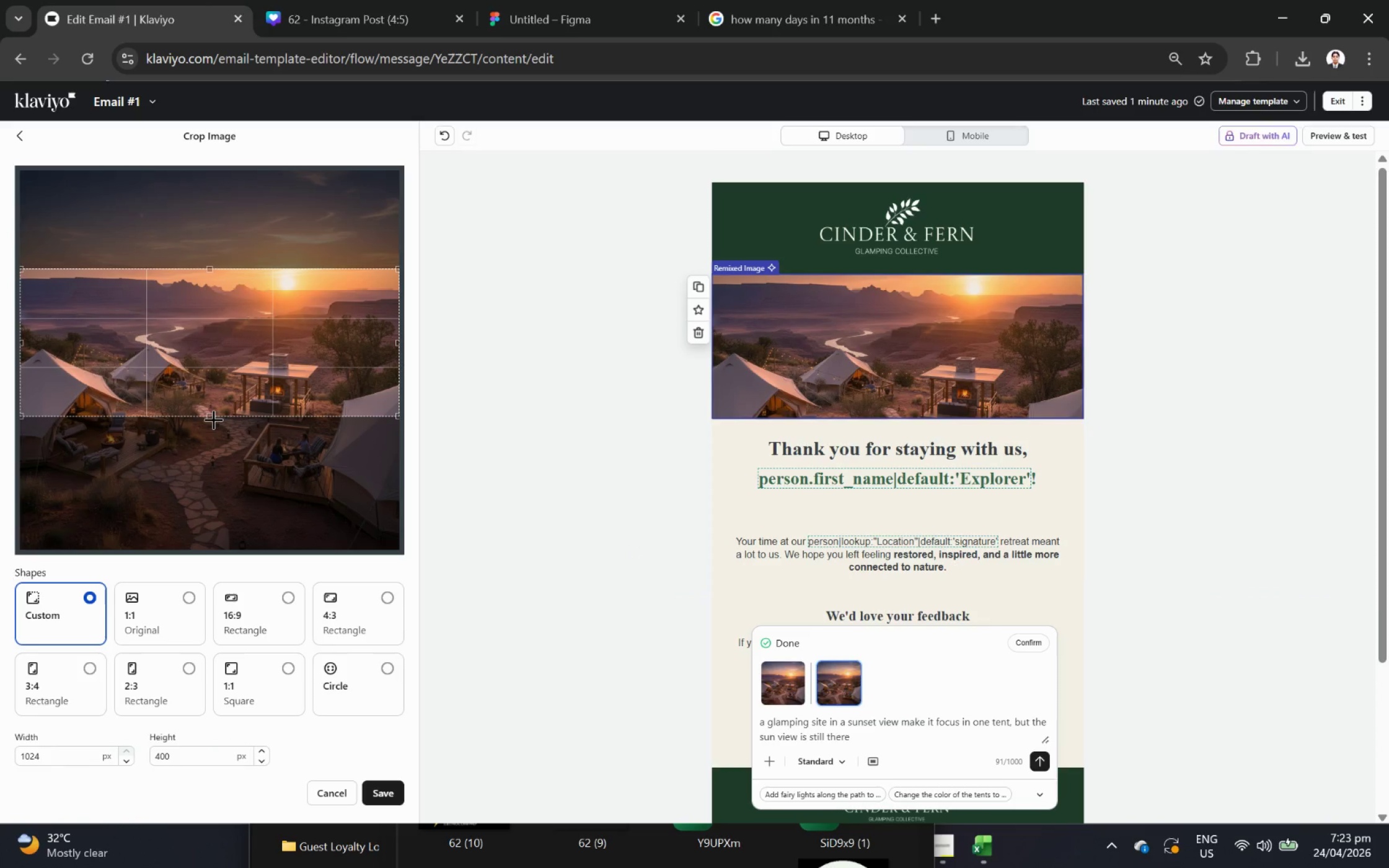 
left_click_drag(start_coordinate=[209, 414], to_coordinate=[209, 420])
 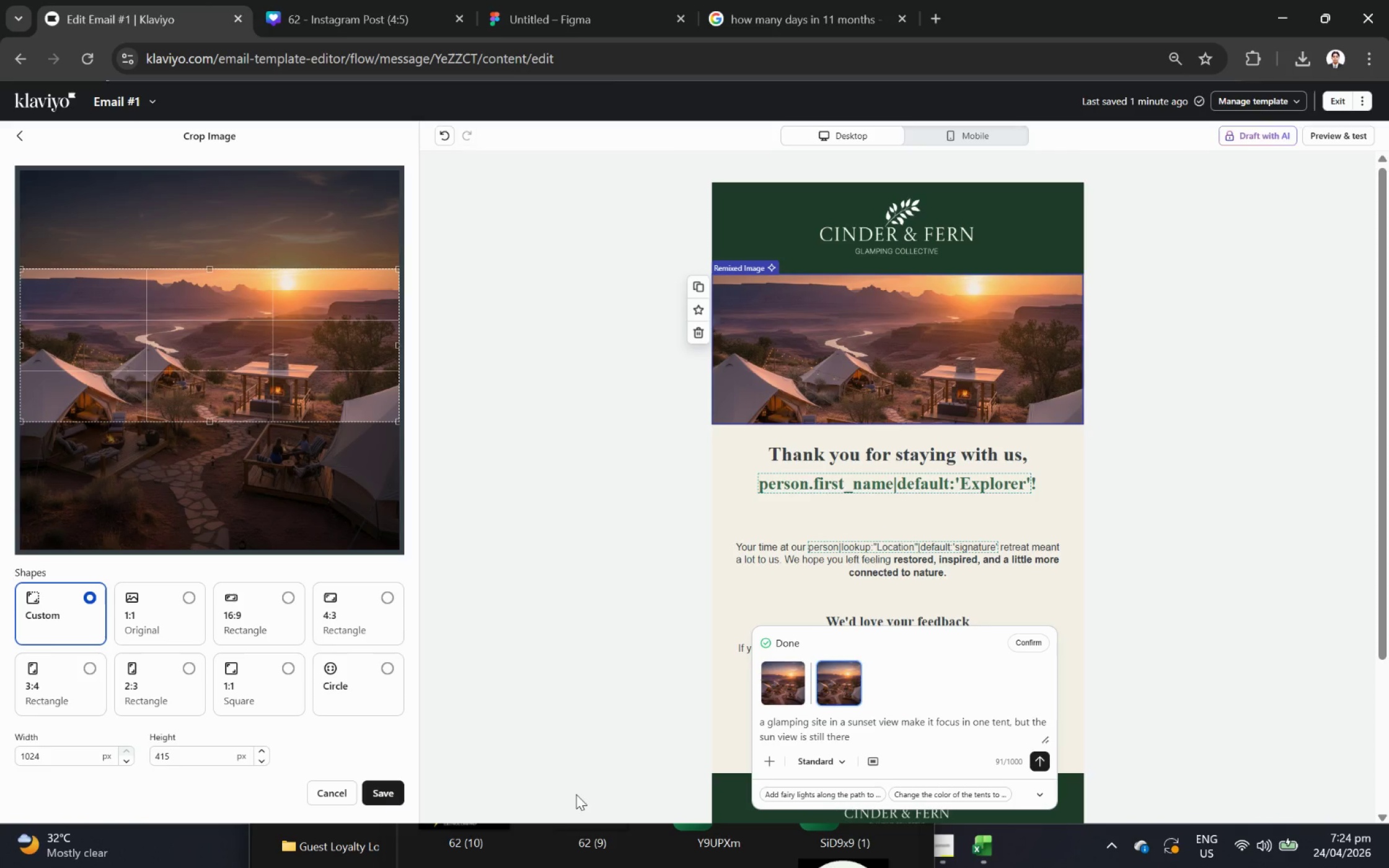 
left_click([383, 791])
 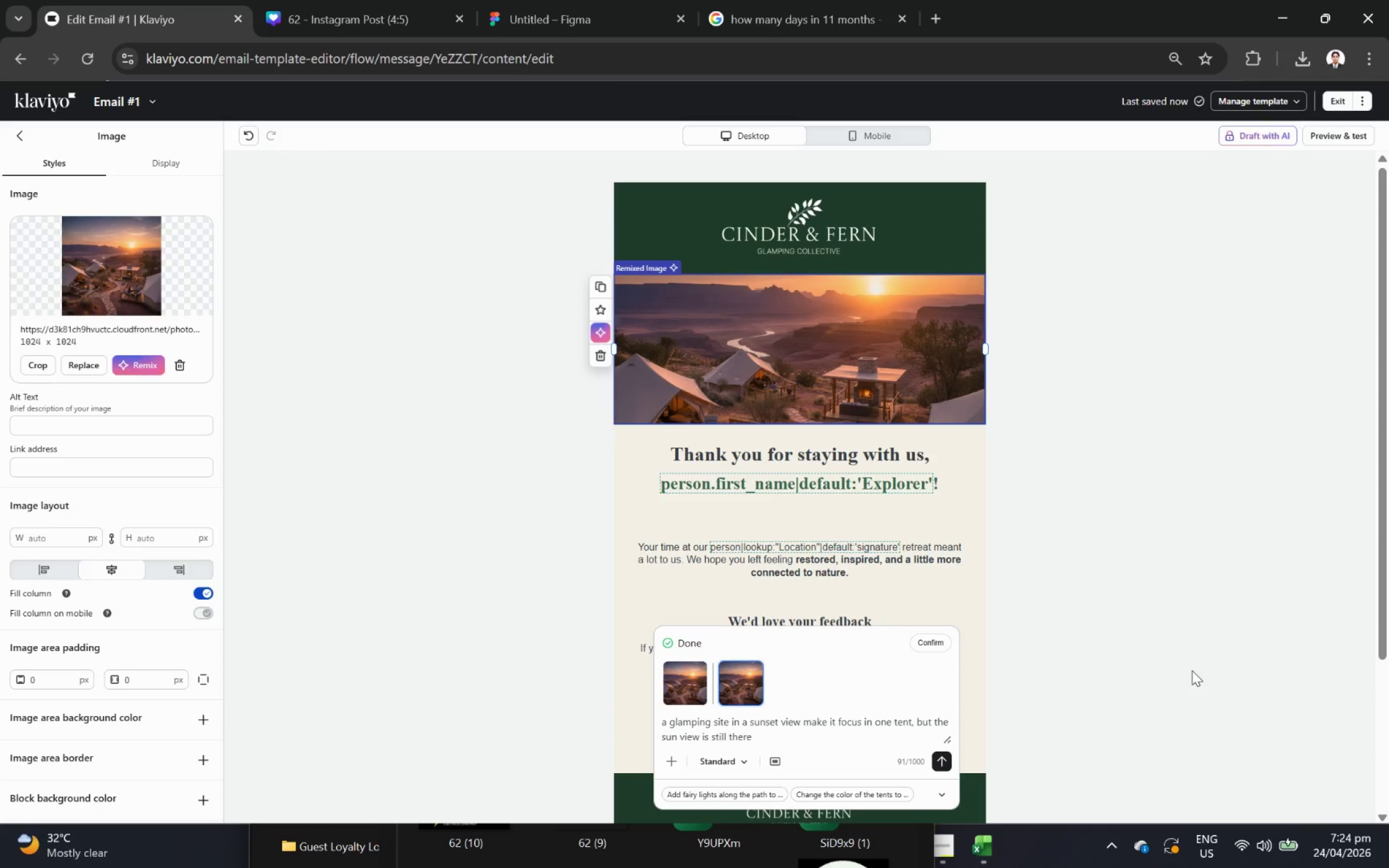 
wait(35.07)
 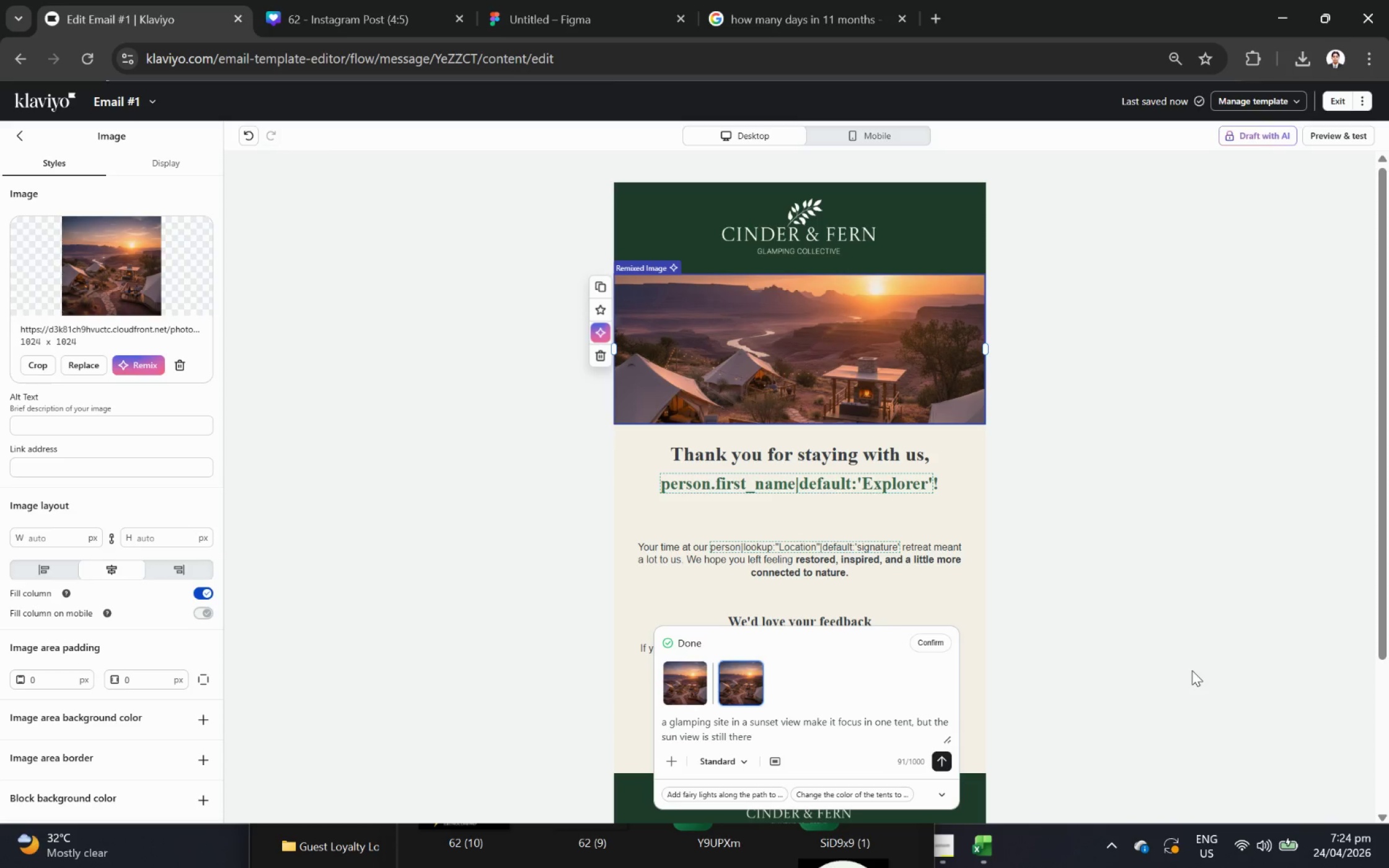 
left_click([1135, 584])
 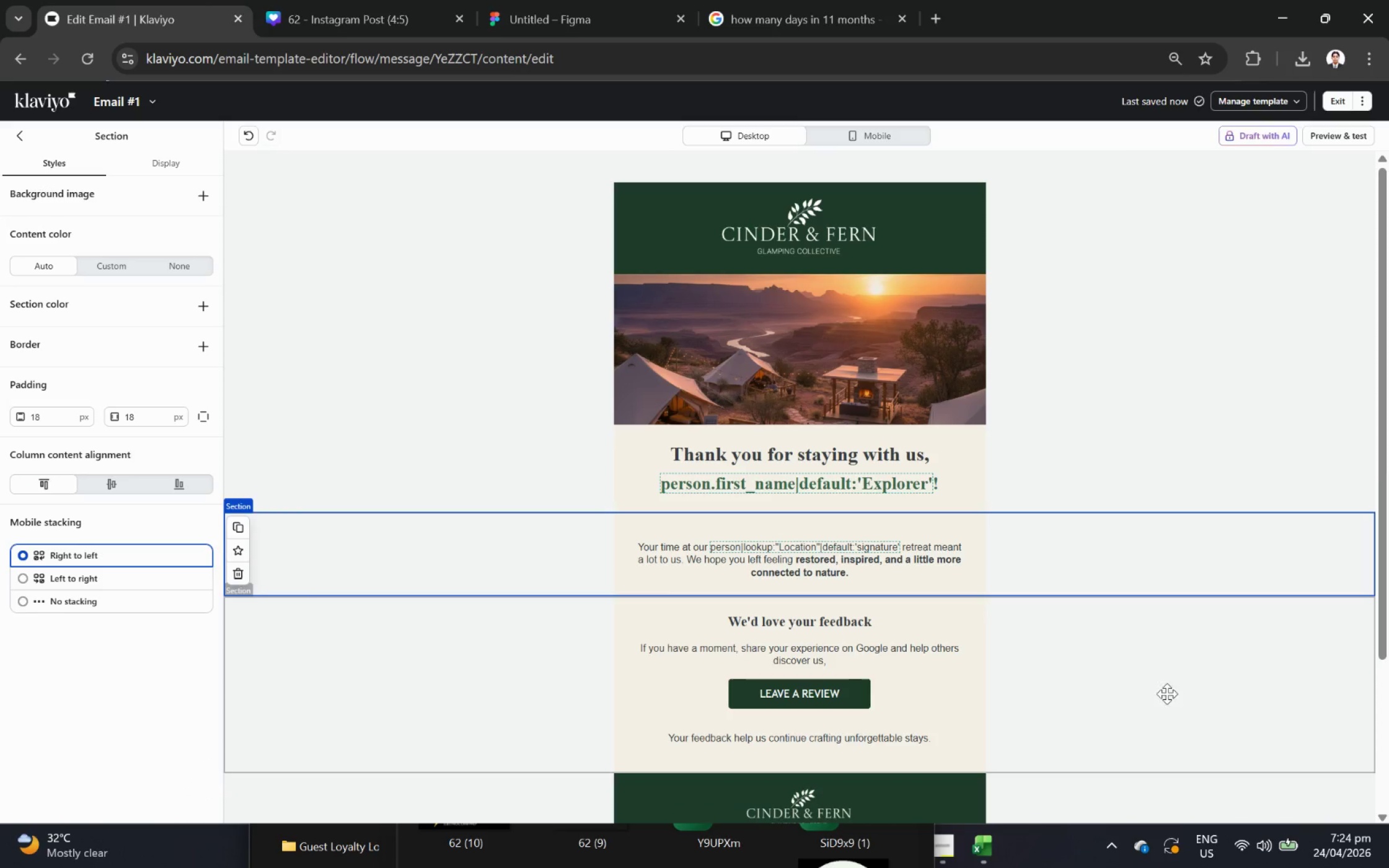 
left_click([1139, 712])
 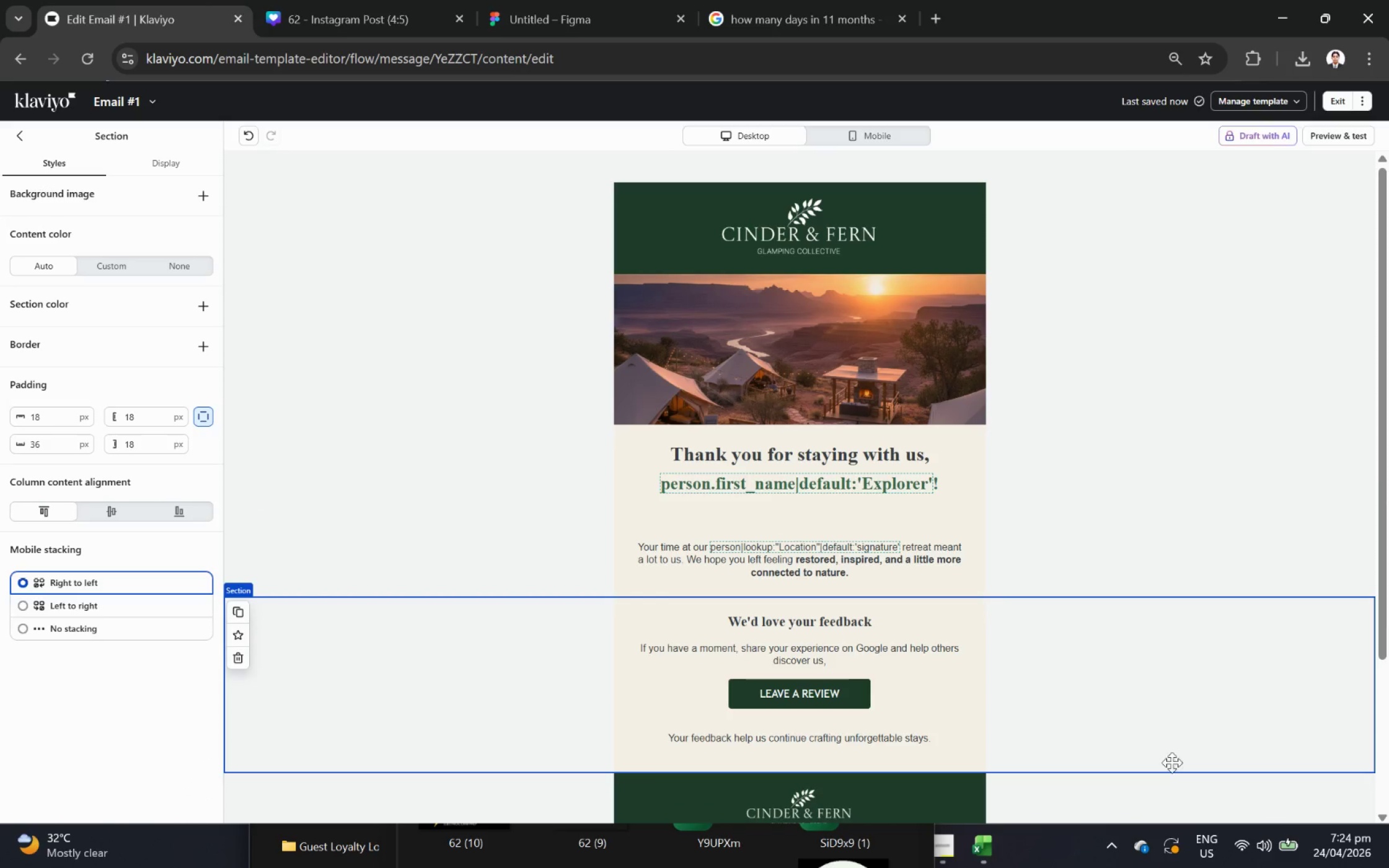 
scroll: coordinate [1118, 742], scroll_direction: down, amount: 3.0
 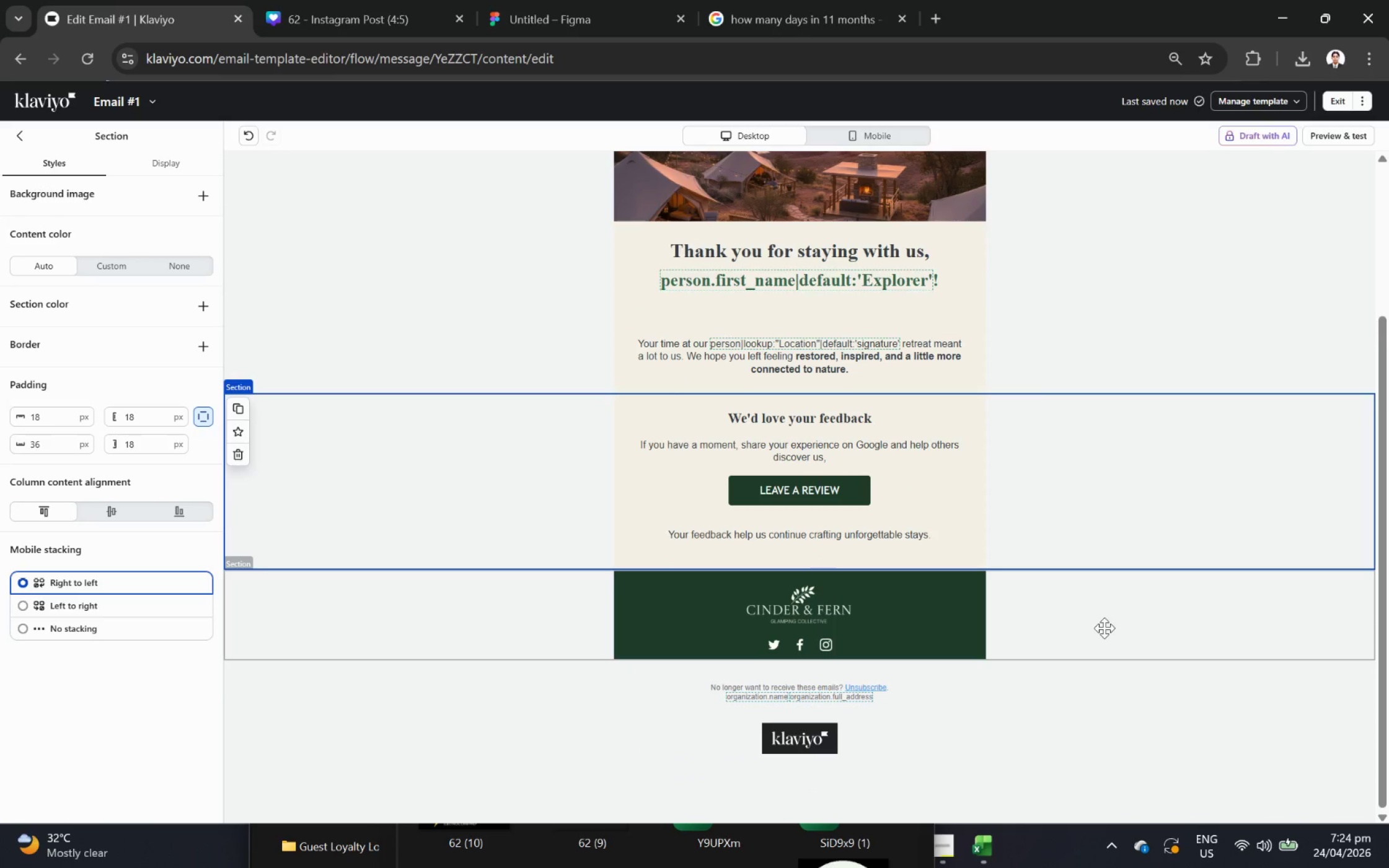 
left_click([1104, 628])
 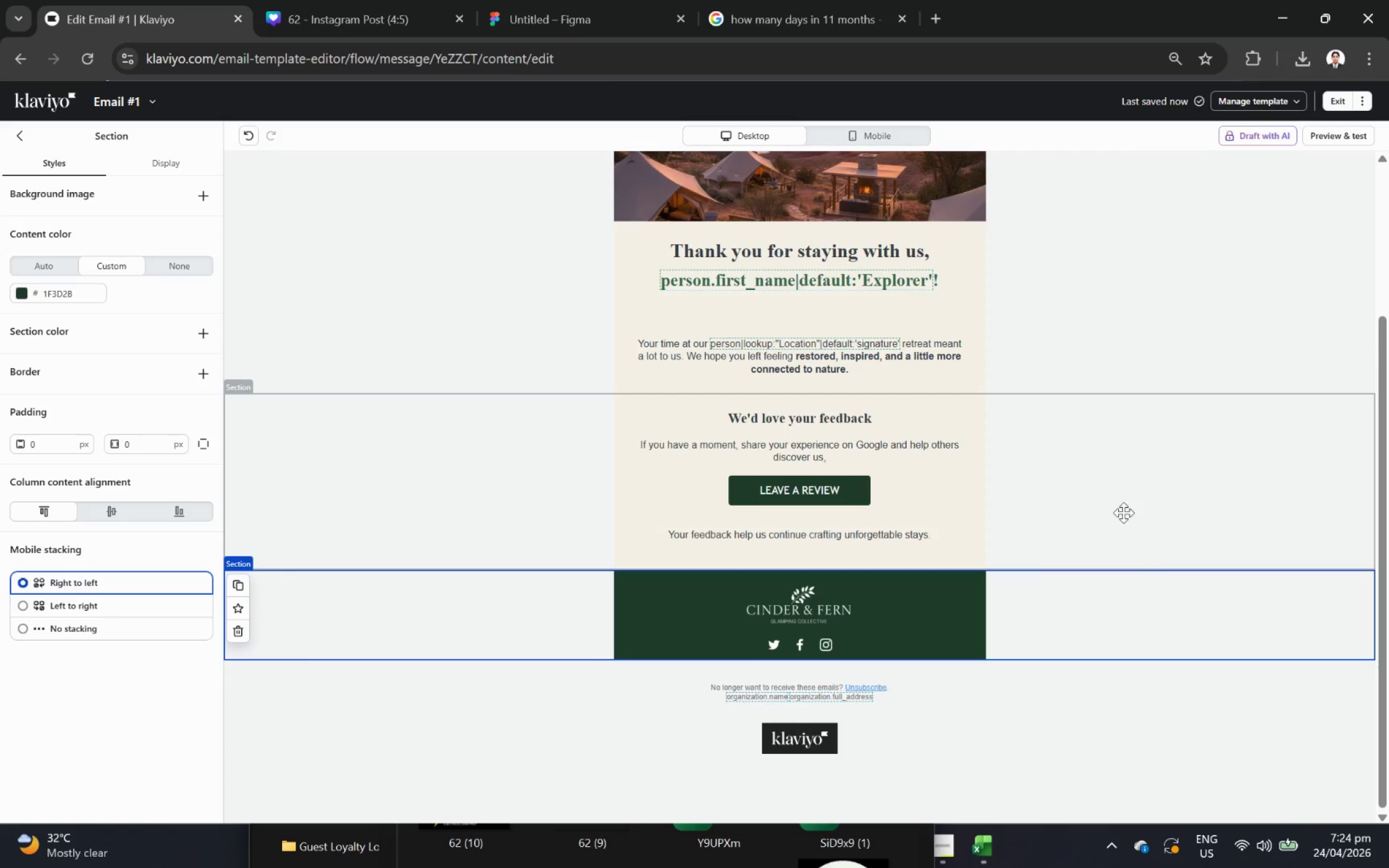 
scroll: coordinate [1262, 473], scroll_direction: up, amount: 3.0
 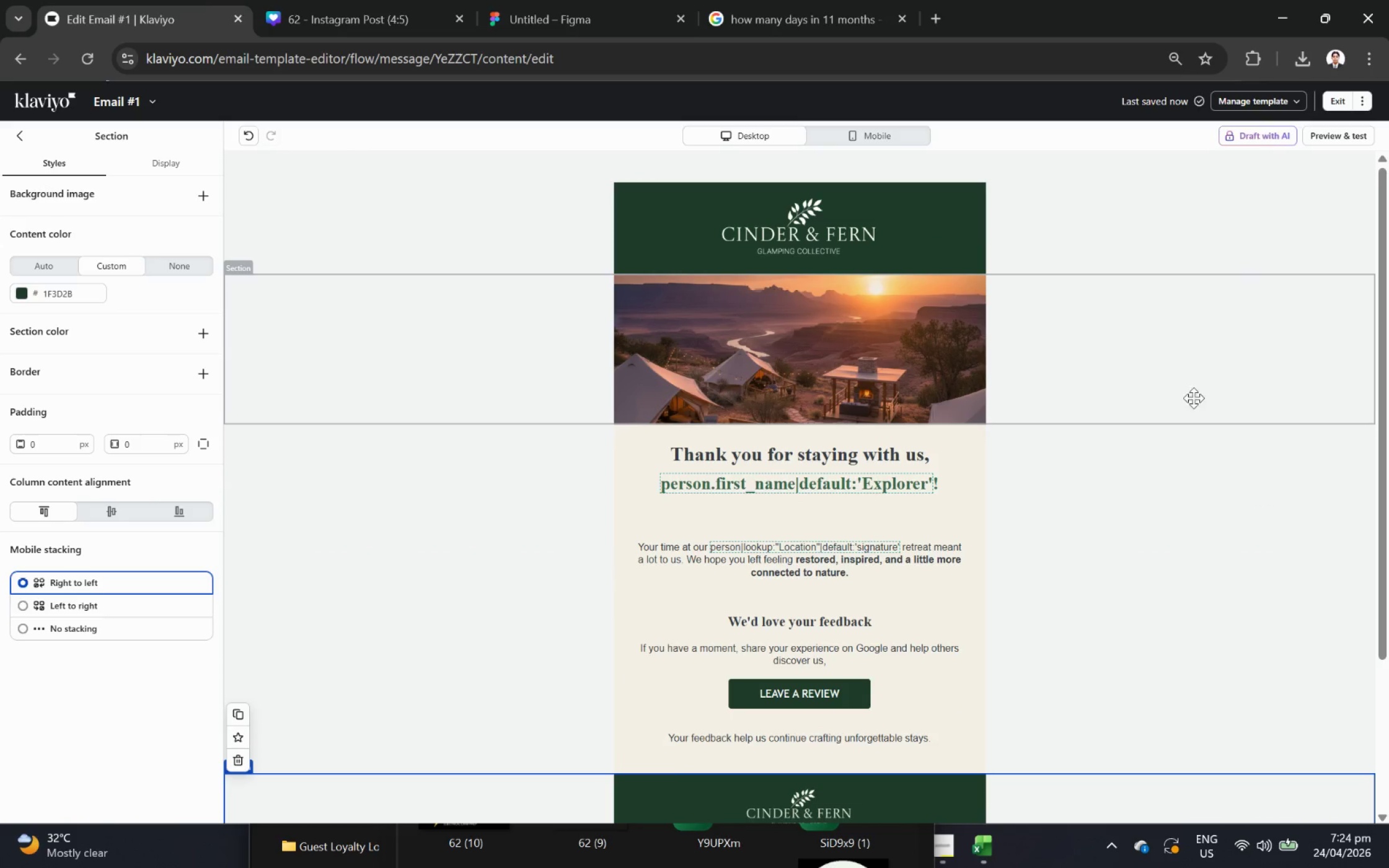 
scroll: coordinate [1165, 647], scroll_direction: down, amount: 2.0
 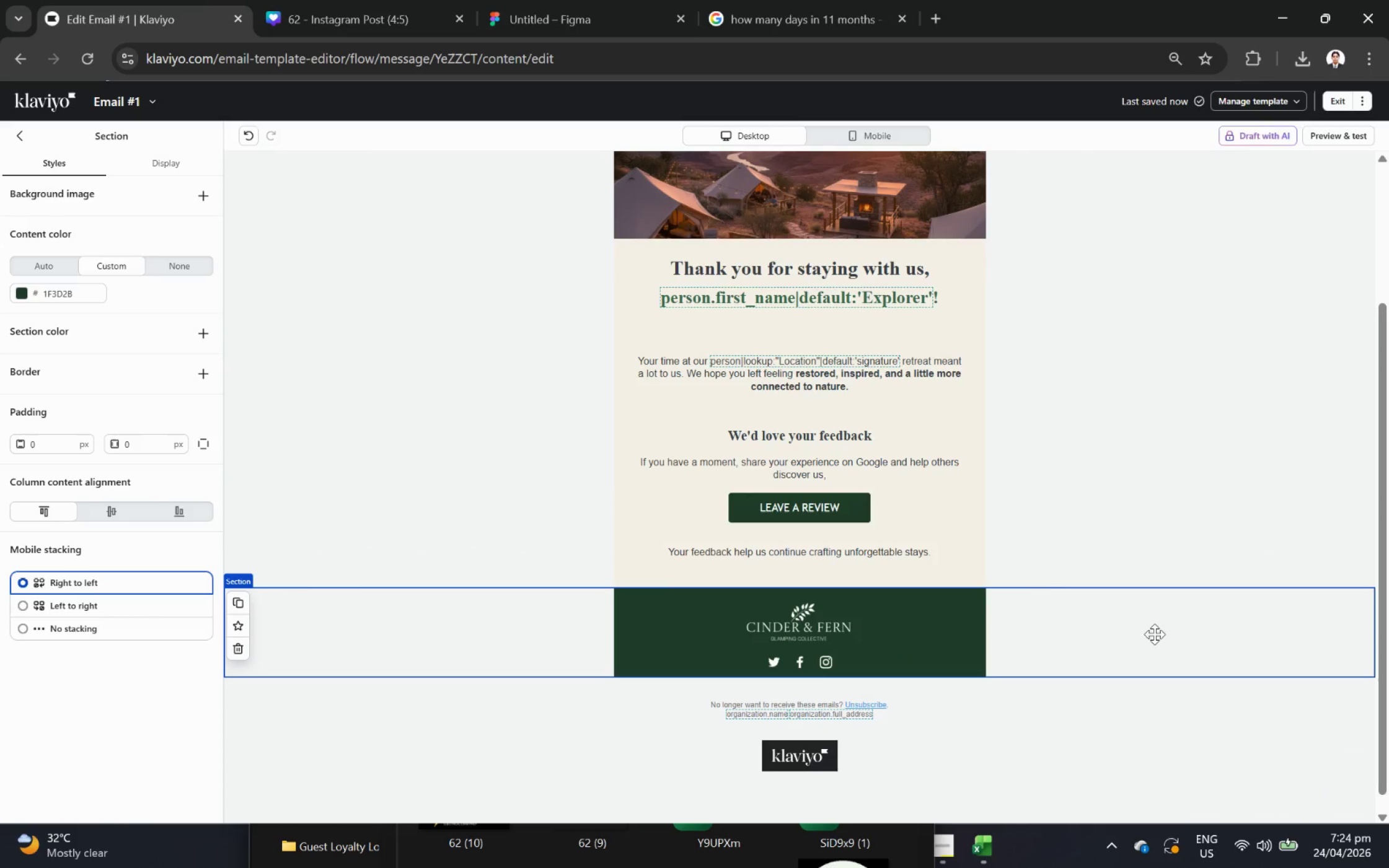 
scroll: coordinate [1157, 634], scroll_direction: up, amount: 2.0
 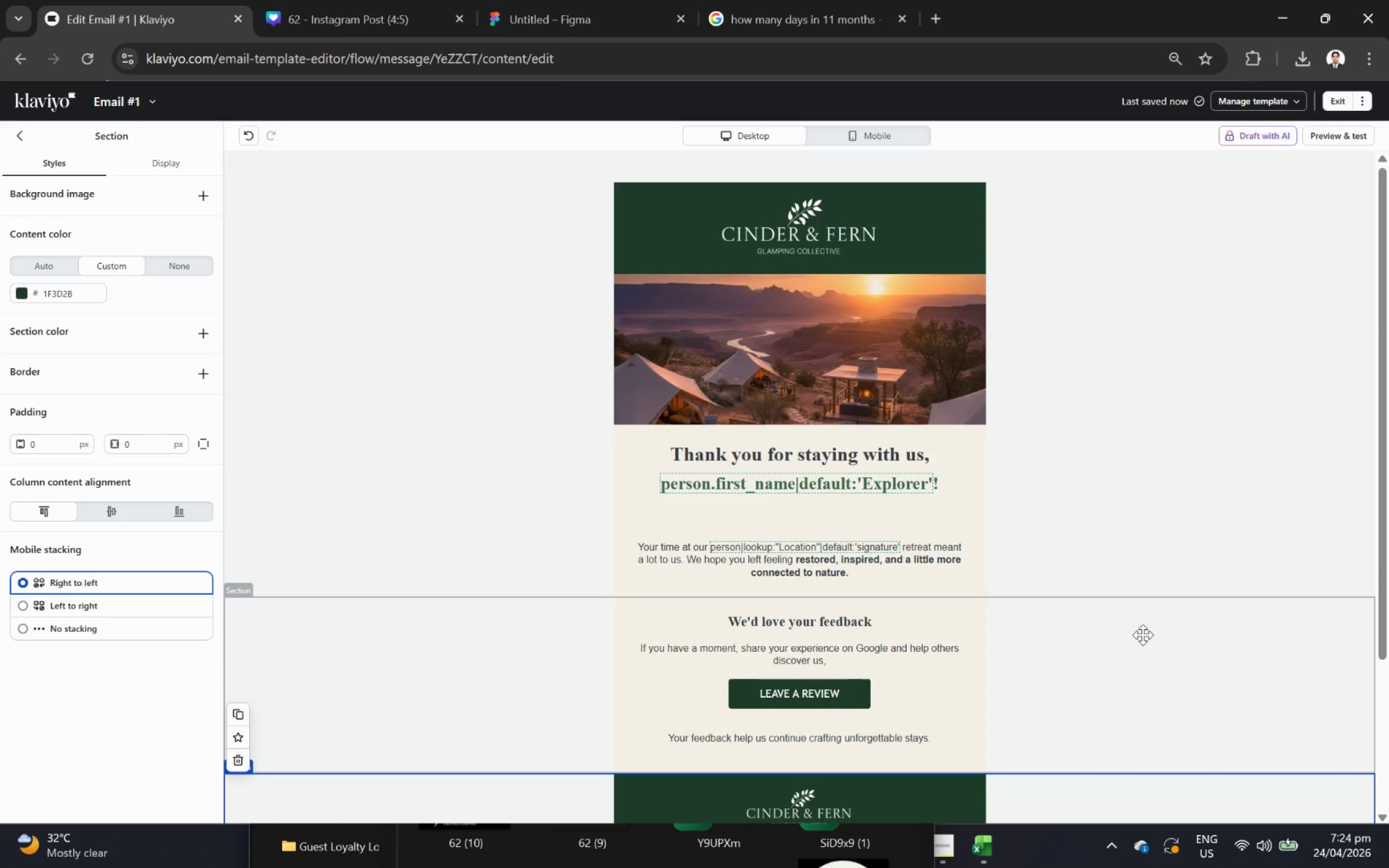 
scroll: coordinate [1146, 595], scroll_direction: down, amount: 1.0
 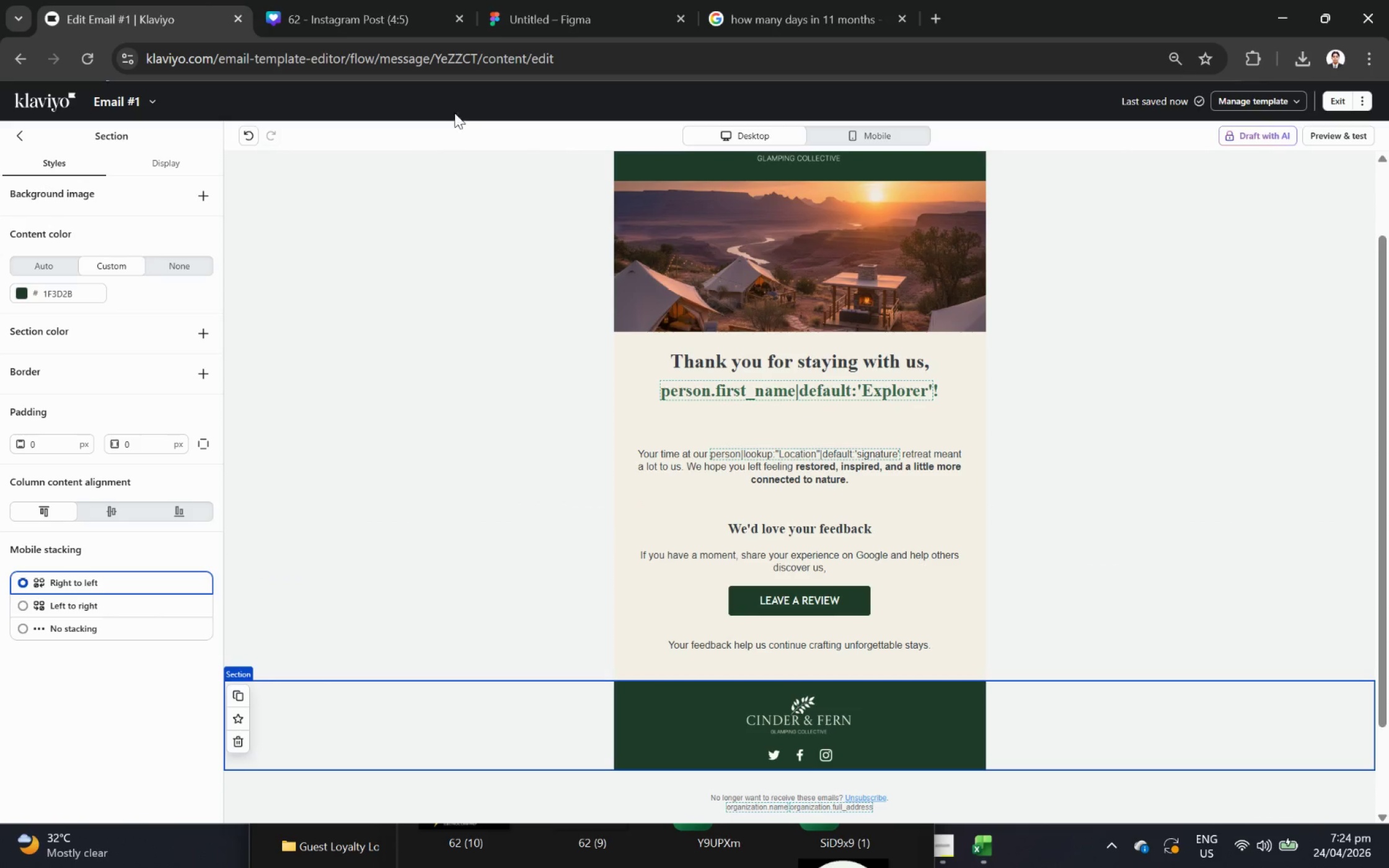 
wait(5.05)
 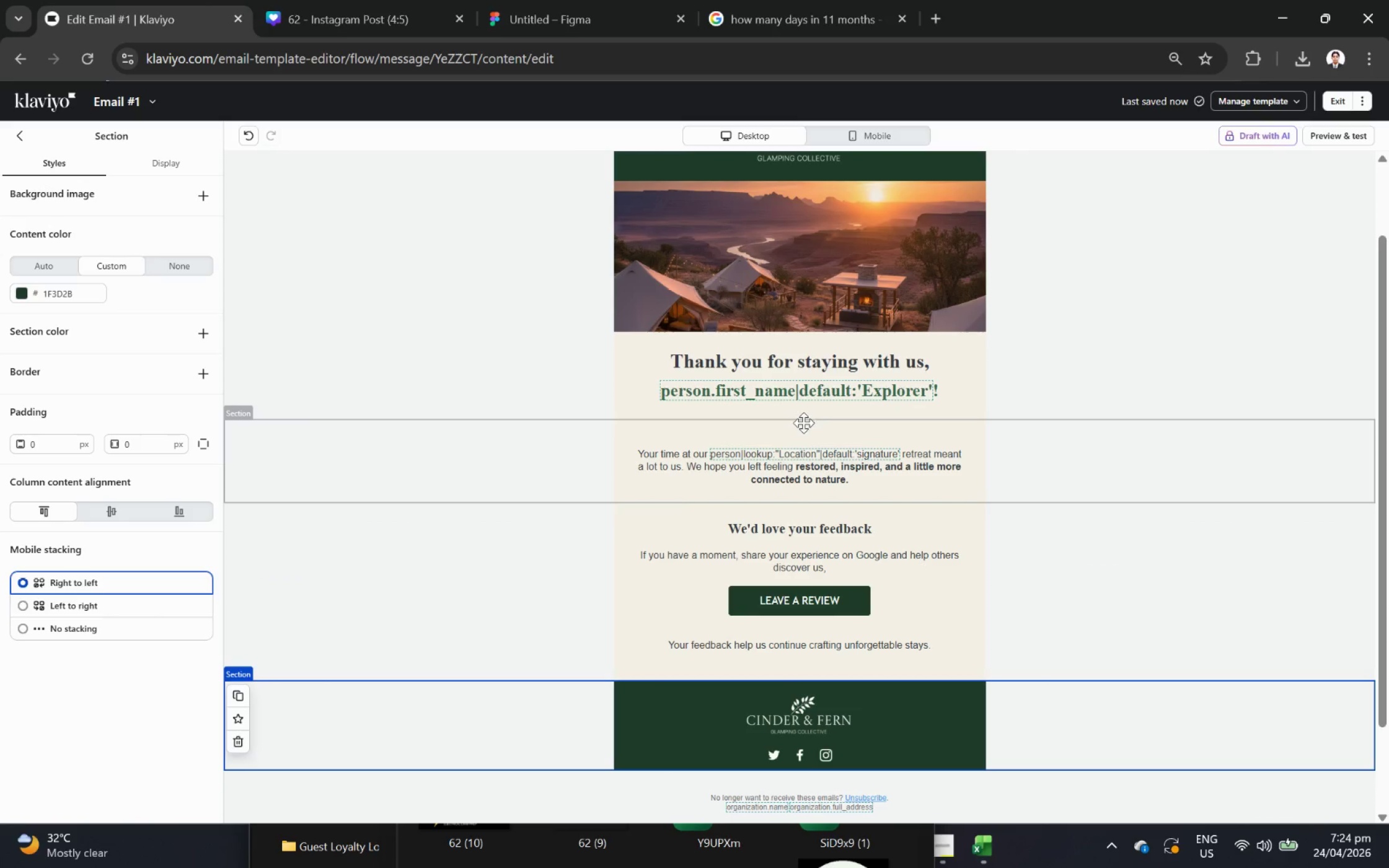 
mouse_move([227, 23])
 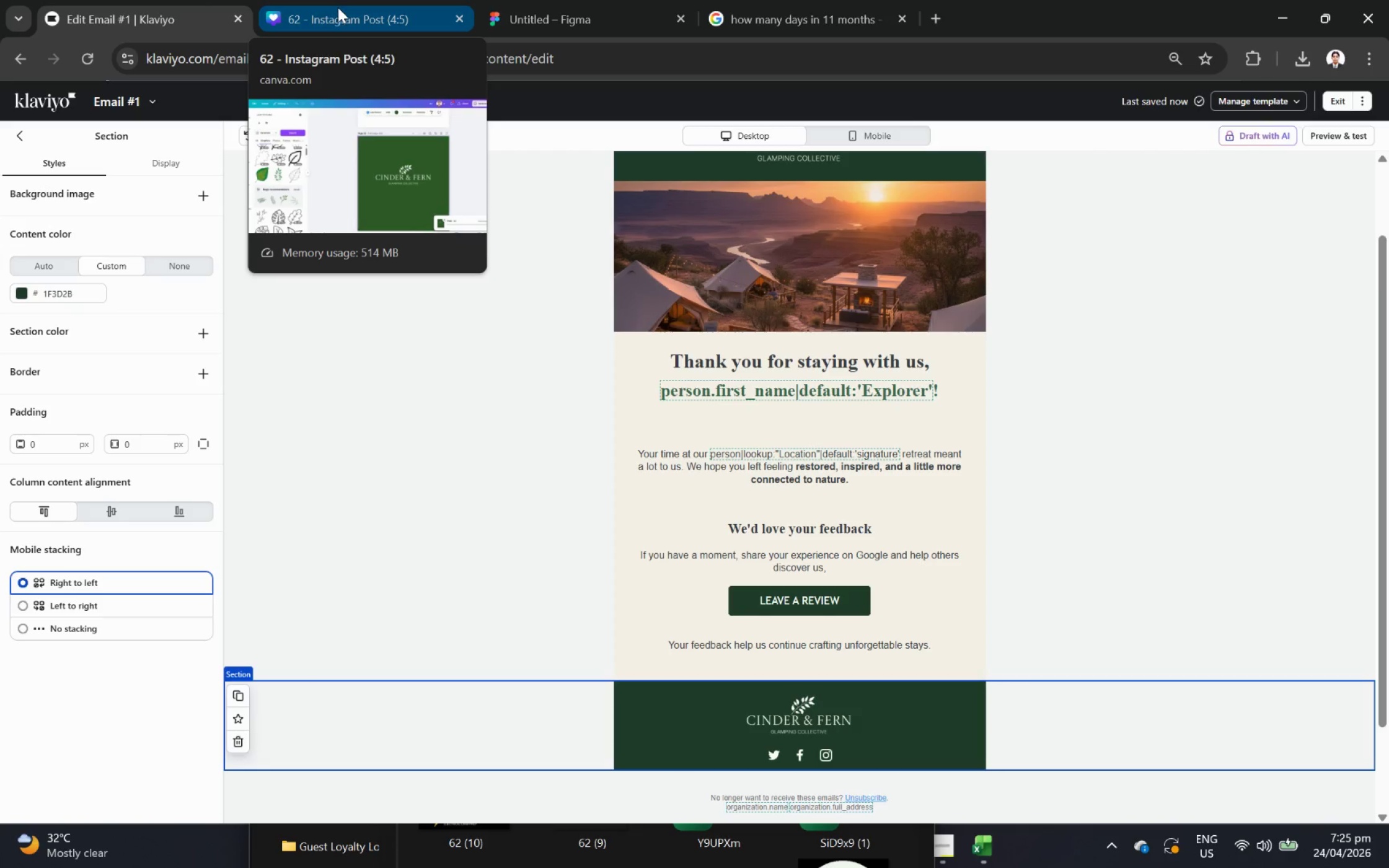 
left_click([338, 7])
 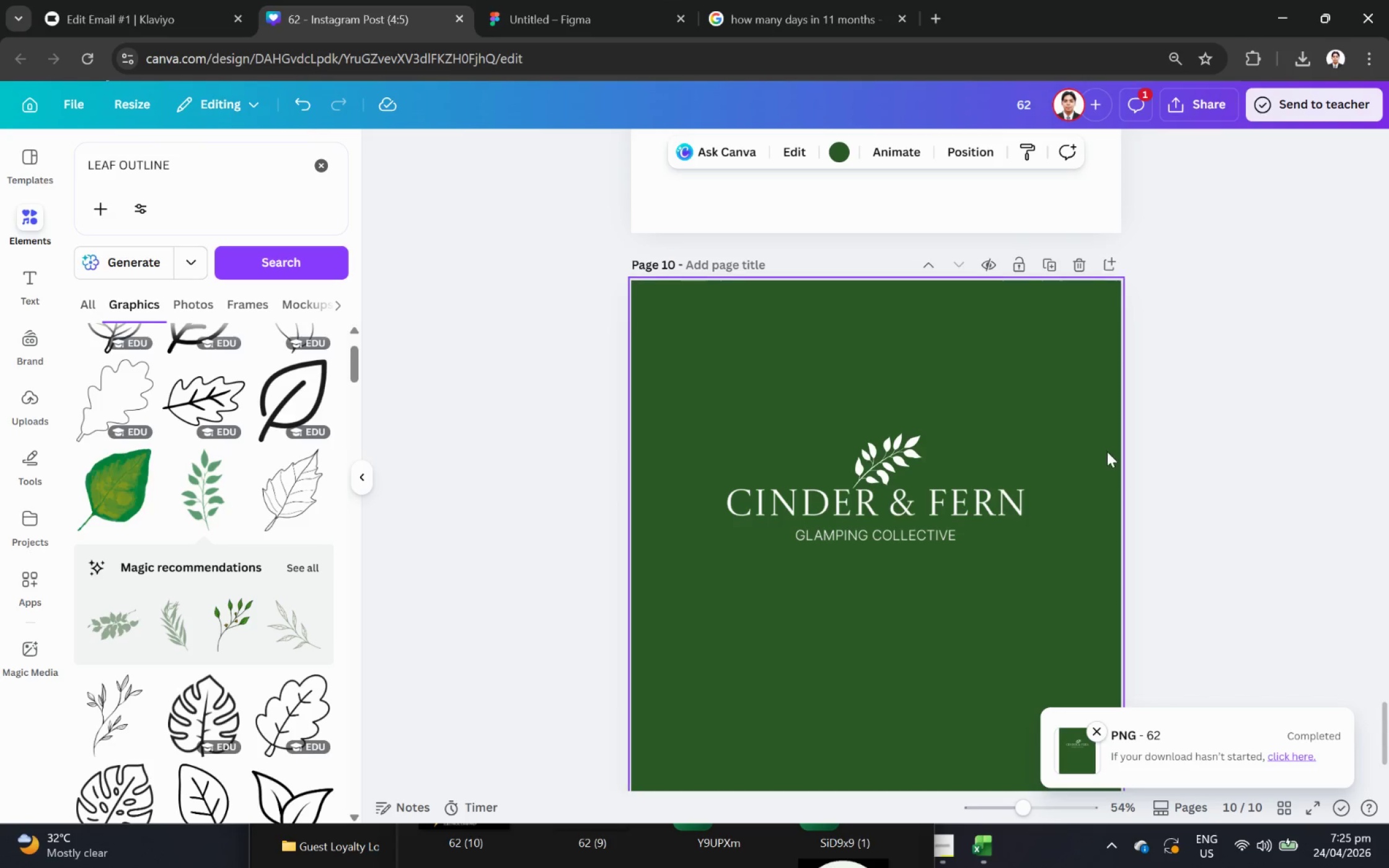 
scroll: coordinate [1109, 454], scroll_direction: down, amount: 5.0
 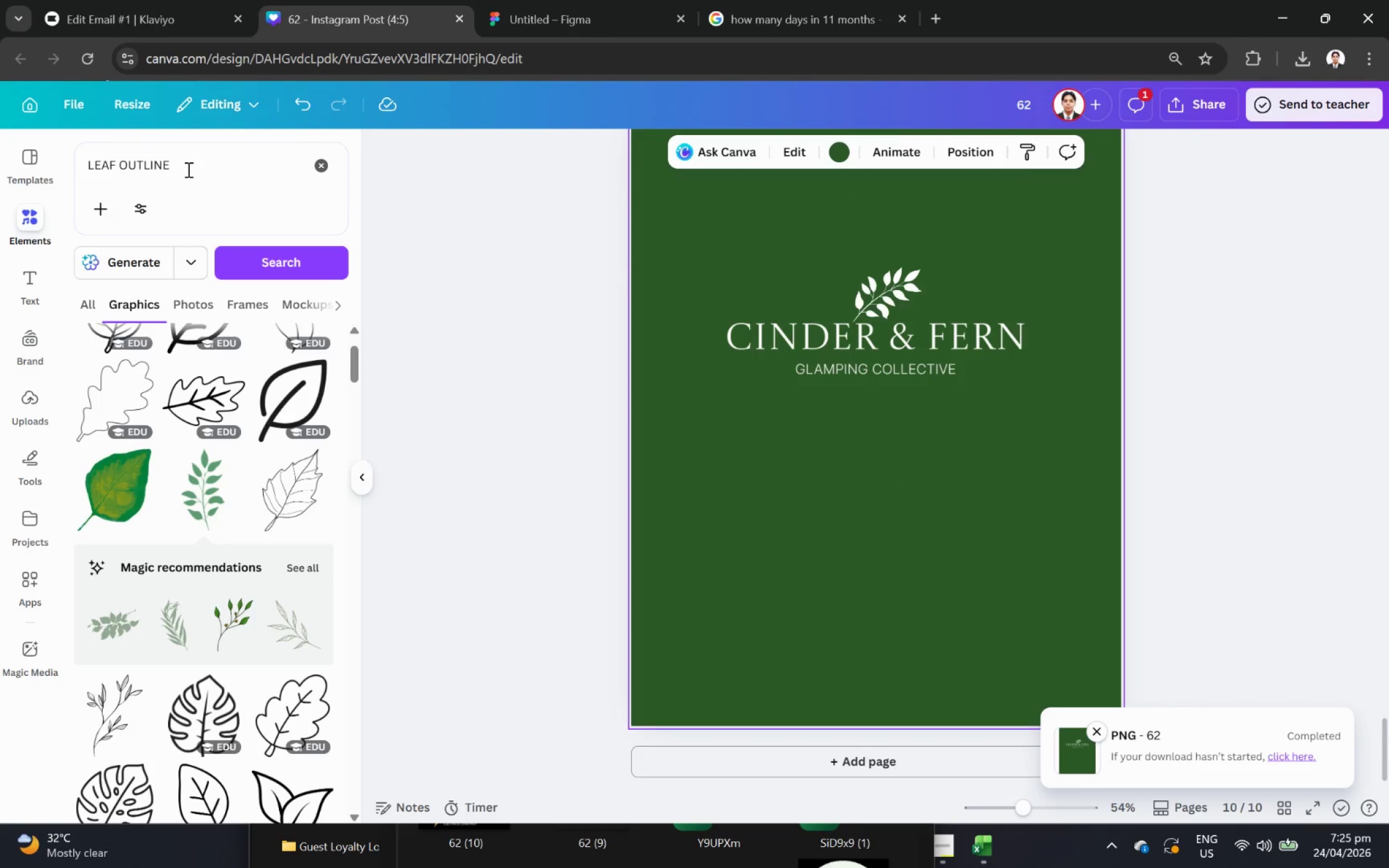 
left_click_drag(start_coordinate=[182, 167], to_coordinate=[131, 166])
 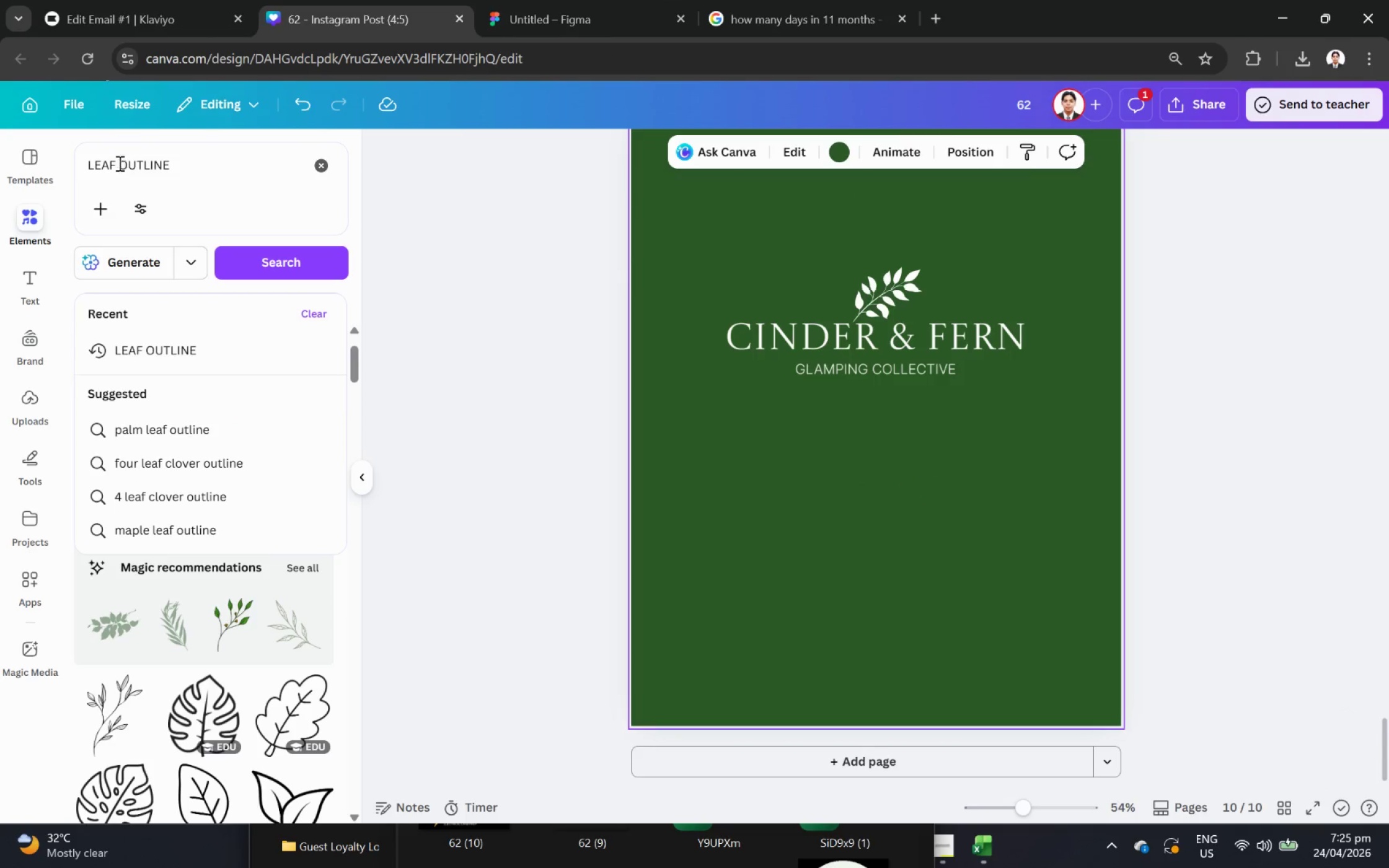 
left_click([118, 163])
 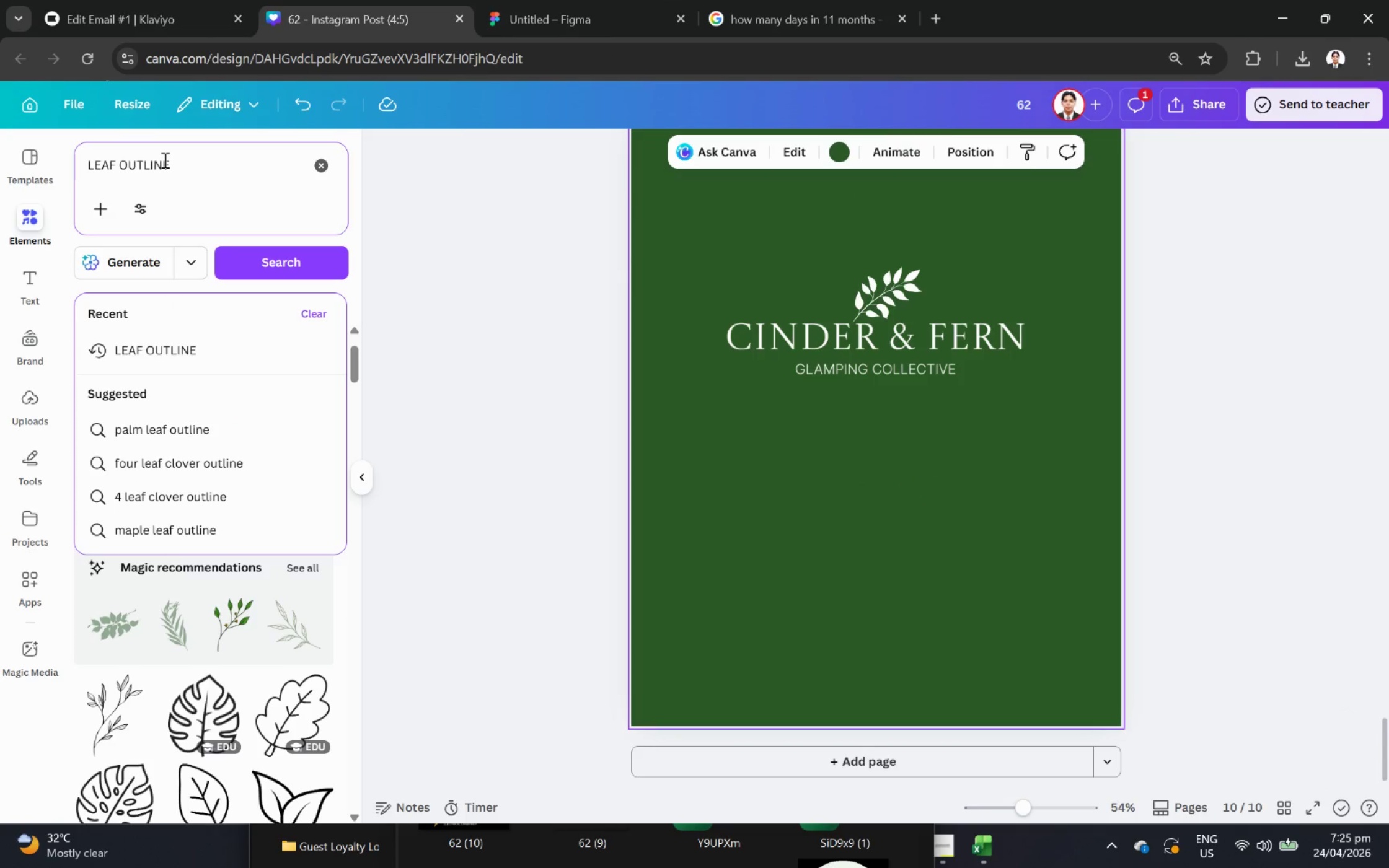 
type(PAGE )
 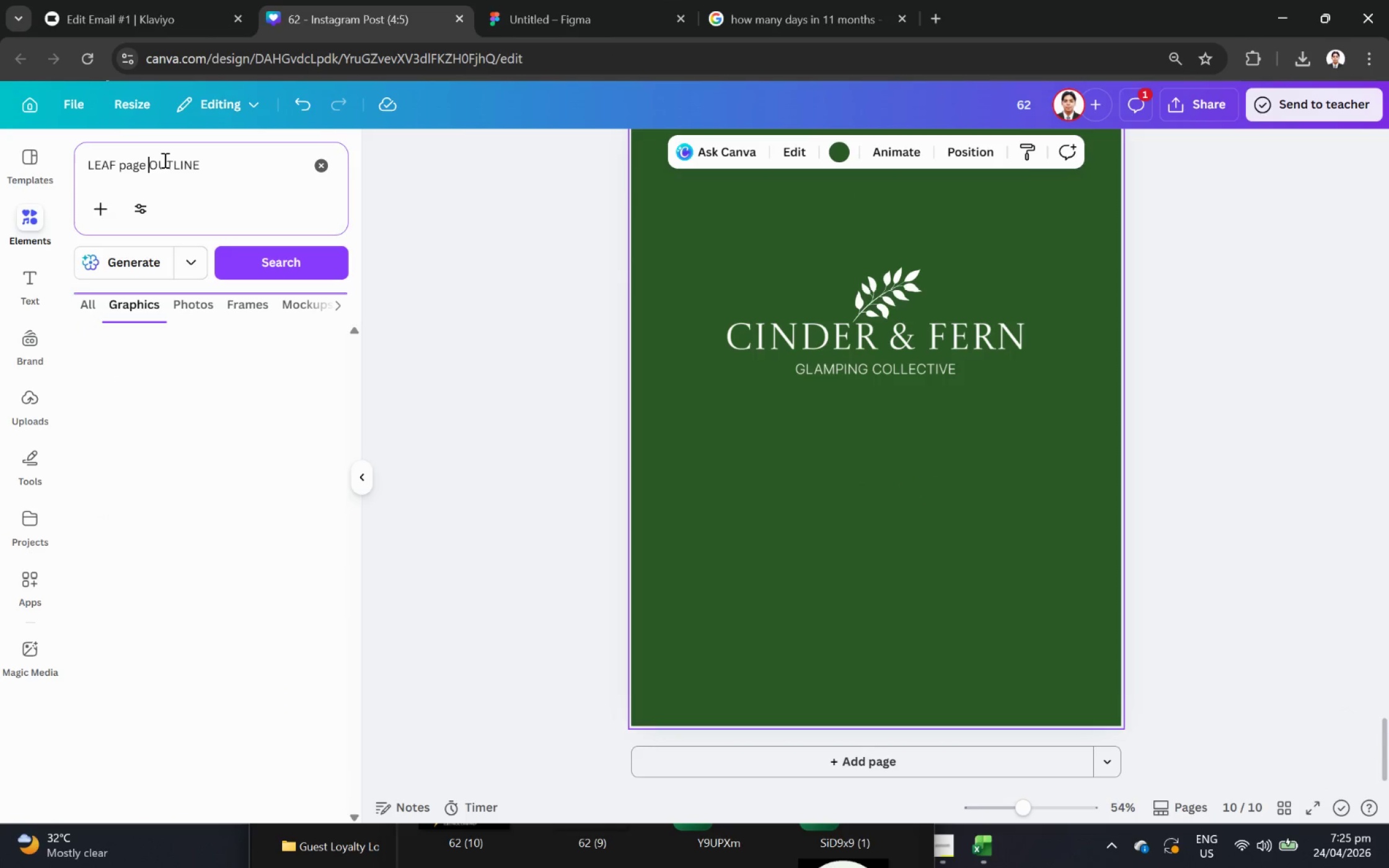 
key(Enter)
 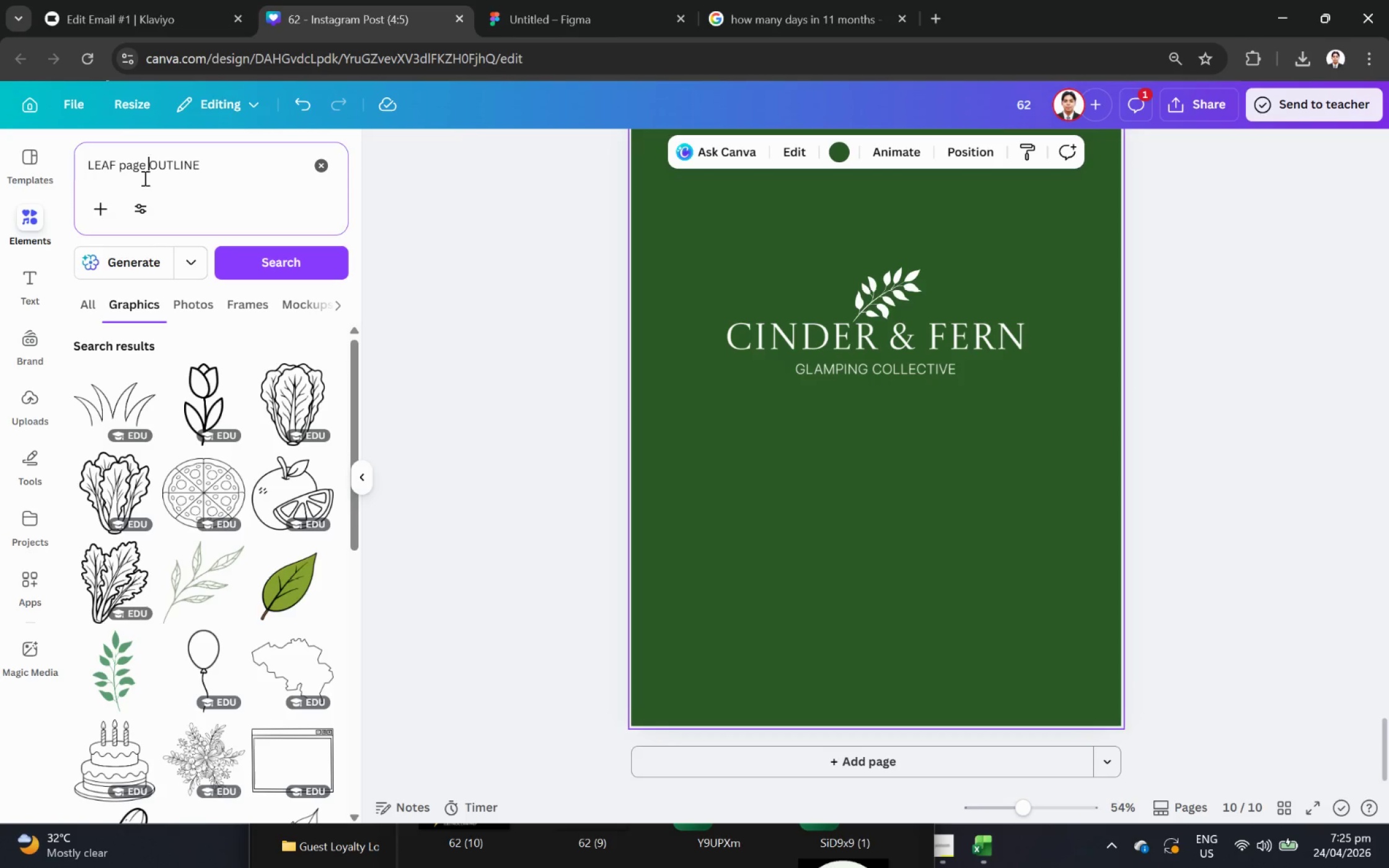 
left_click_drag(start_coordinate=[148, 168], to_coordinate=[217, 169])
 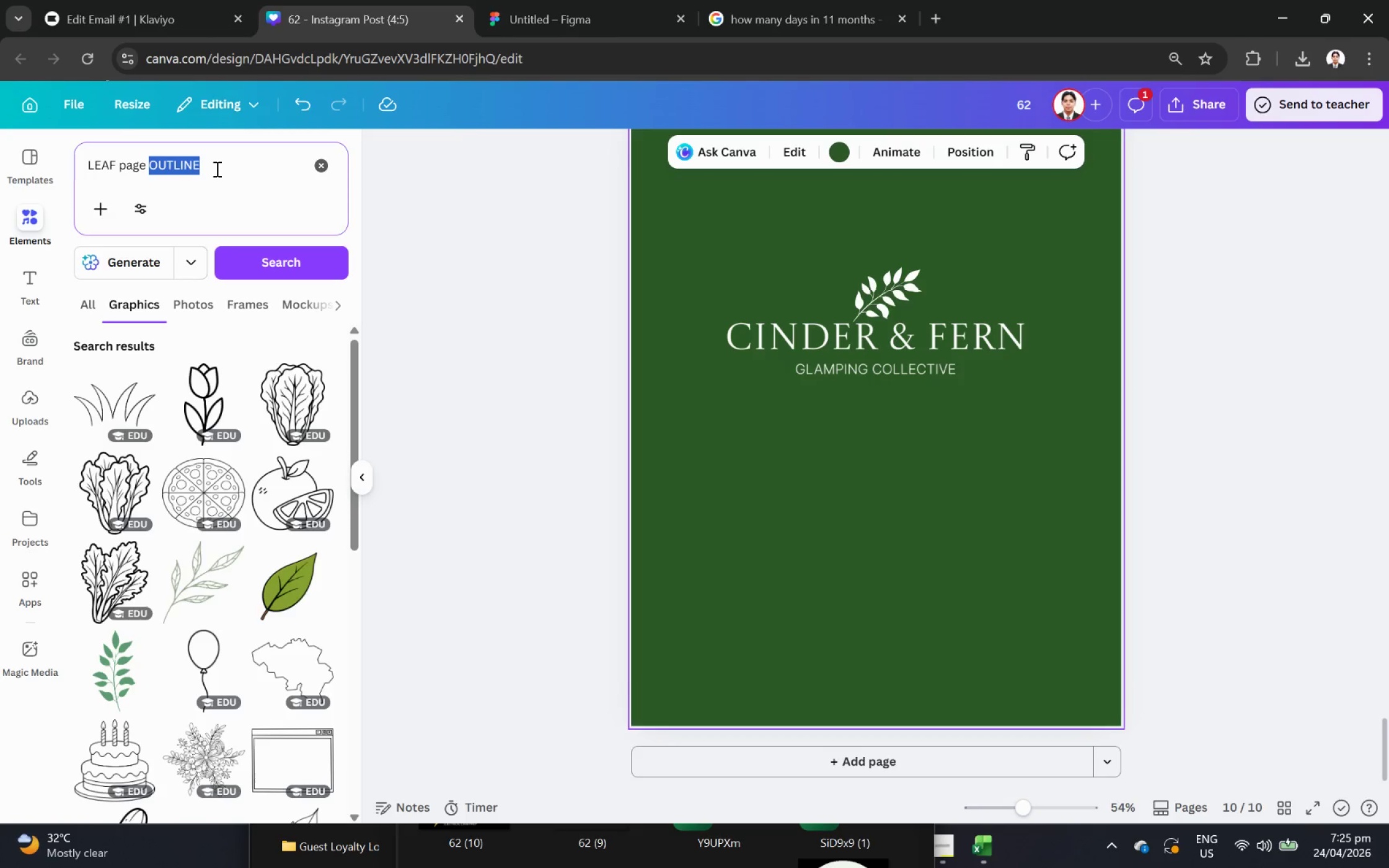 
type(DIVIDER)
 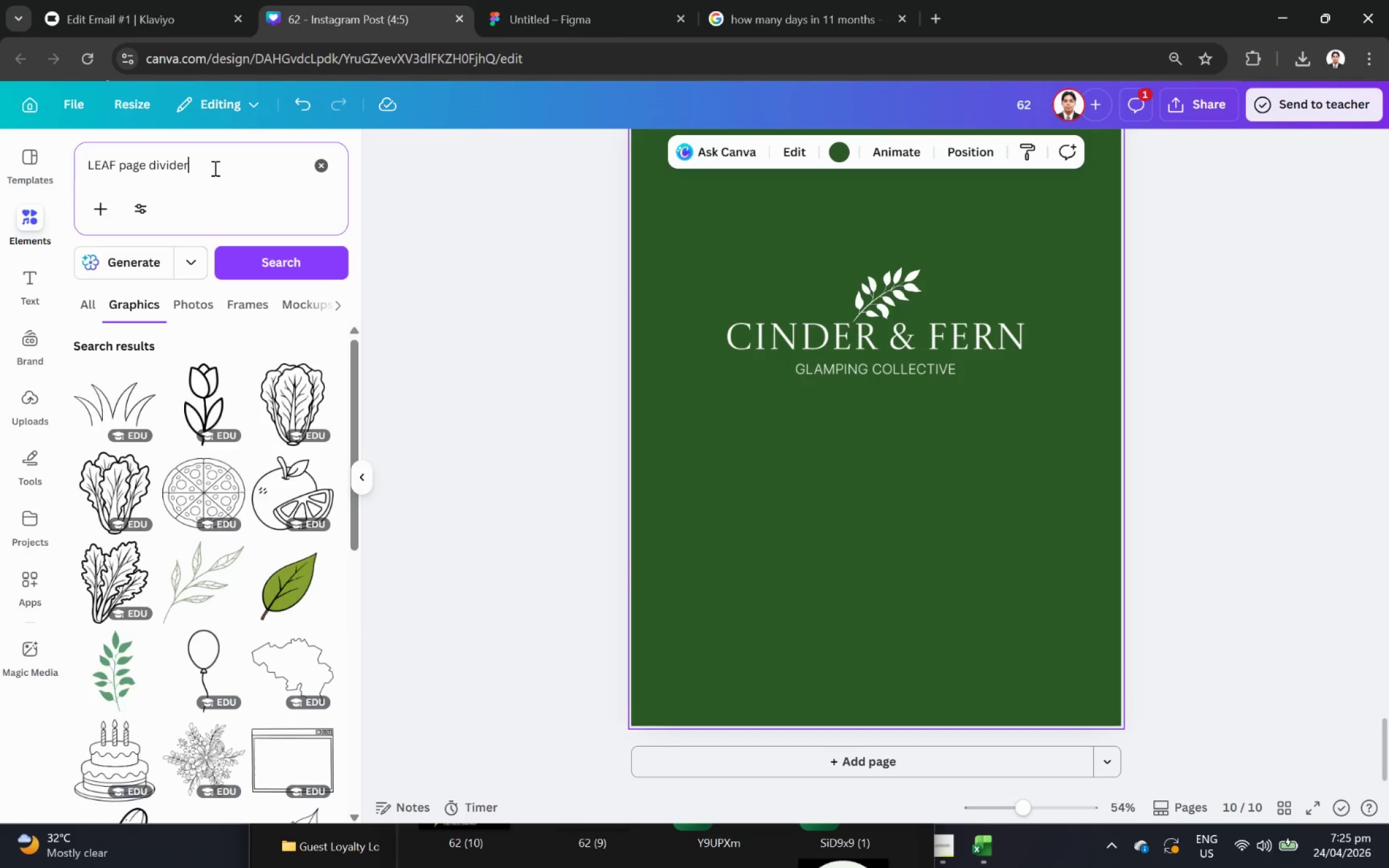 
key(Enter)
 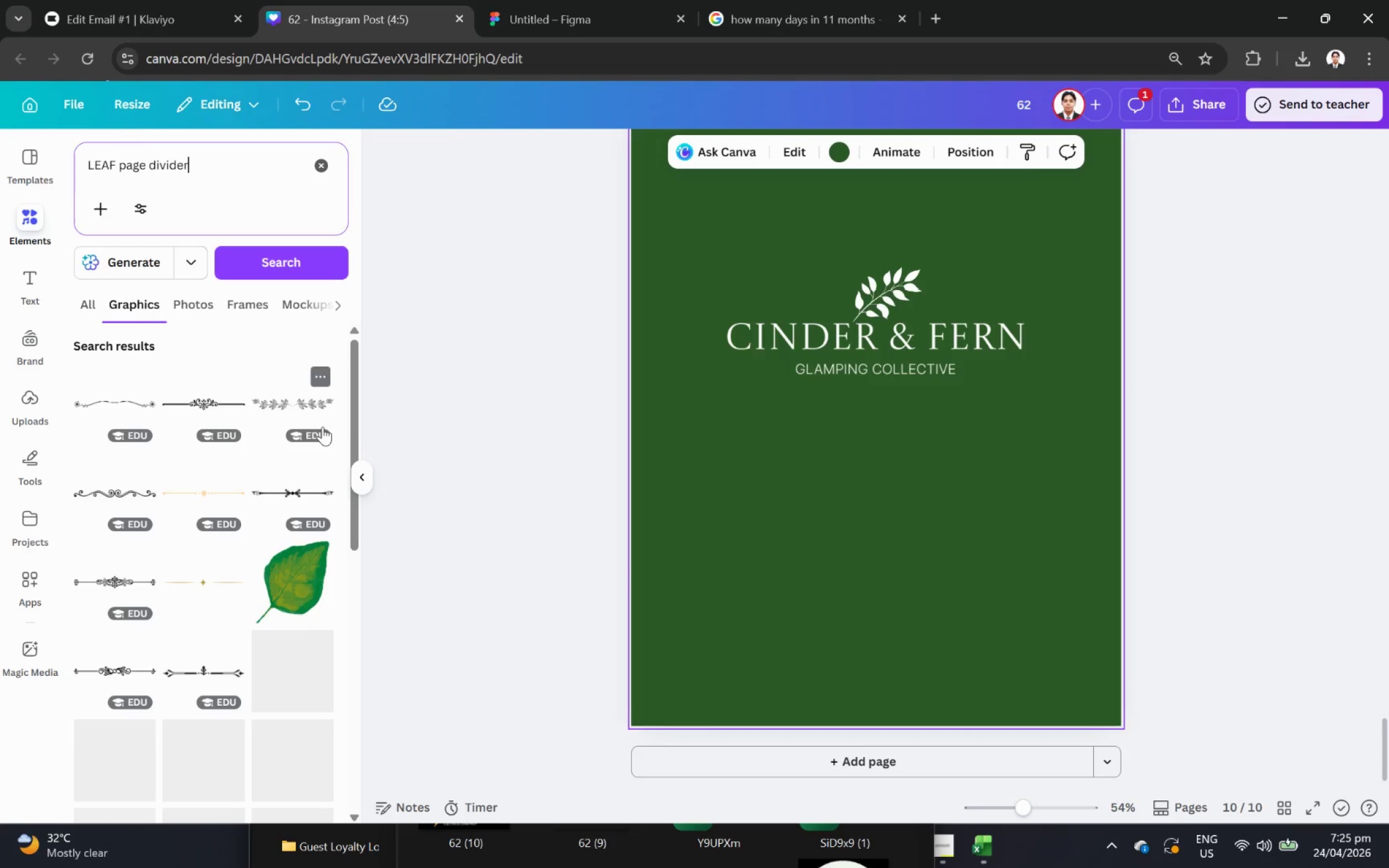 
wait(6.03)
 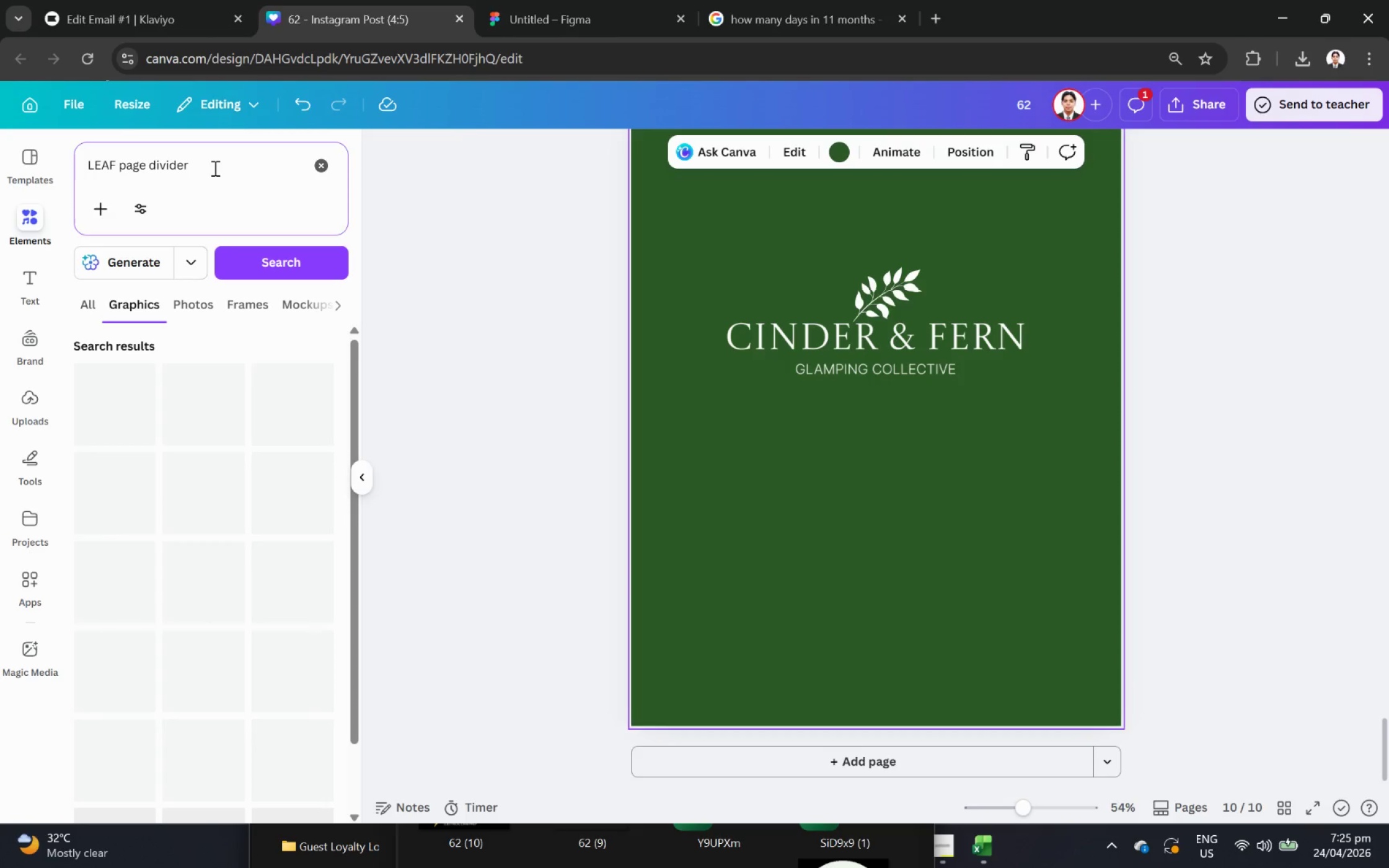 
scroll: coordinate [188, 568], scroll_direction: down, amount: 2.0
 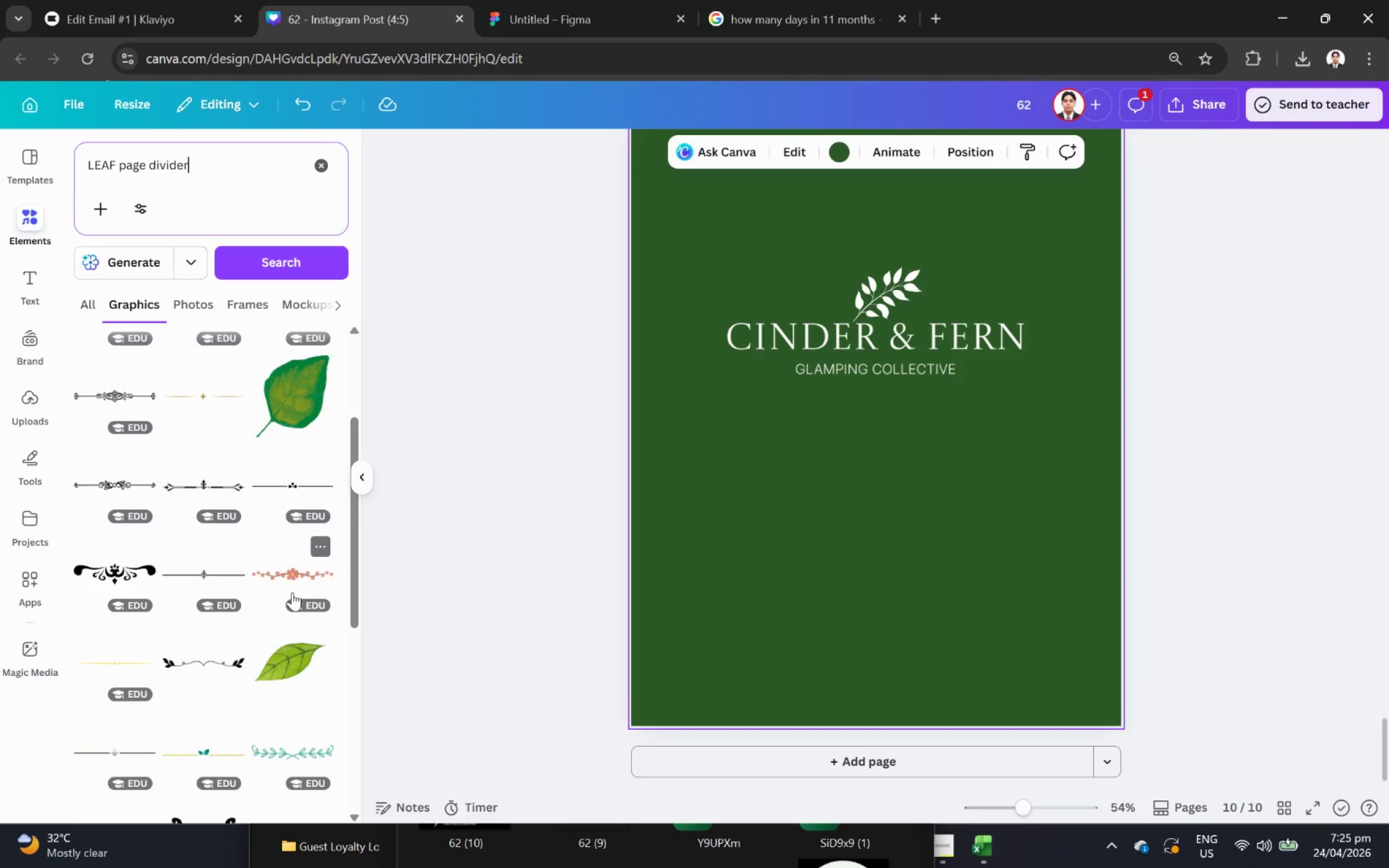 
scroll: coordinate [242, 542], scroll_direction: up, amount: 4.0
 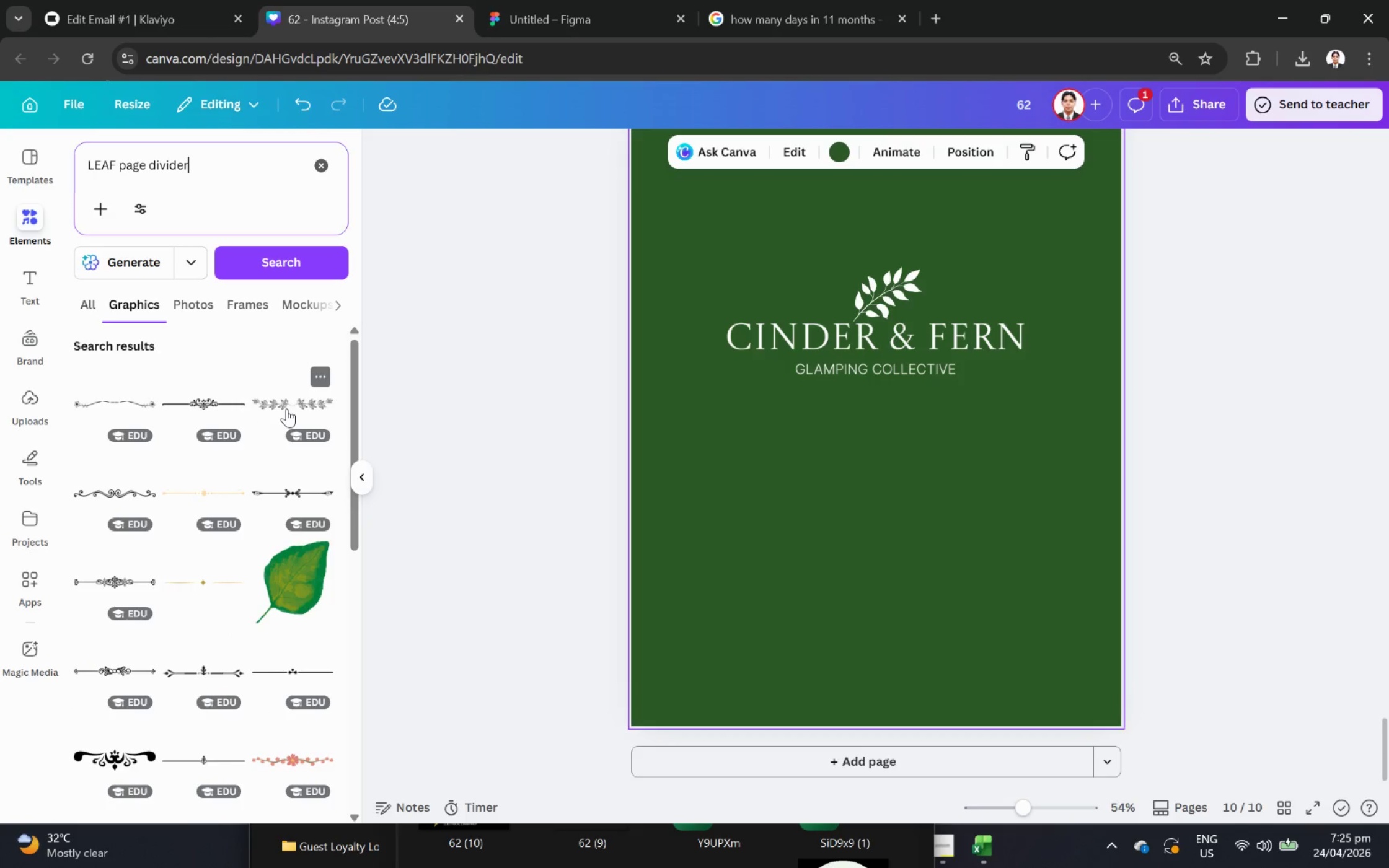 
scroll: coordinate [294, 684], scroll_direction: down, amount: 10.0
 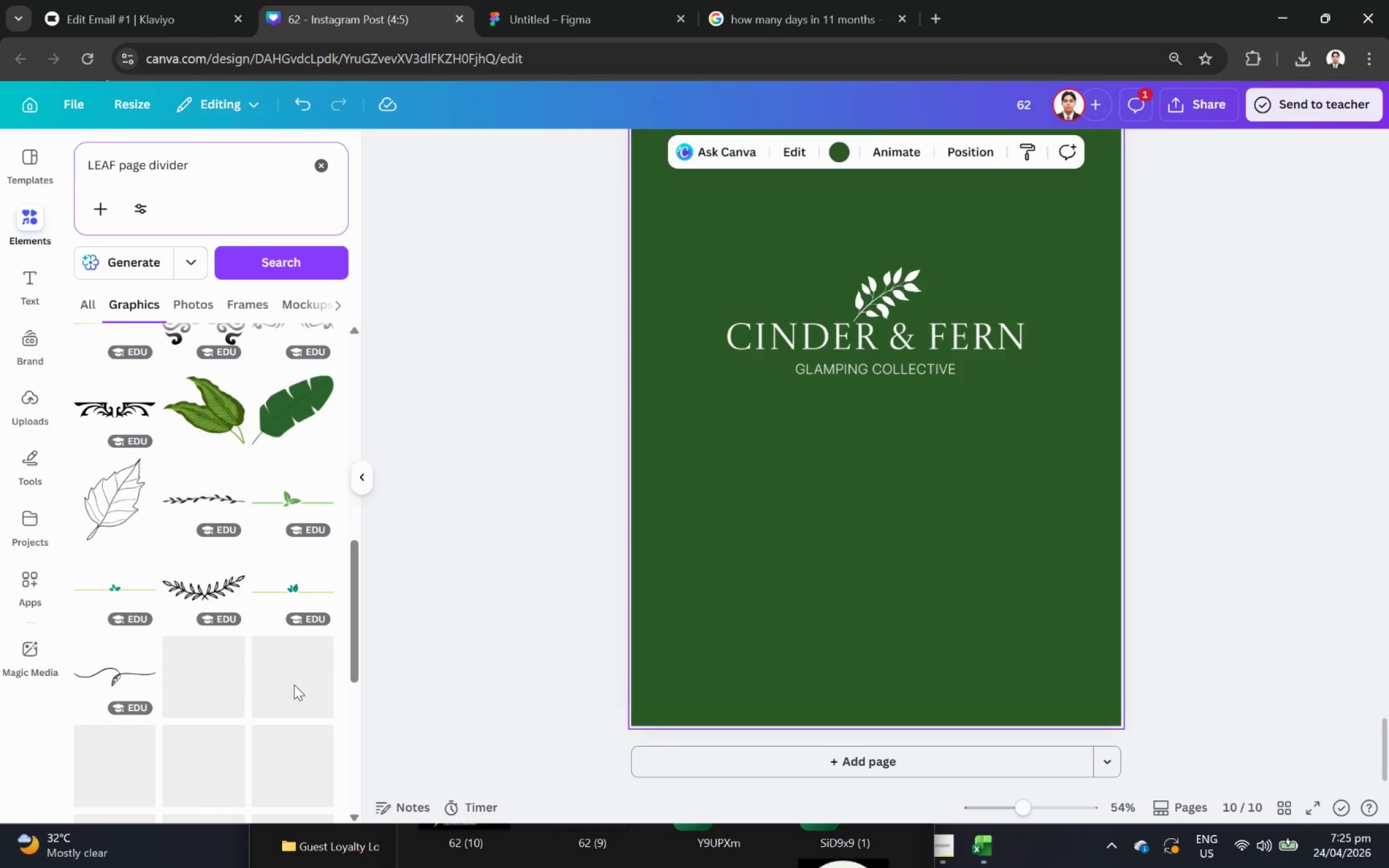 
scroll: coordinate [294, 684], scroll_direction: up, amount: 2.0
 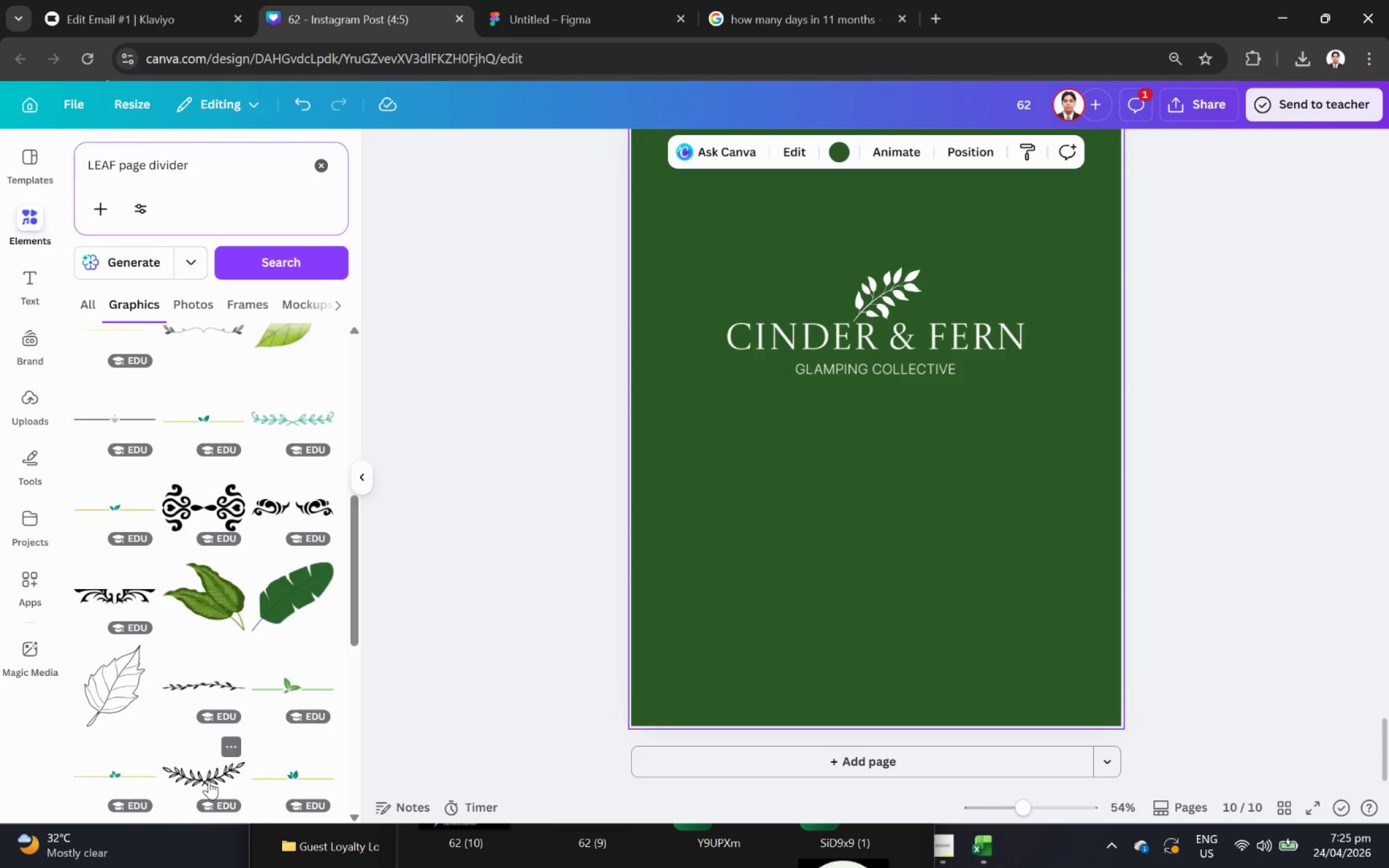 
left_click([208, 774])
 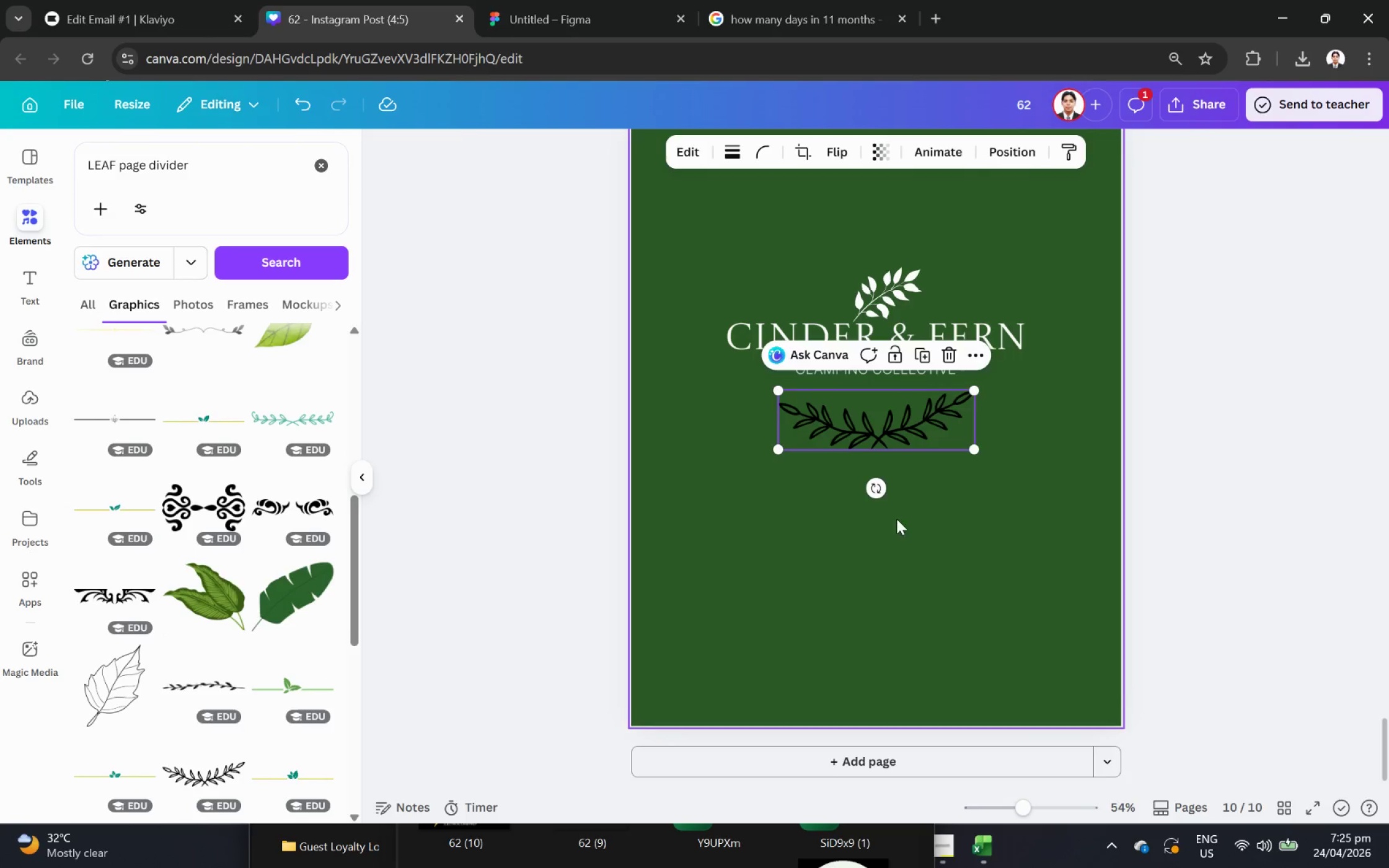 
scroll: coordinate [972, 594], scroll_direction: none, amount: 0.0
 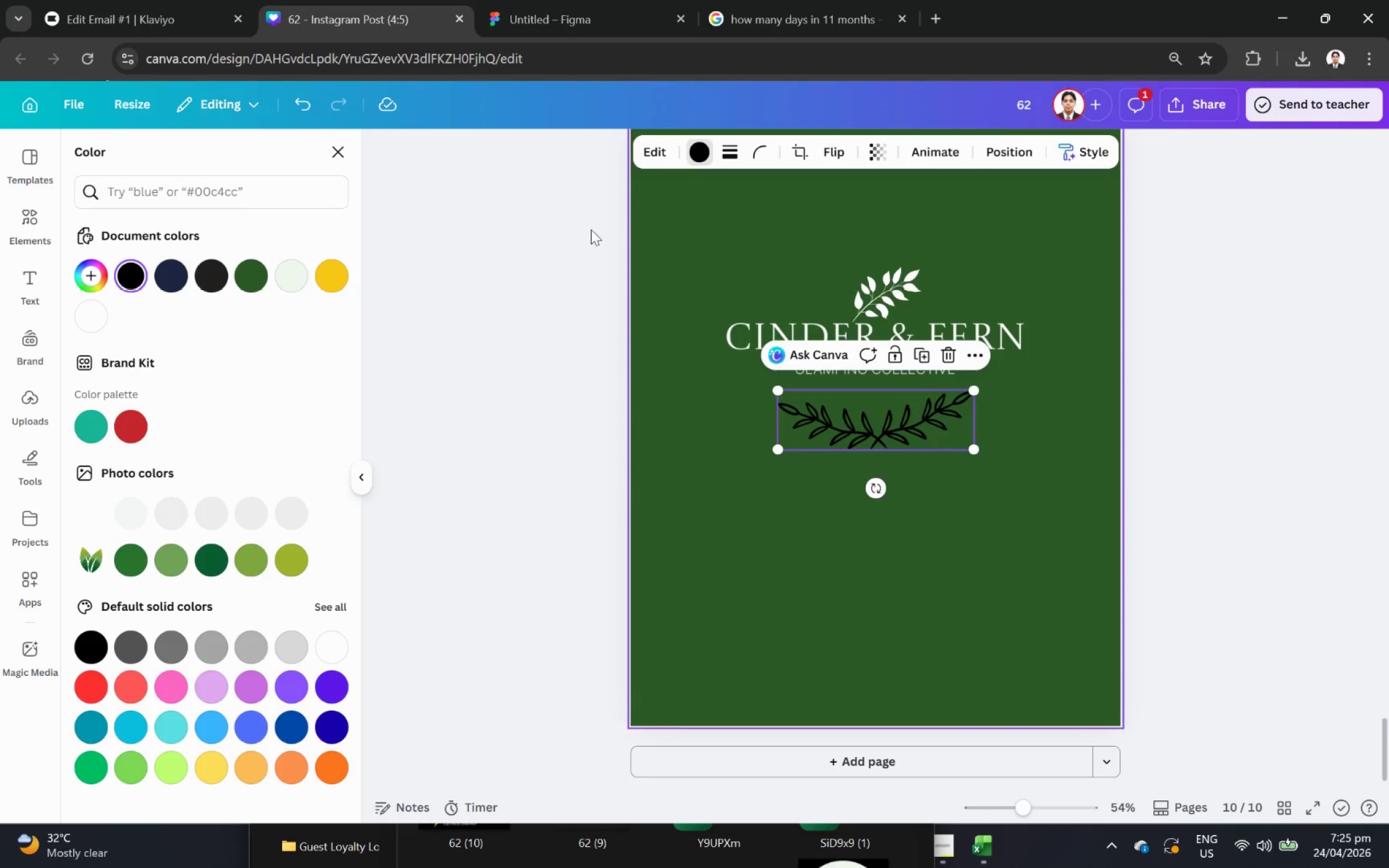 
left_click([81, 321])
 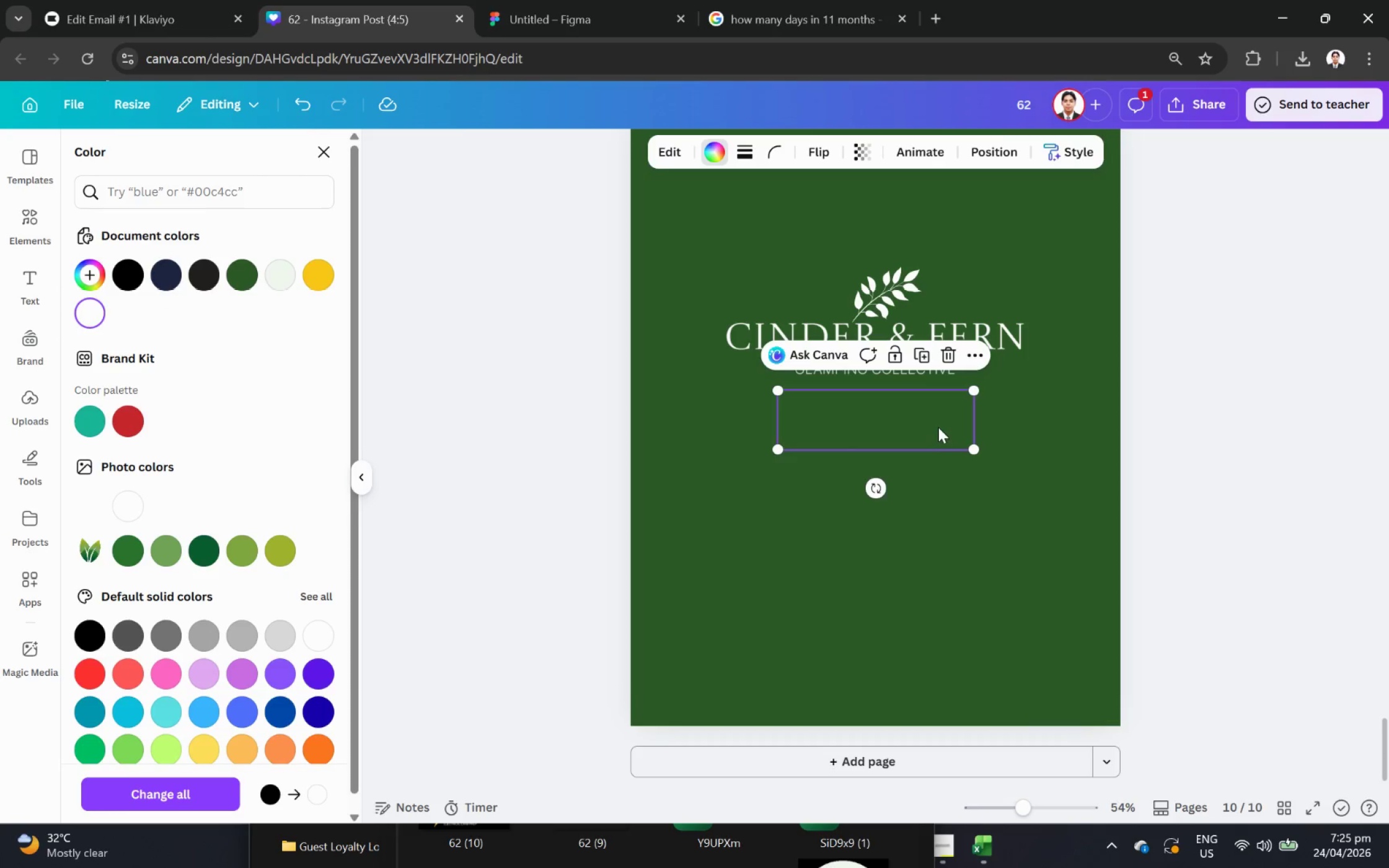 
left_click_drag(start_coordinate=[938, 423], to_coordinate=[951, 500])
 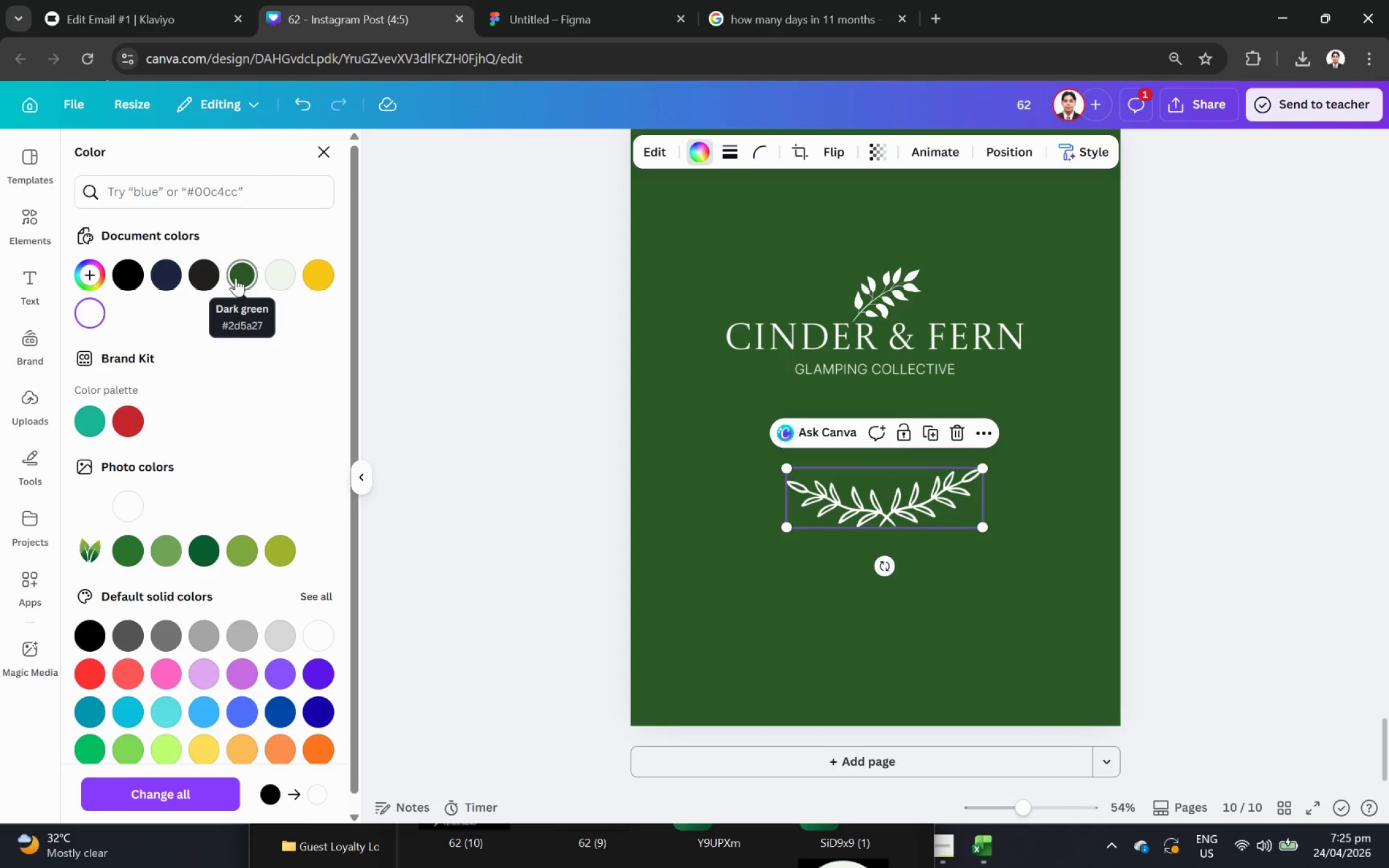 
wait(5.3)
 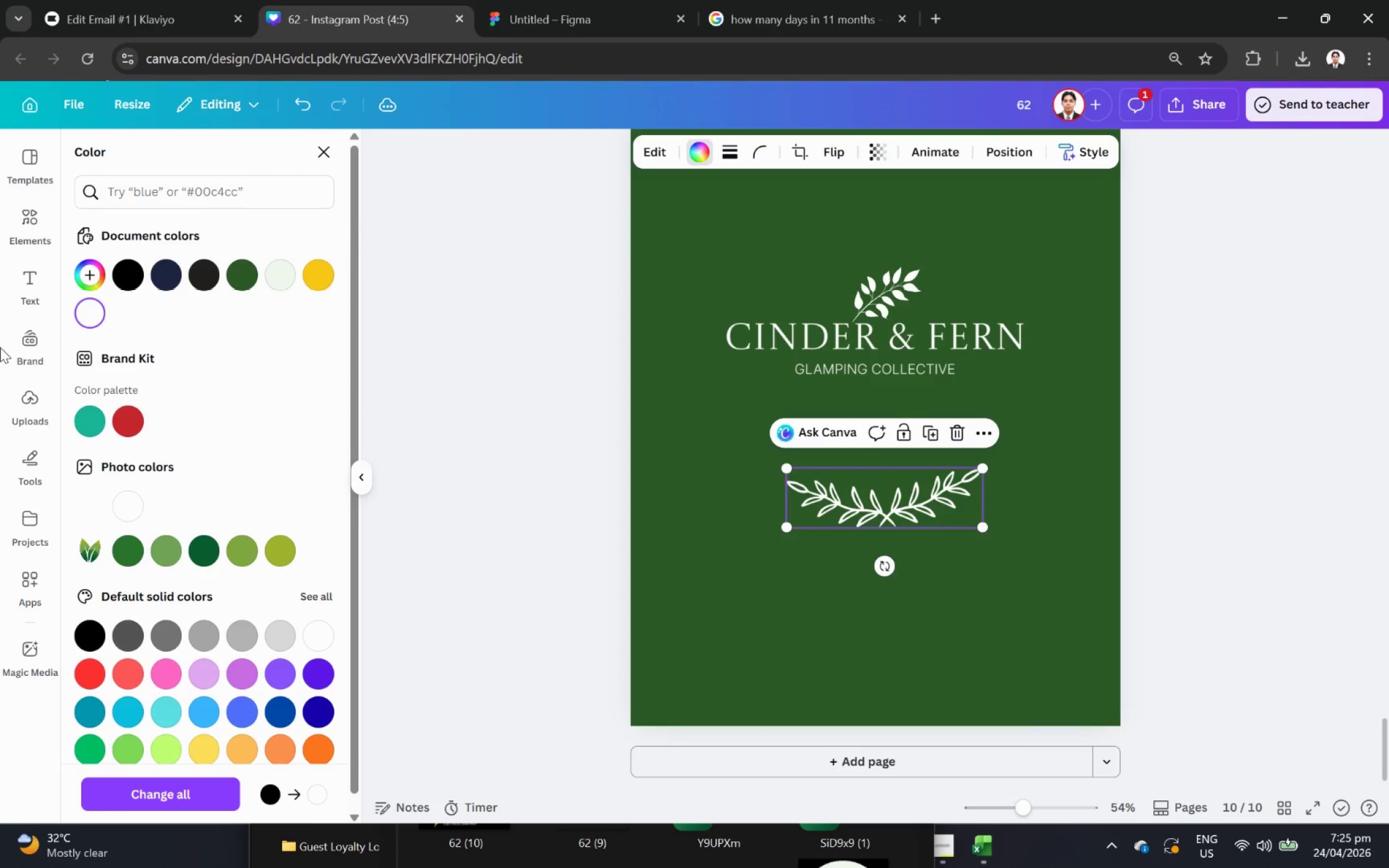 
left_click([236, 278])
 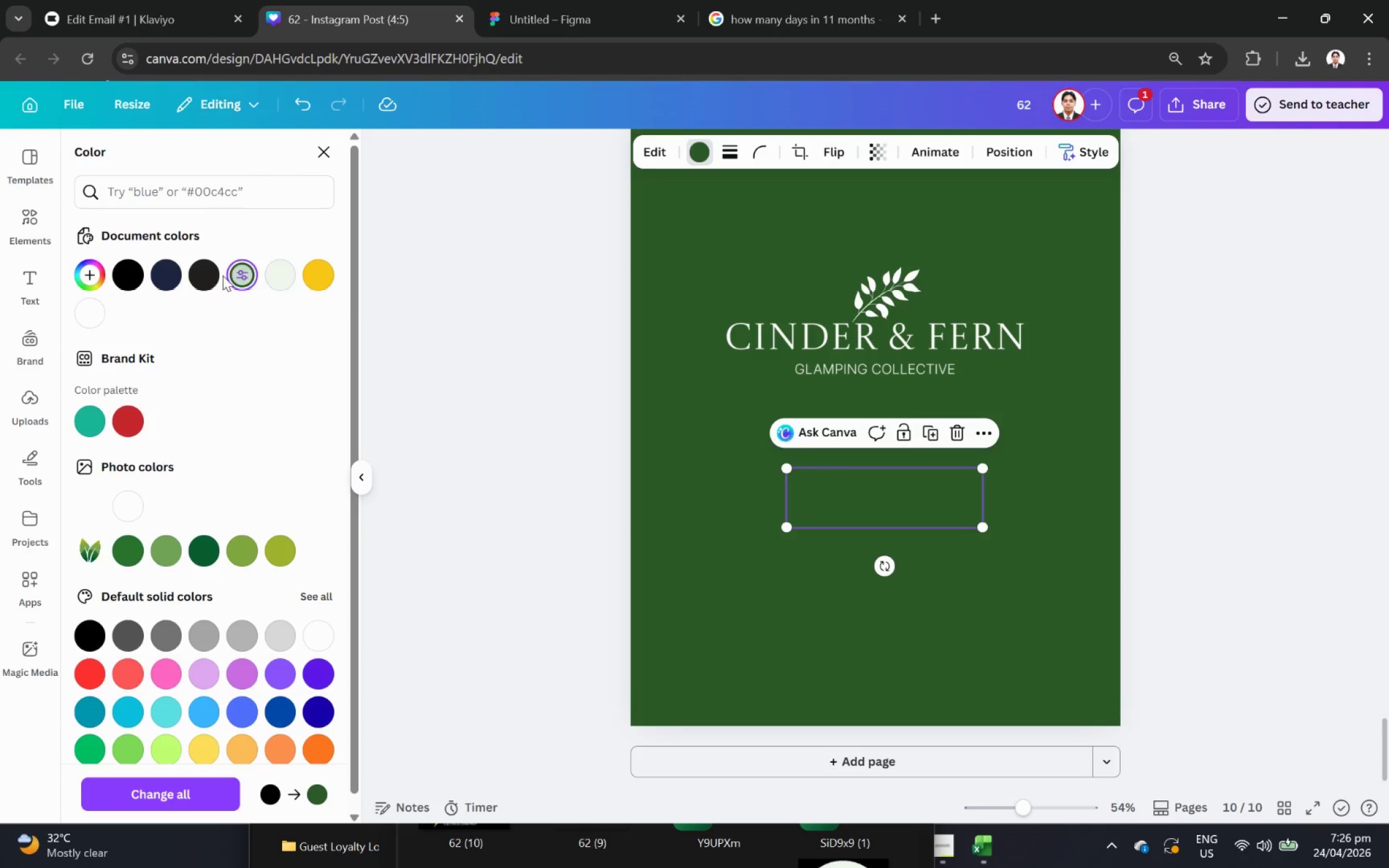 
wait(7.24)
 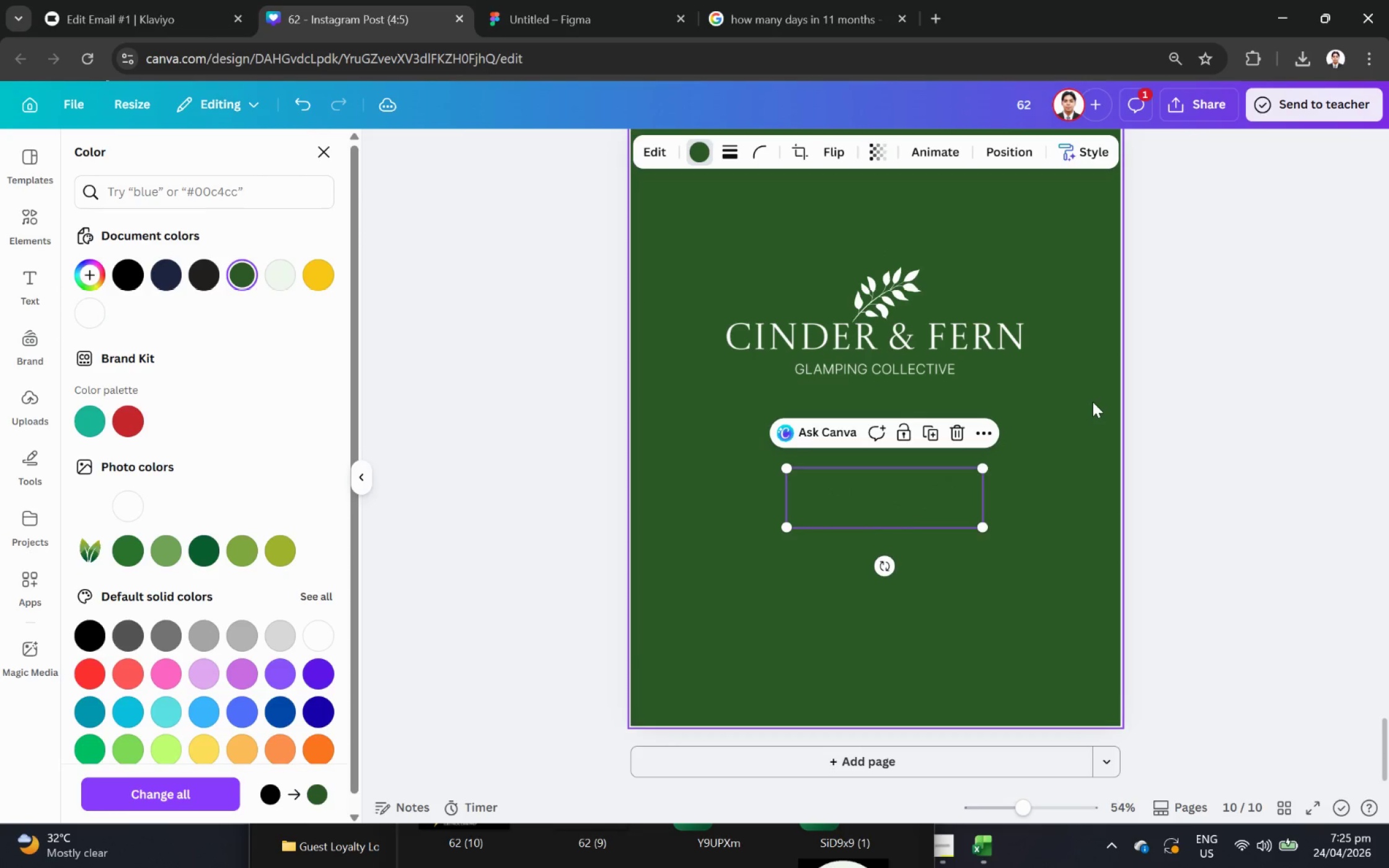 
left_click([167, 0])
 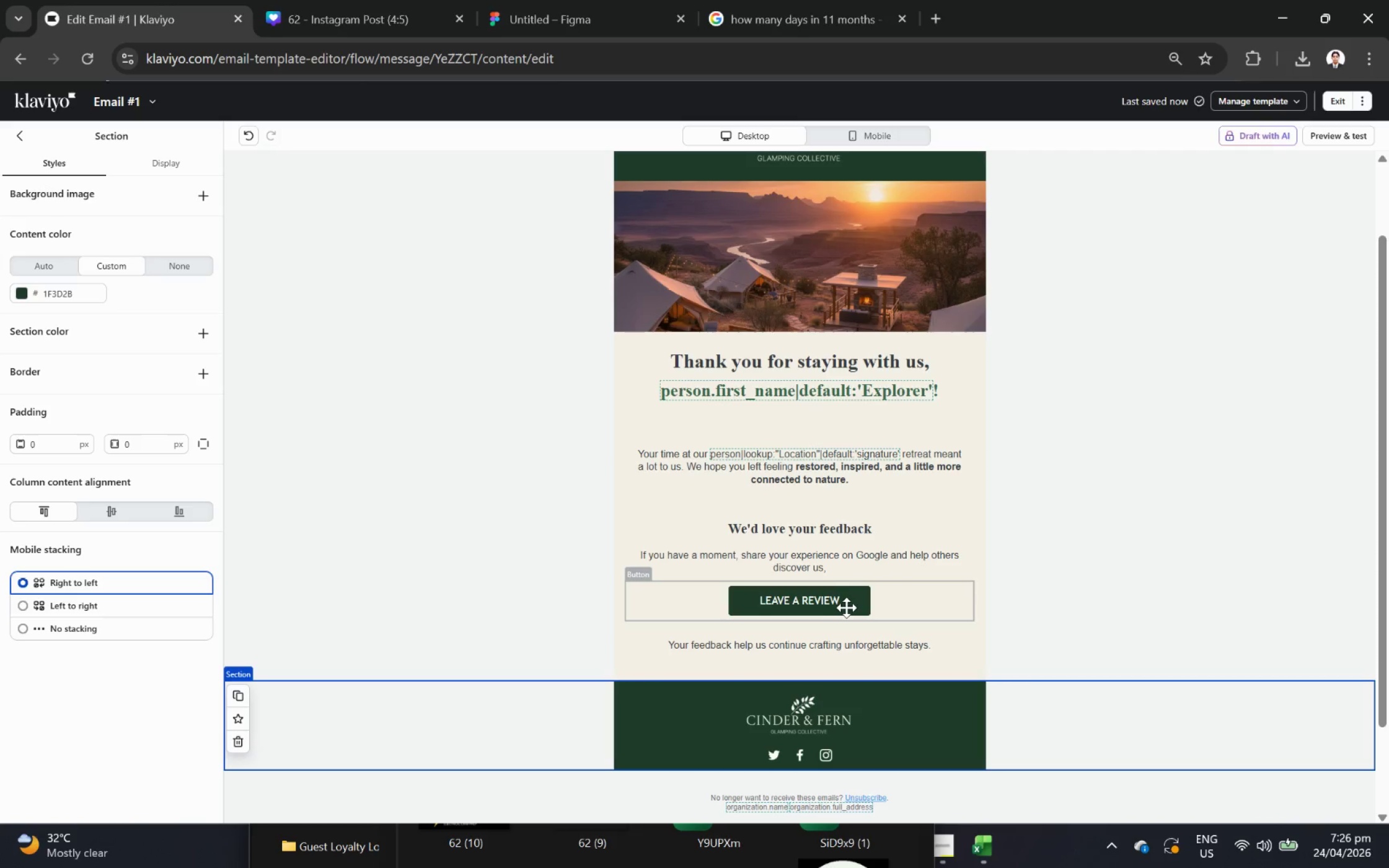 
left_click([851, 608])
 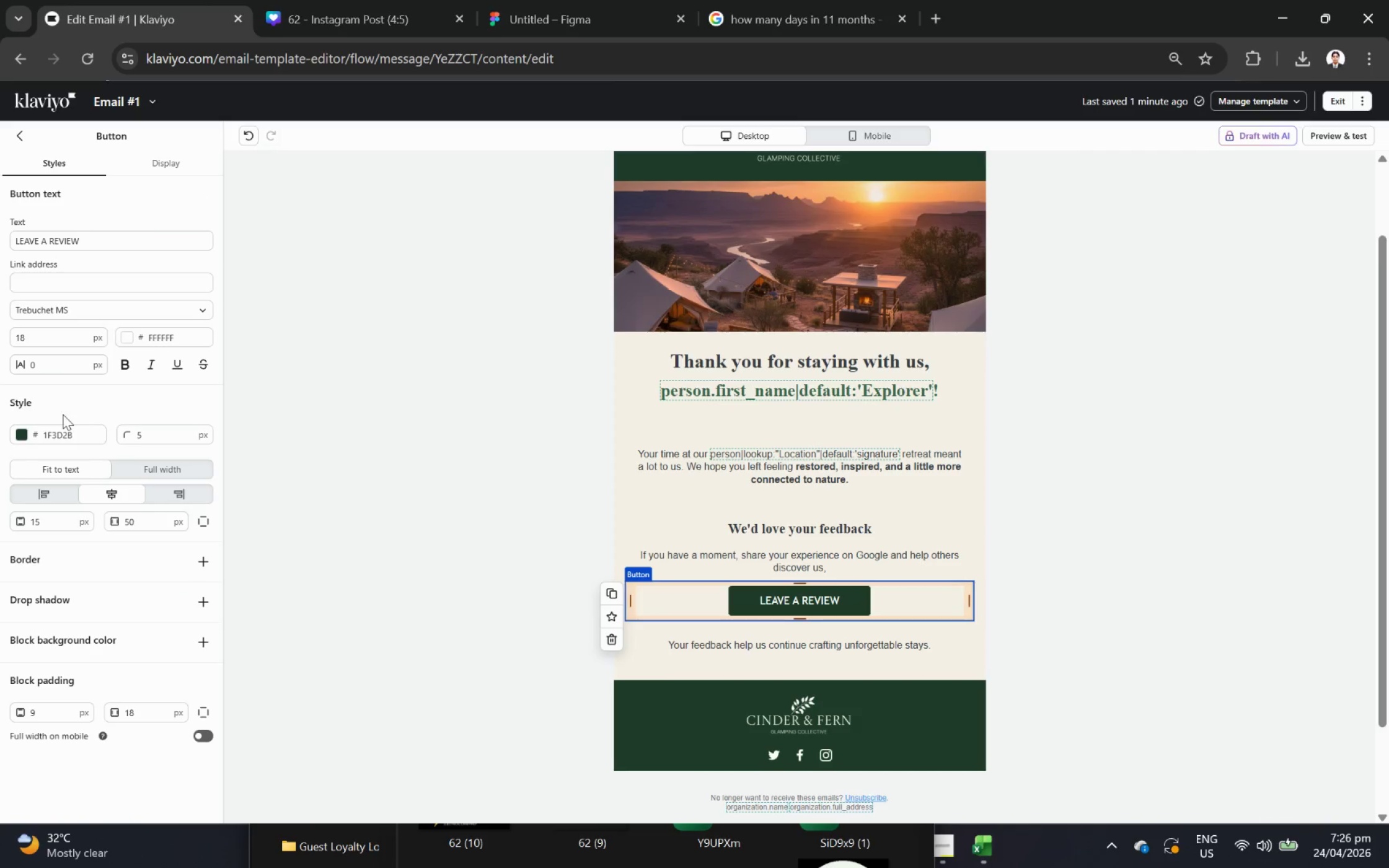 
double_click([72, 443])
 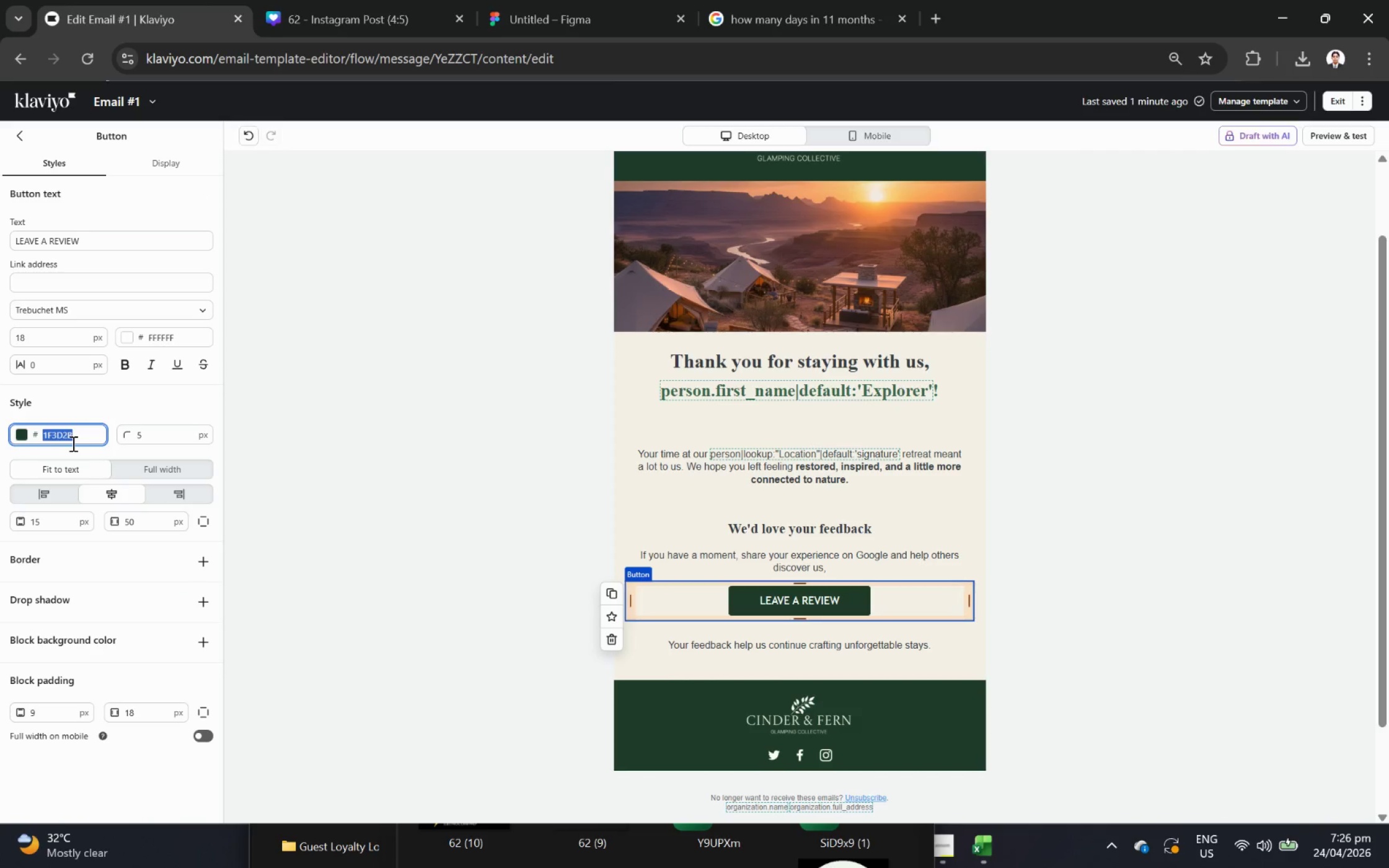 
key(Control+C)
 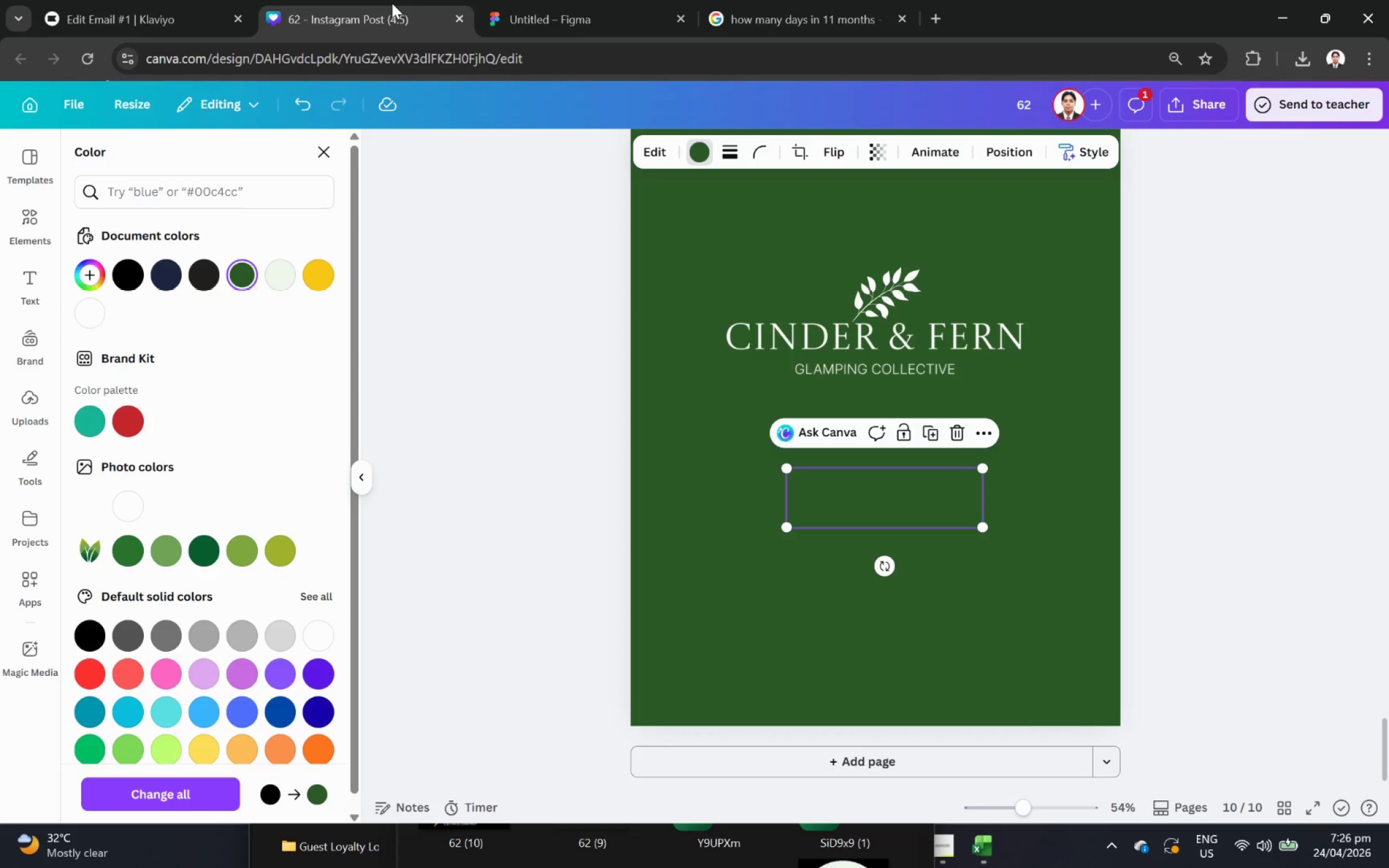 
double_click([588, 0])
 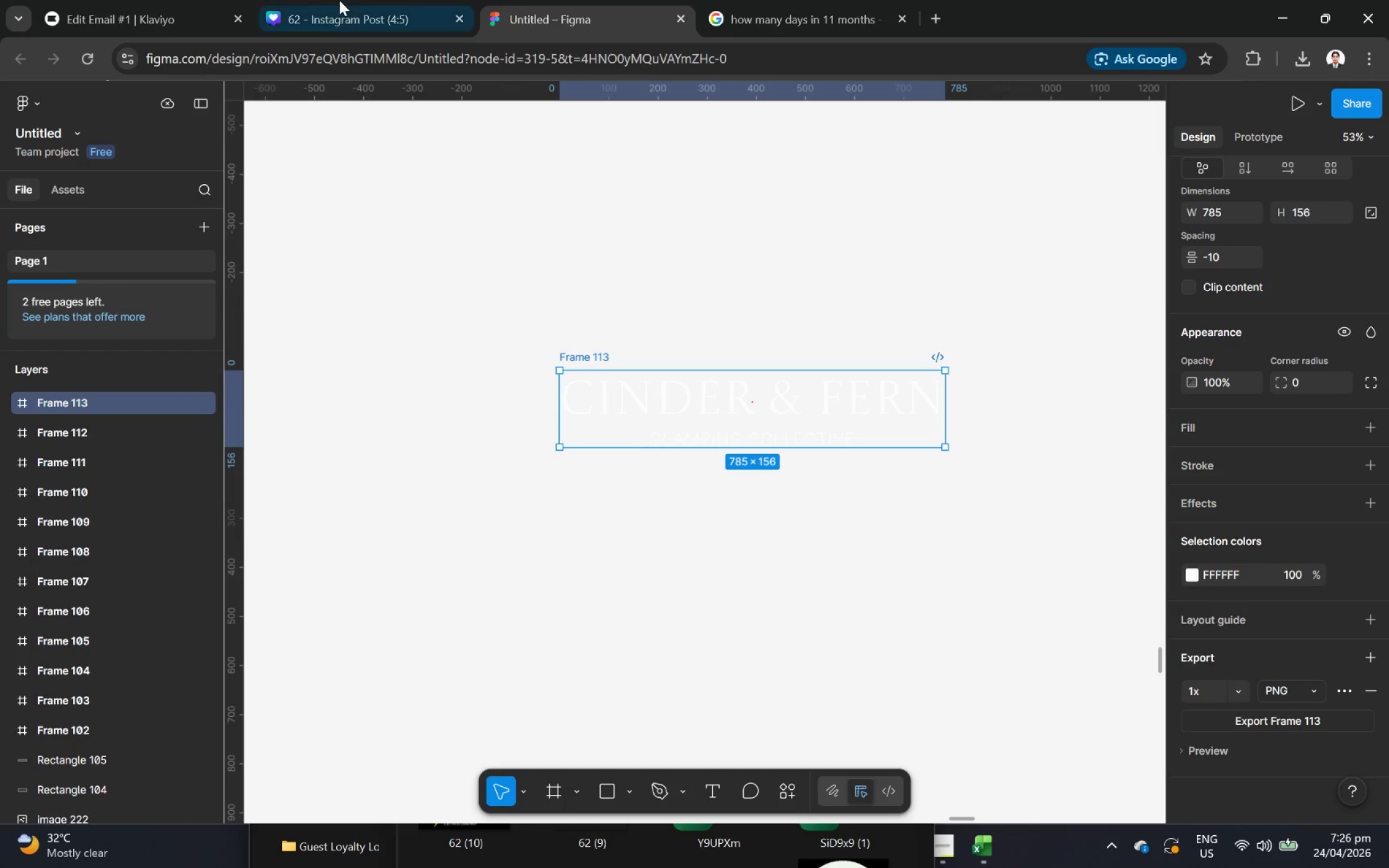 
left_click([335, 0])
 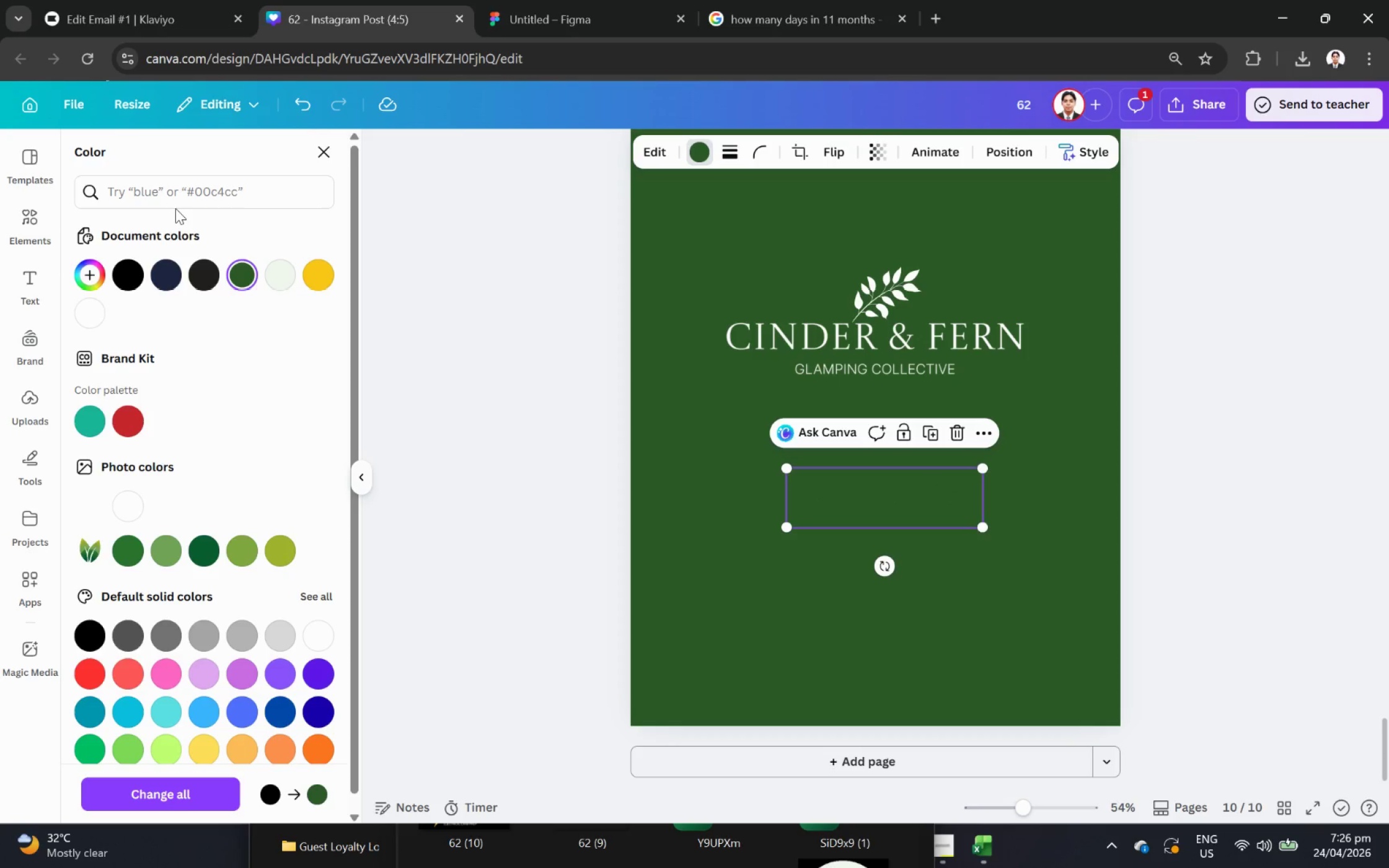 
key(Control+V)
 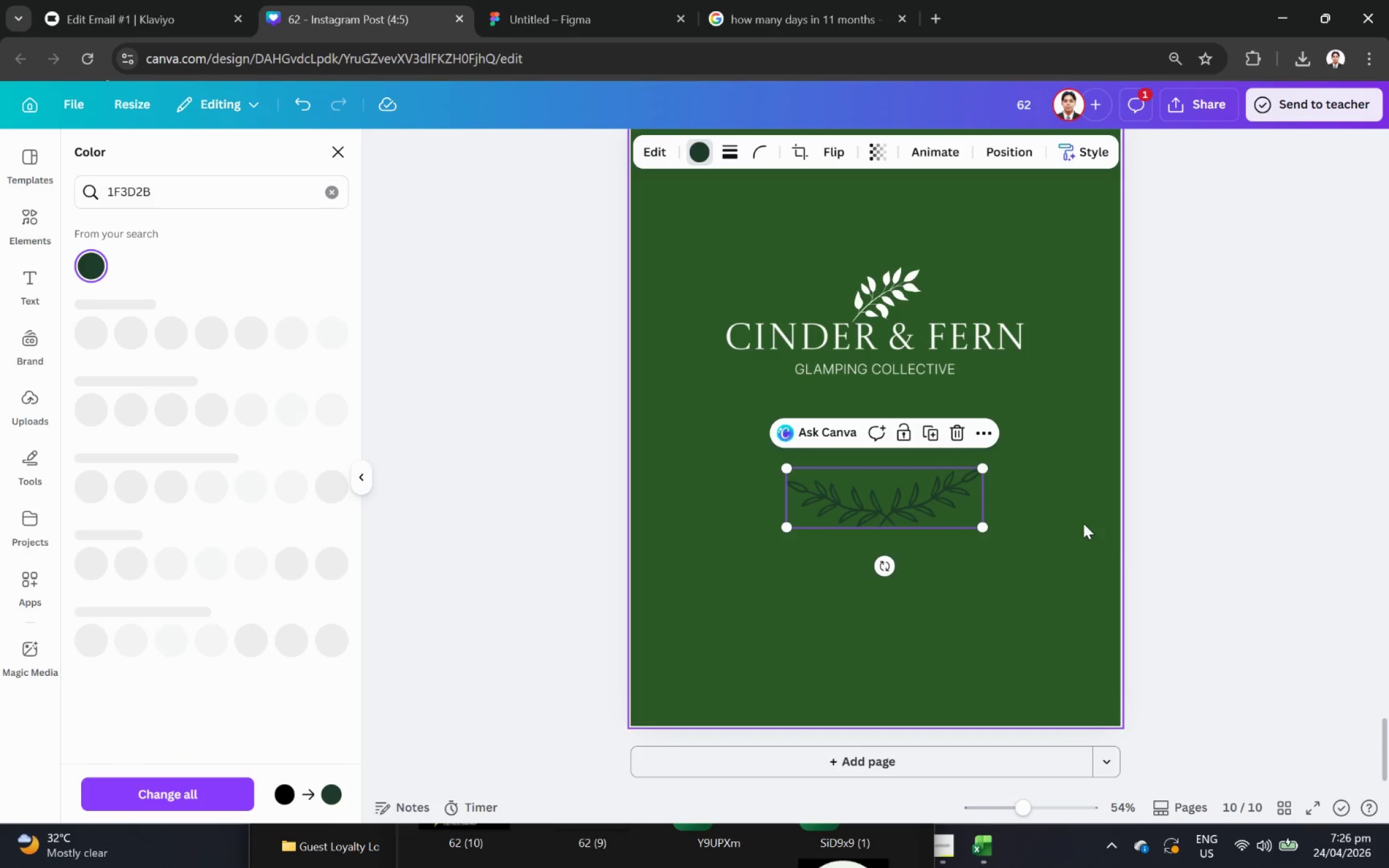 
double_click([1109, 538])
 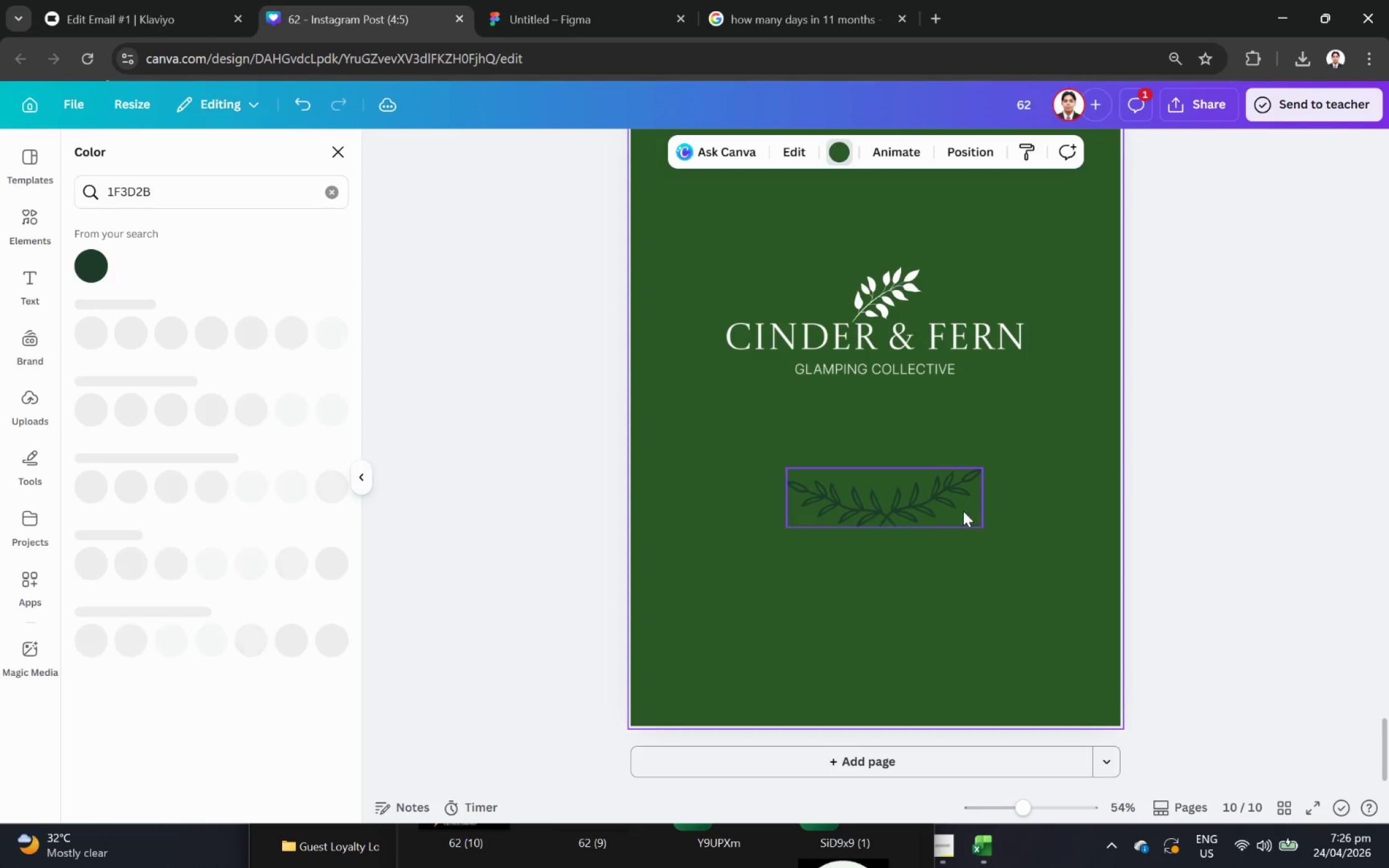 
left_click([925, 508])
 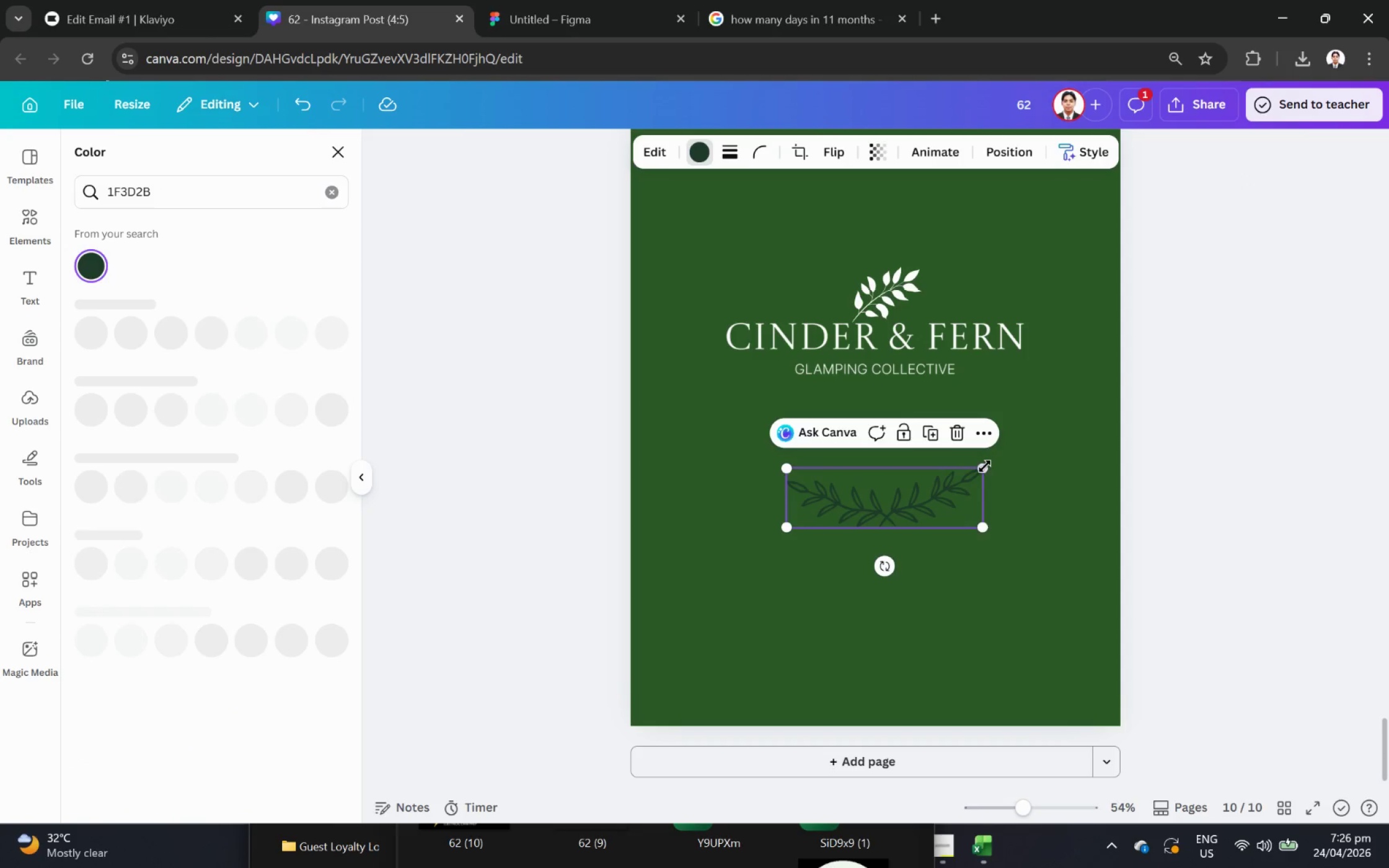 
left_click_drag(start_coordinate=[983, 466], to_coordinate=[894, 522])
 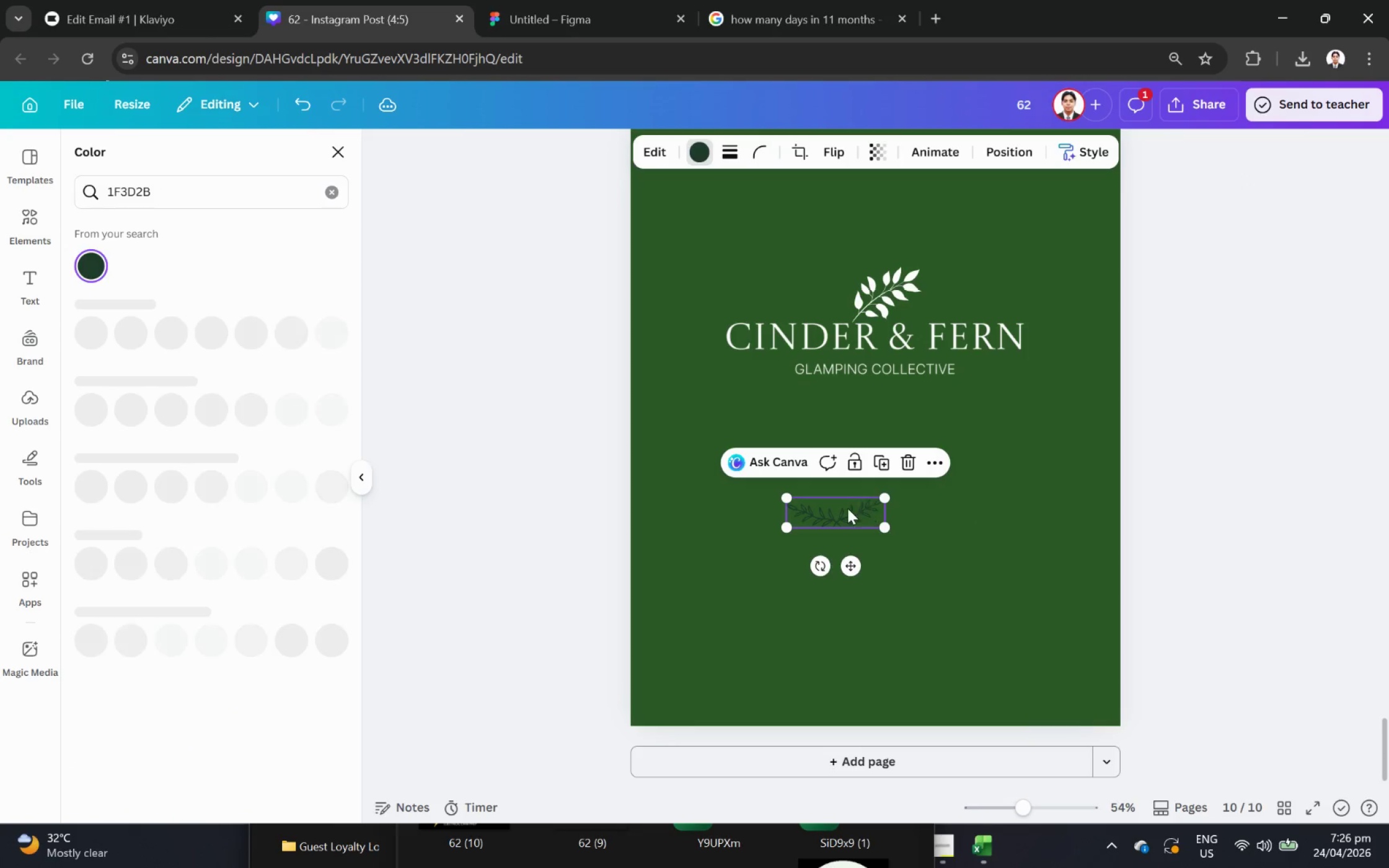 
left_click_drag(start_coordinate=[847, 508], to_coordinate=[889, 506])
 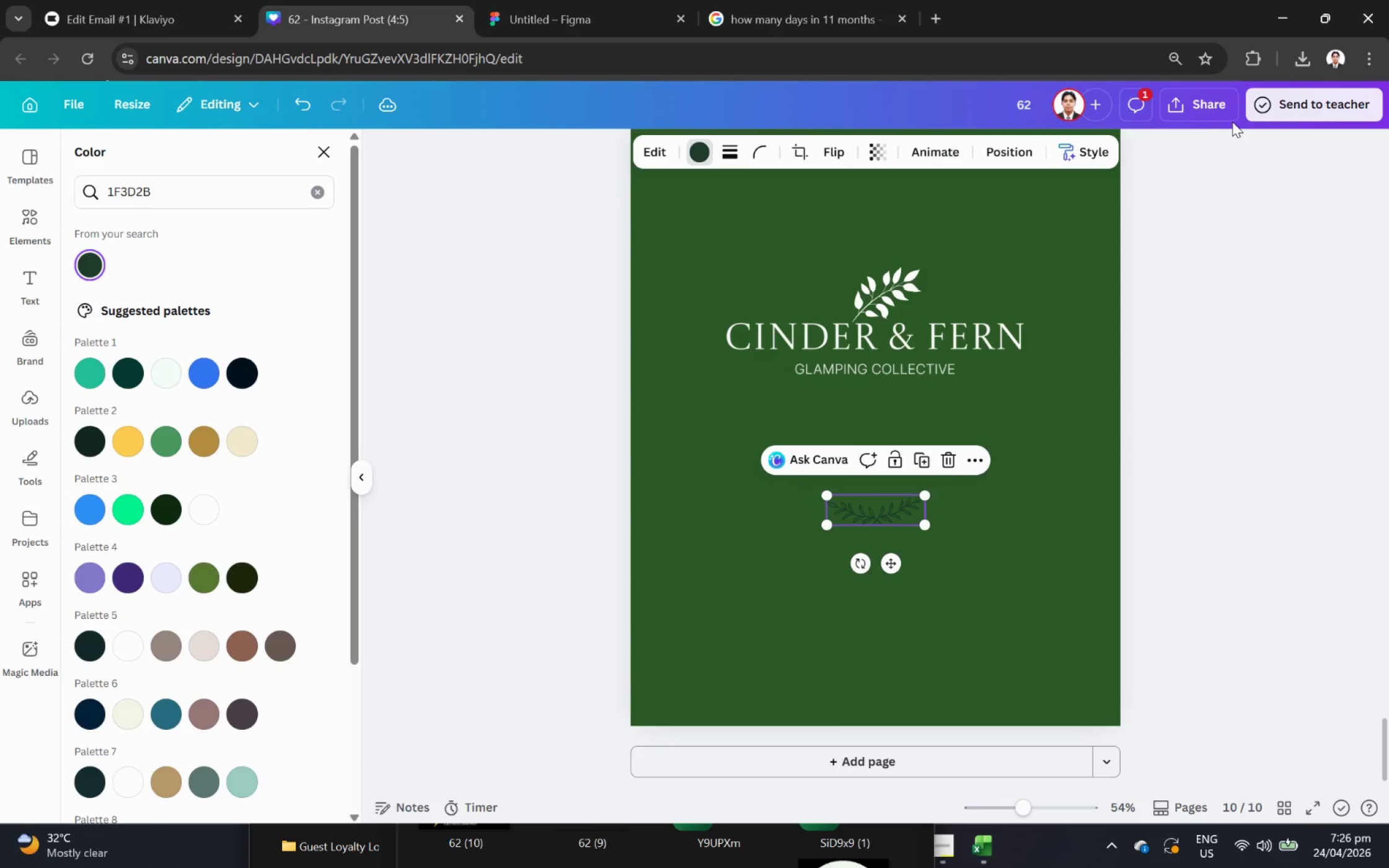 
left_click([1204, 116])
 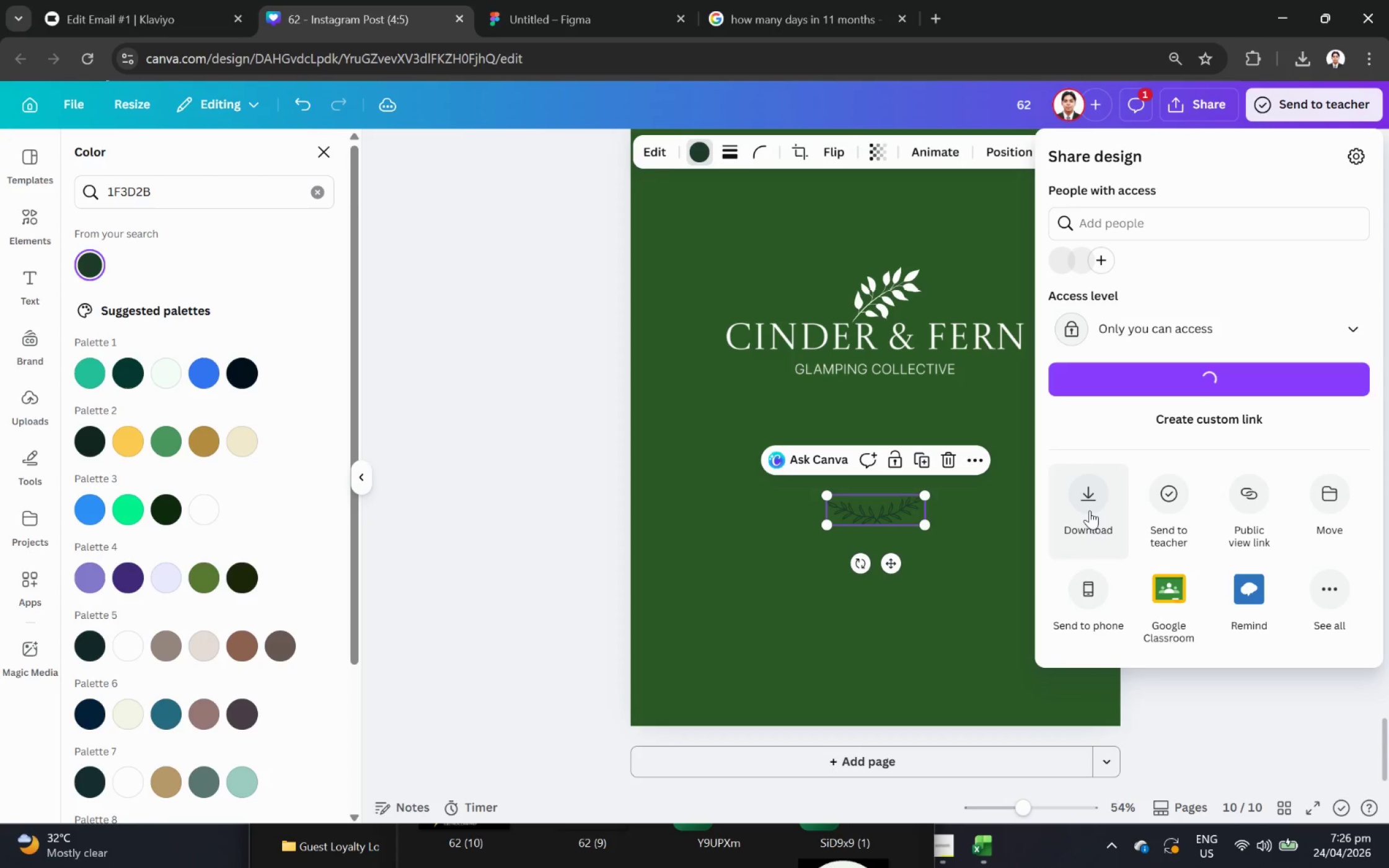 
left_click([1089, 510])
 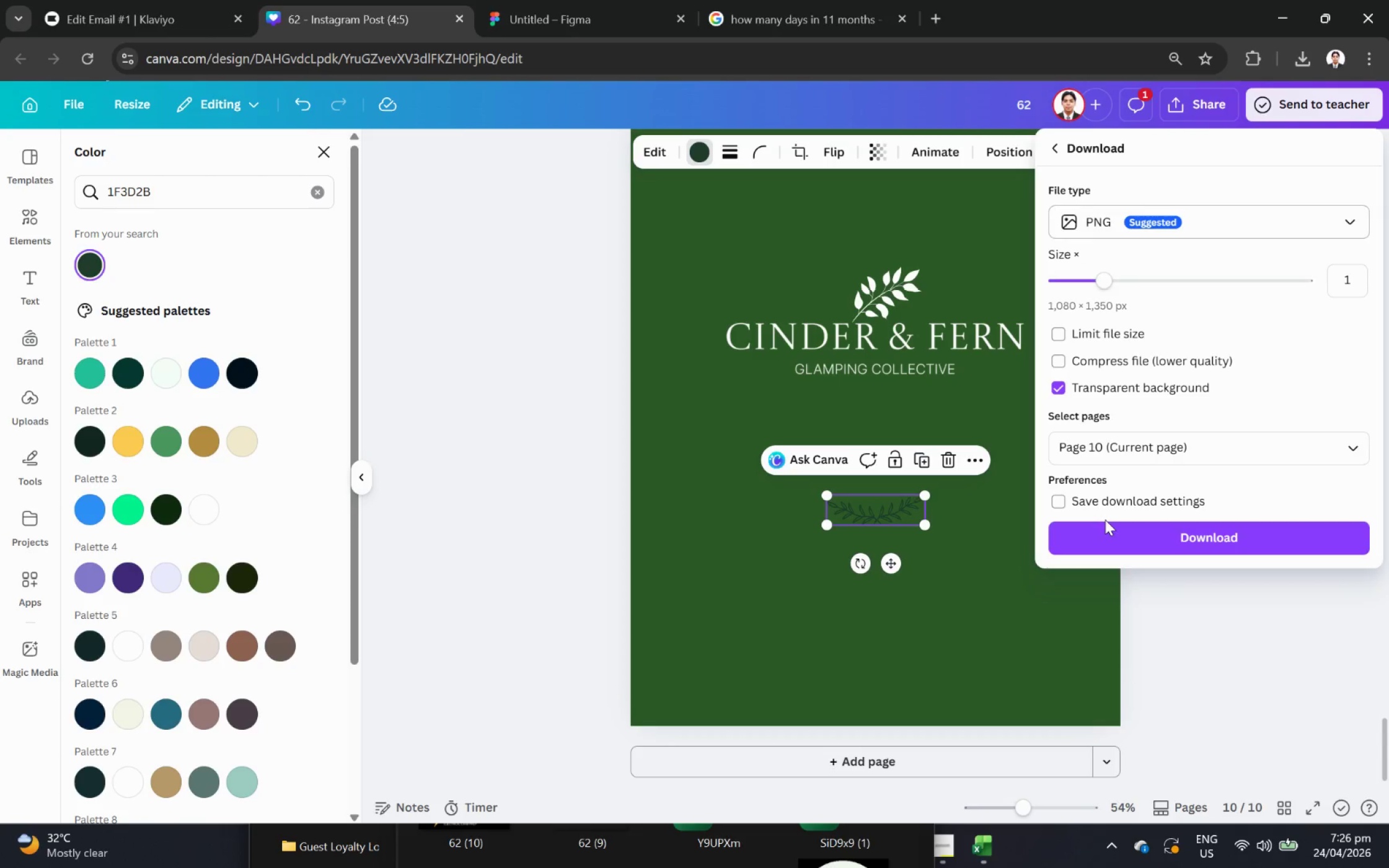 
left_click([1114, 542])
 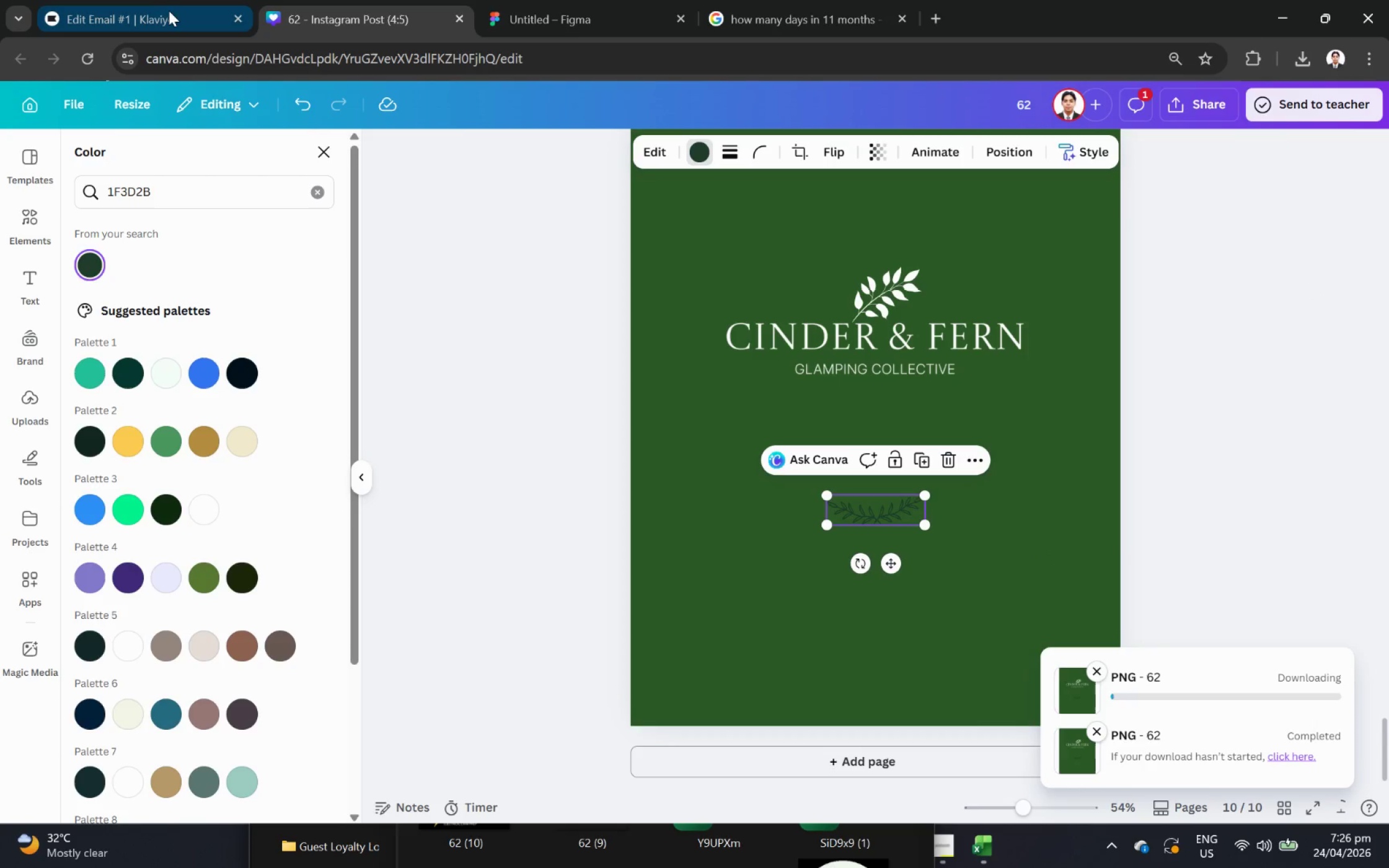 
left_click([169, 0])
 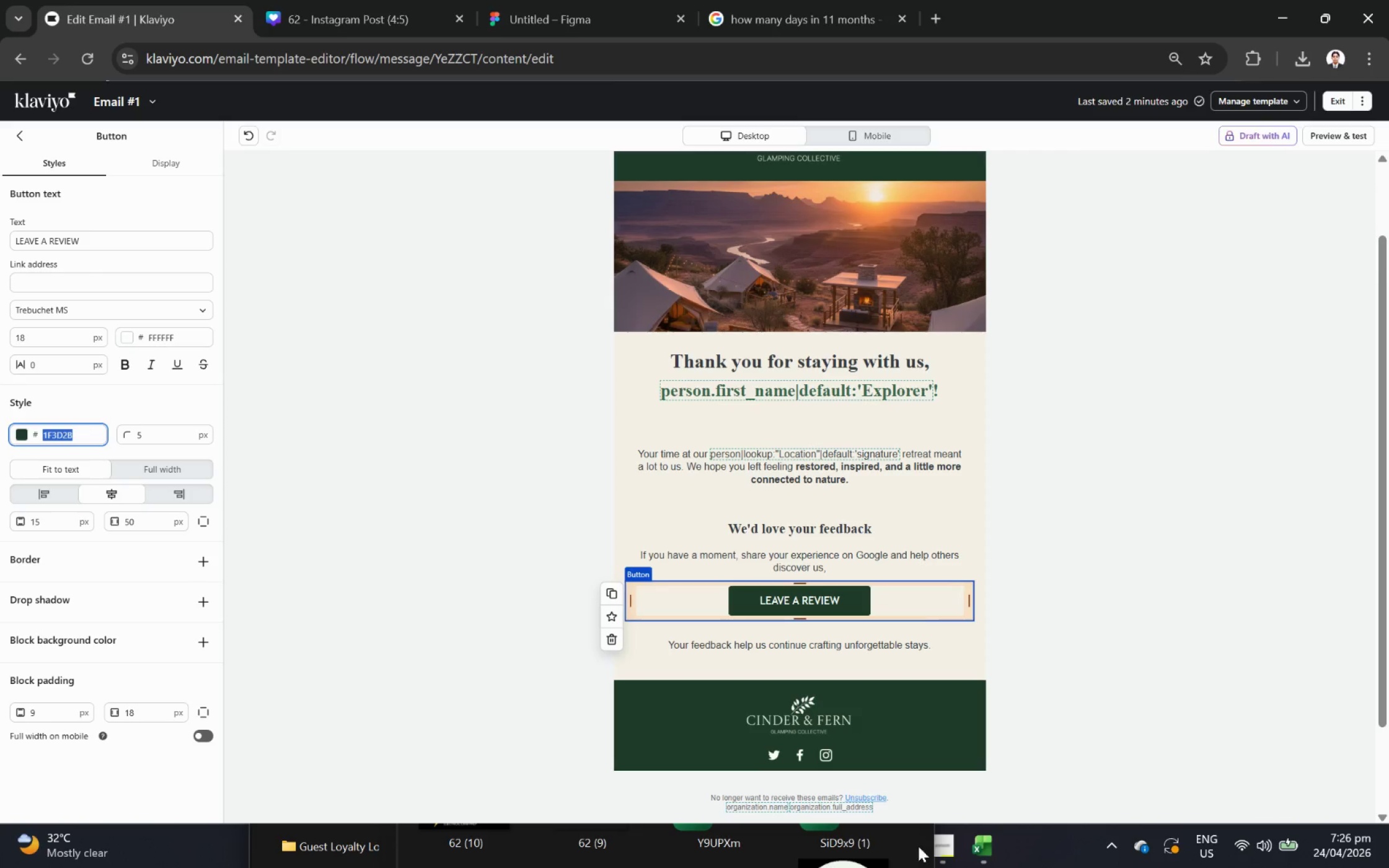 
left_click([898, 844])
 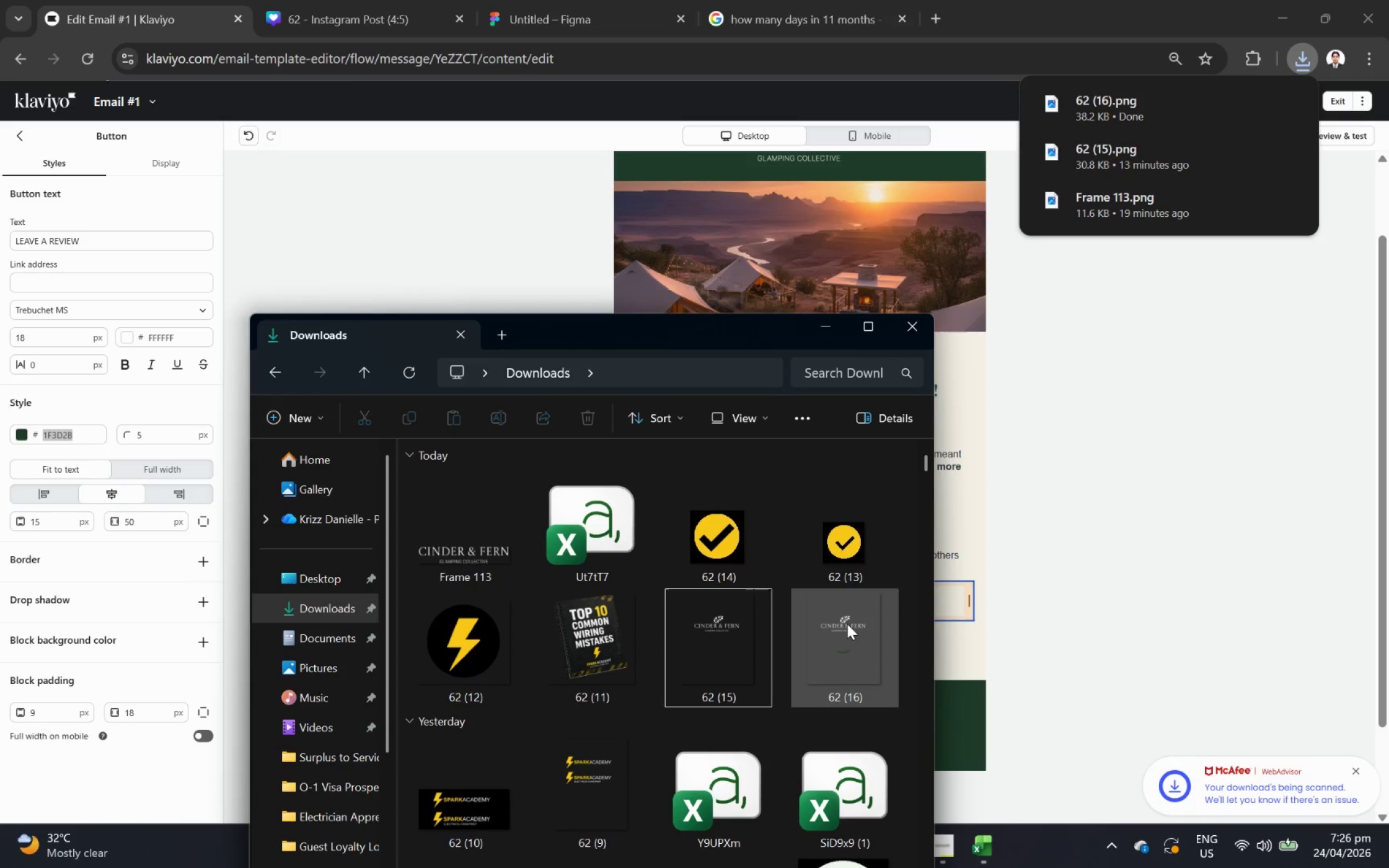 
double_click([847, 623])
 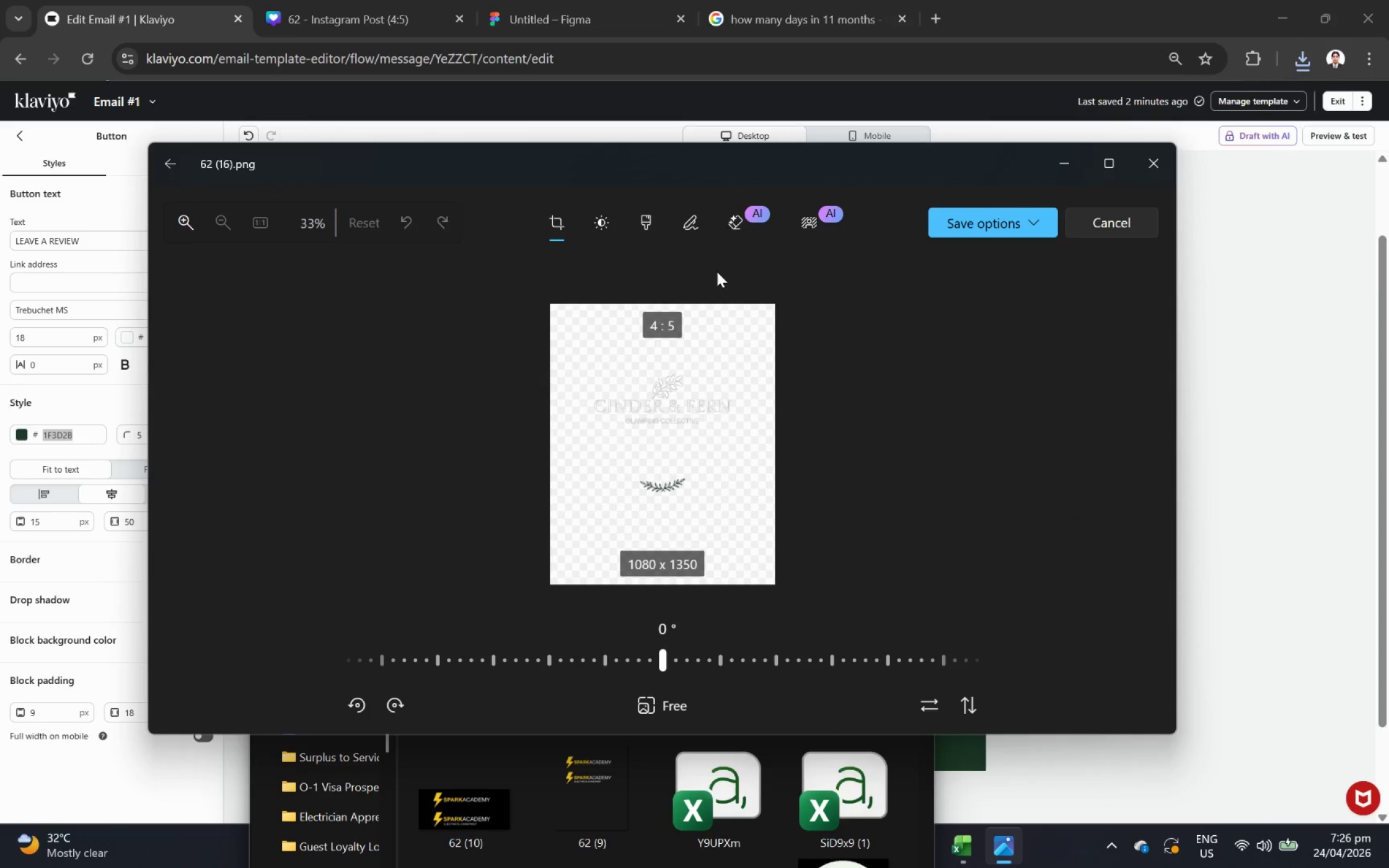 
wait(5.97)
 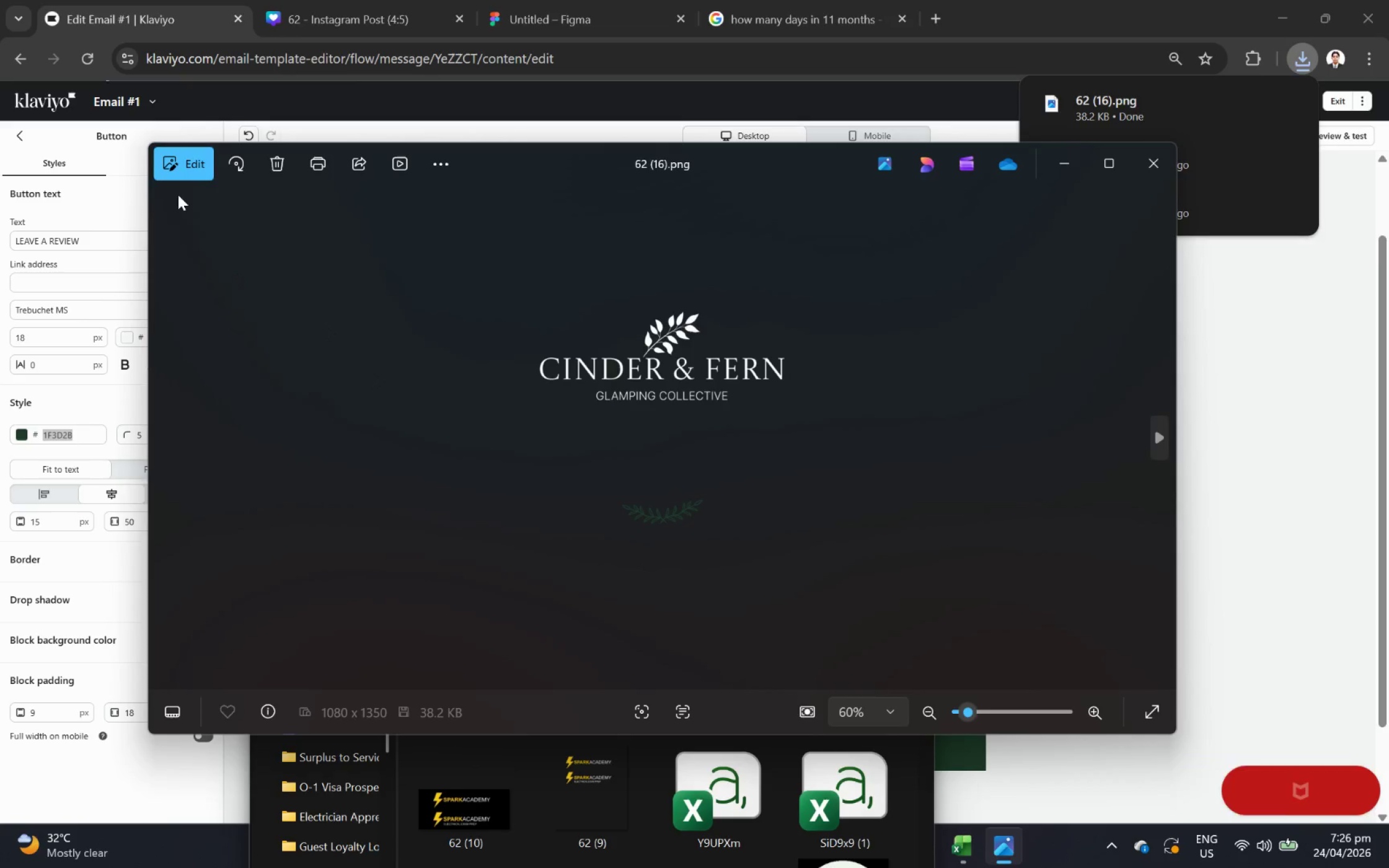 
left_click_drag(start_coordinate=[661, 298], to_coordinate=[677, 465])
 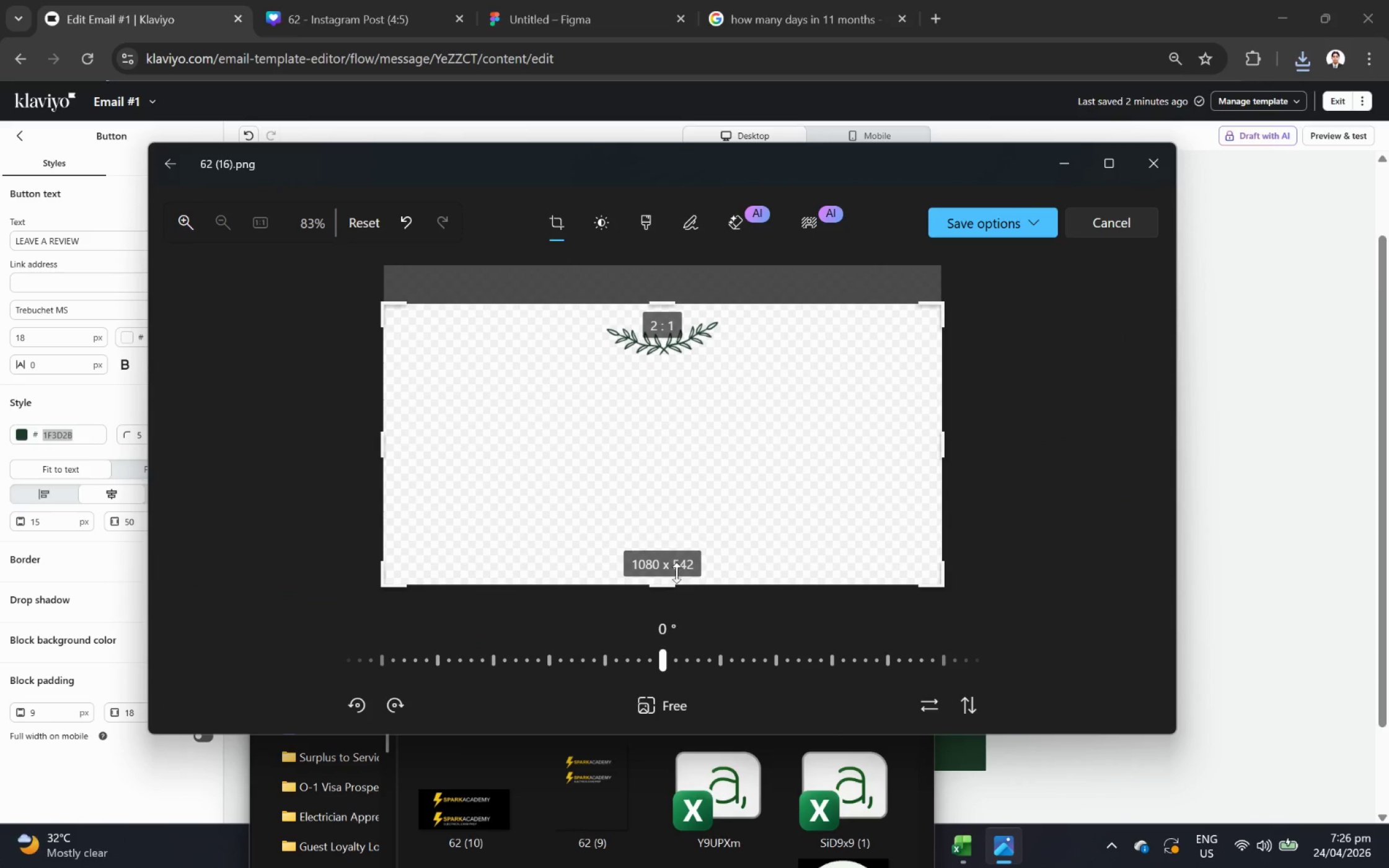 
left_click_drag(start_coordinate=[667, 579], to_coordinate=[717, 358])
 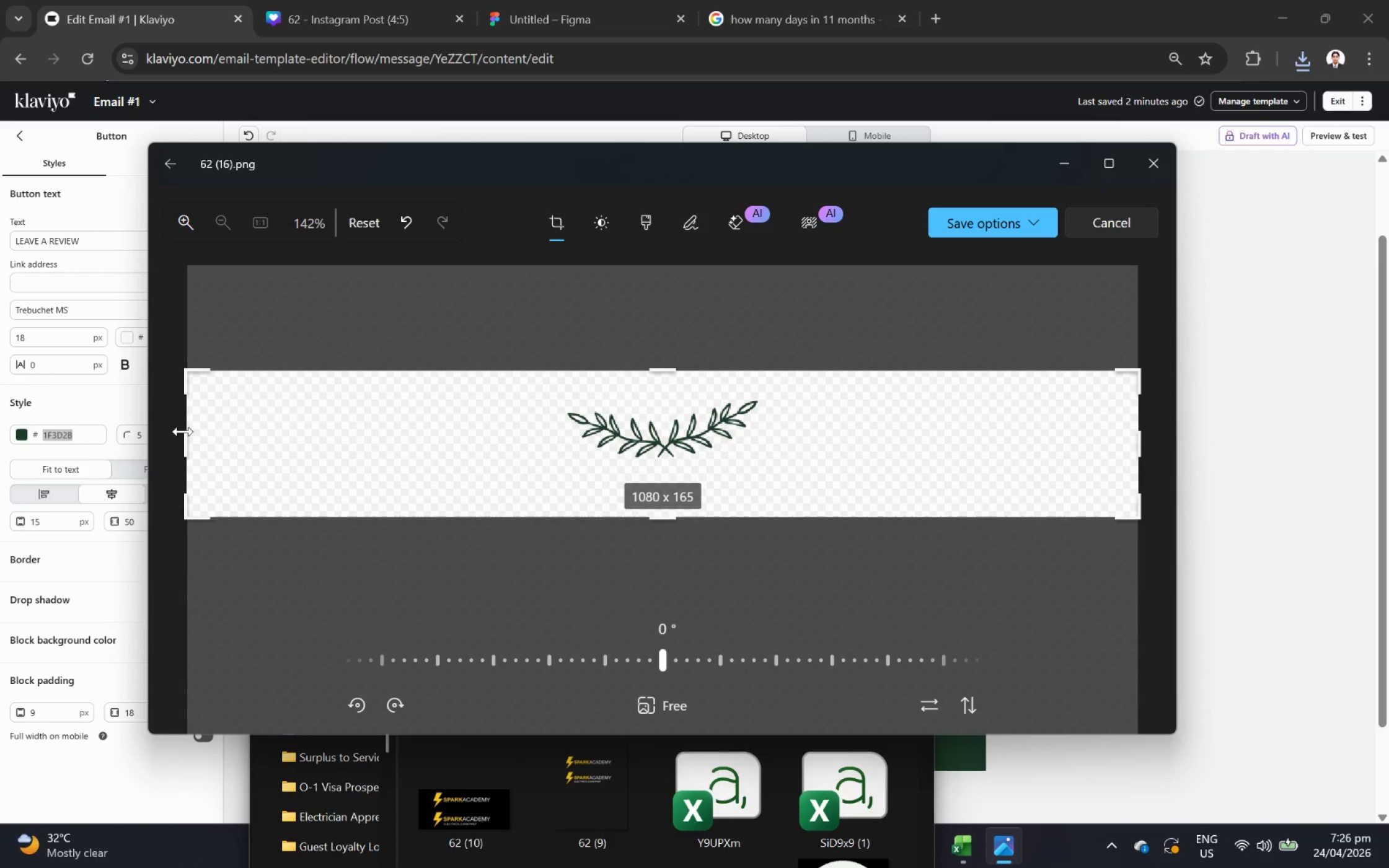 
left_click_drag(start_coordinate=[183, 431], to_coordinate=[536, 416])
 